 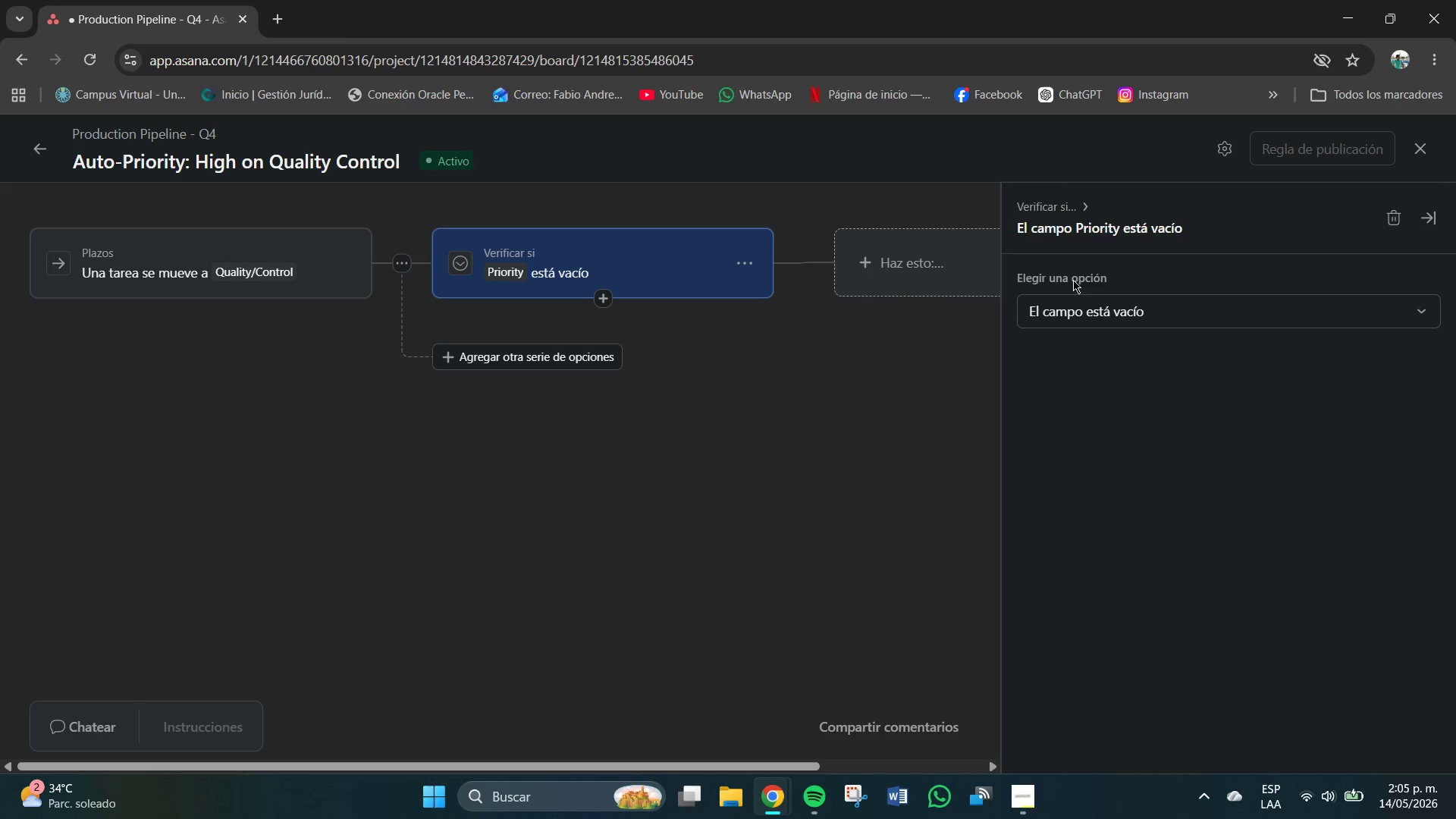 
left_click([1138, 420])
 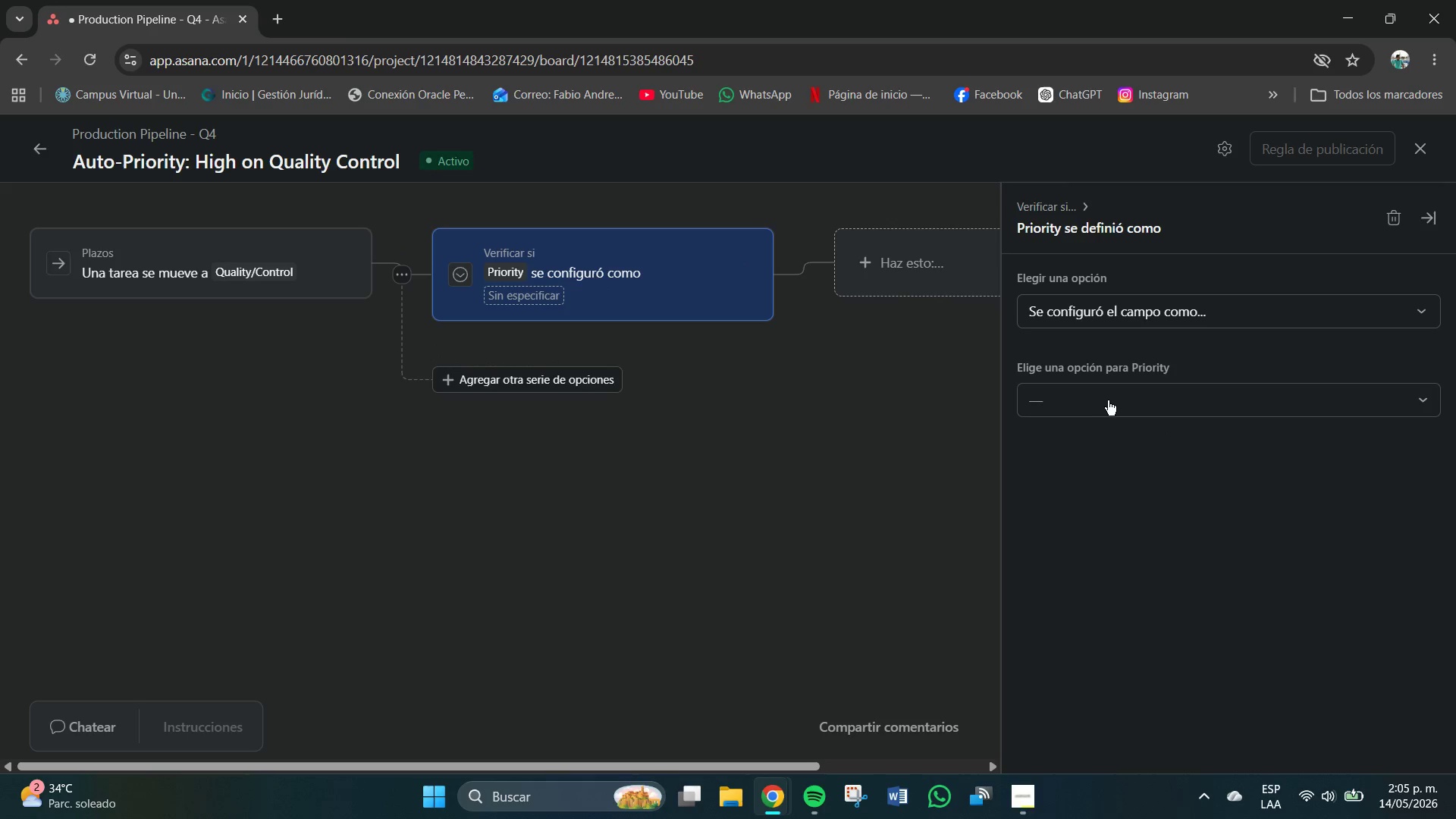 
left_click([1101, 396])
 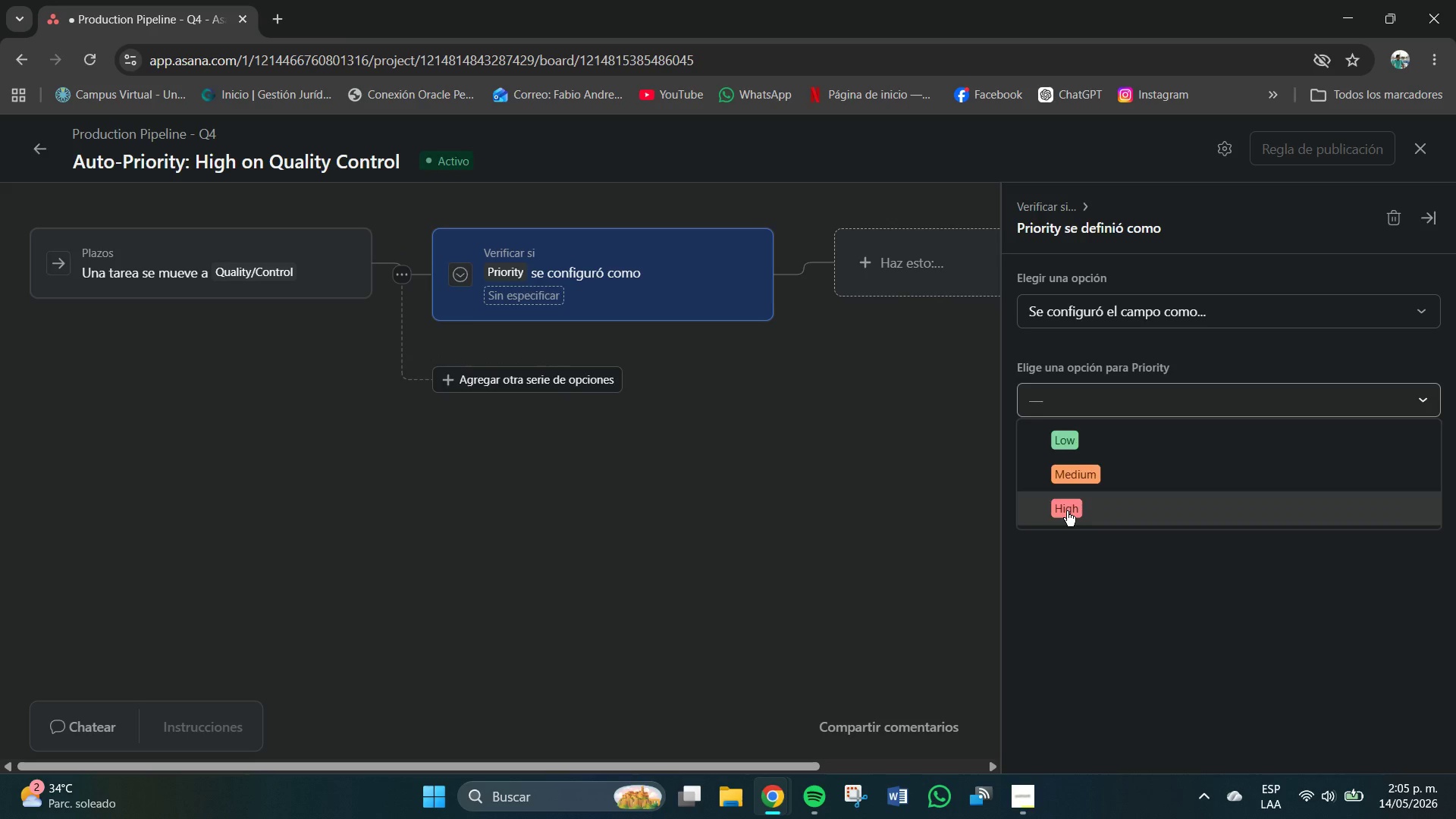 
double_click([754, 384])
 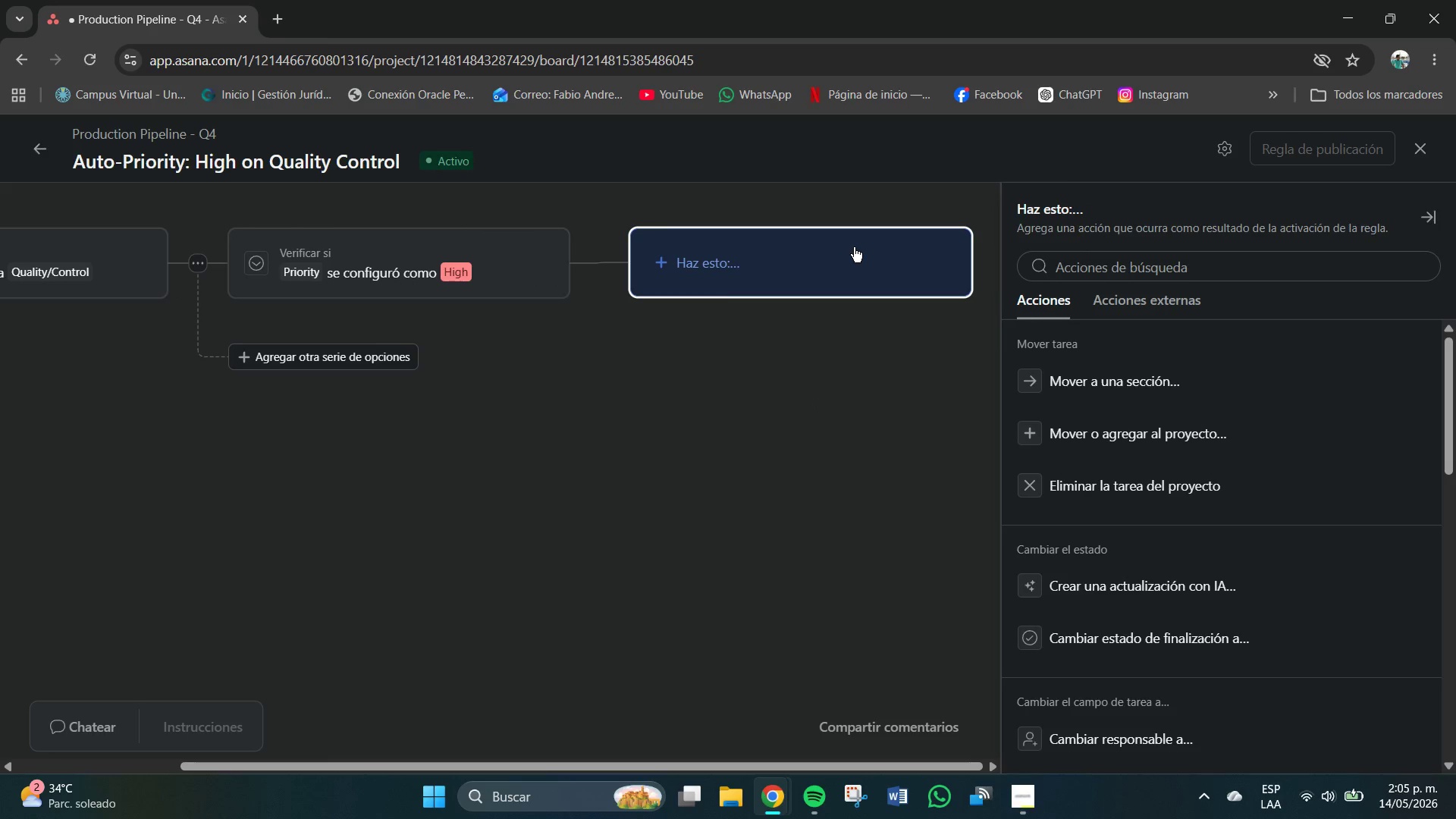 
wait(5.75)
 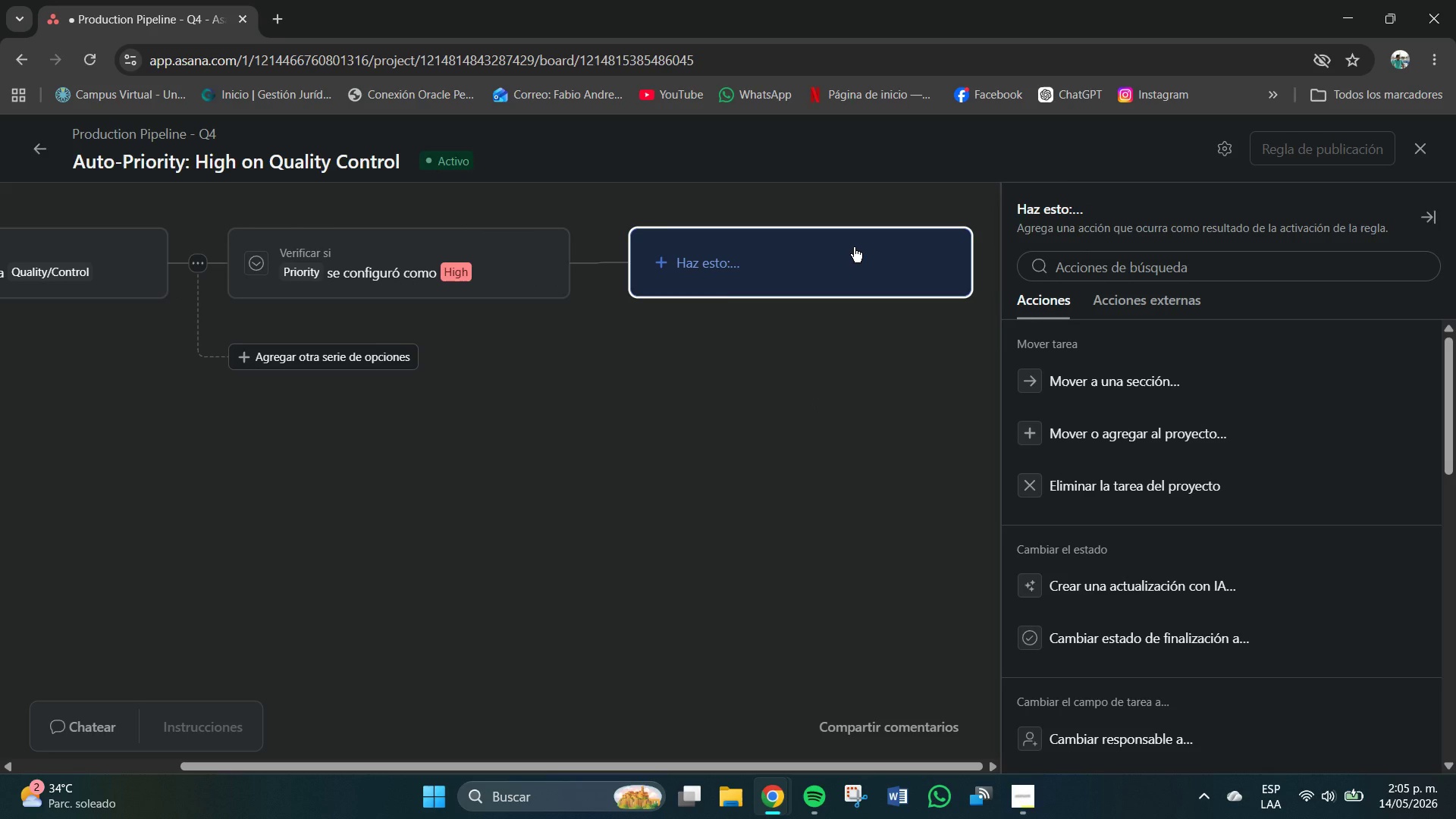 
scroll: coordinate [1216, 566], scroll_direction: down, amount: 14.0
 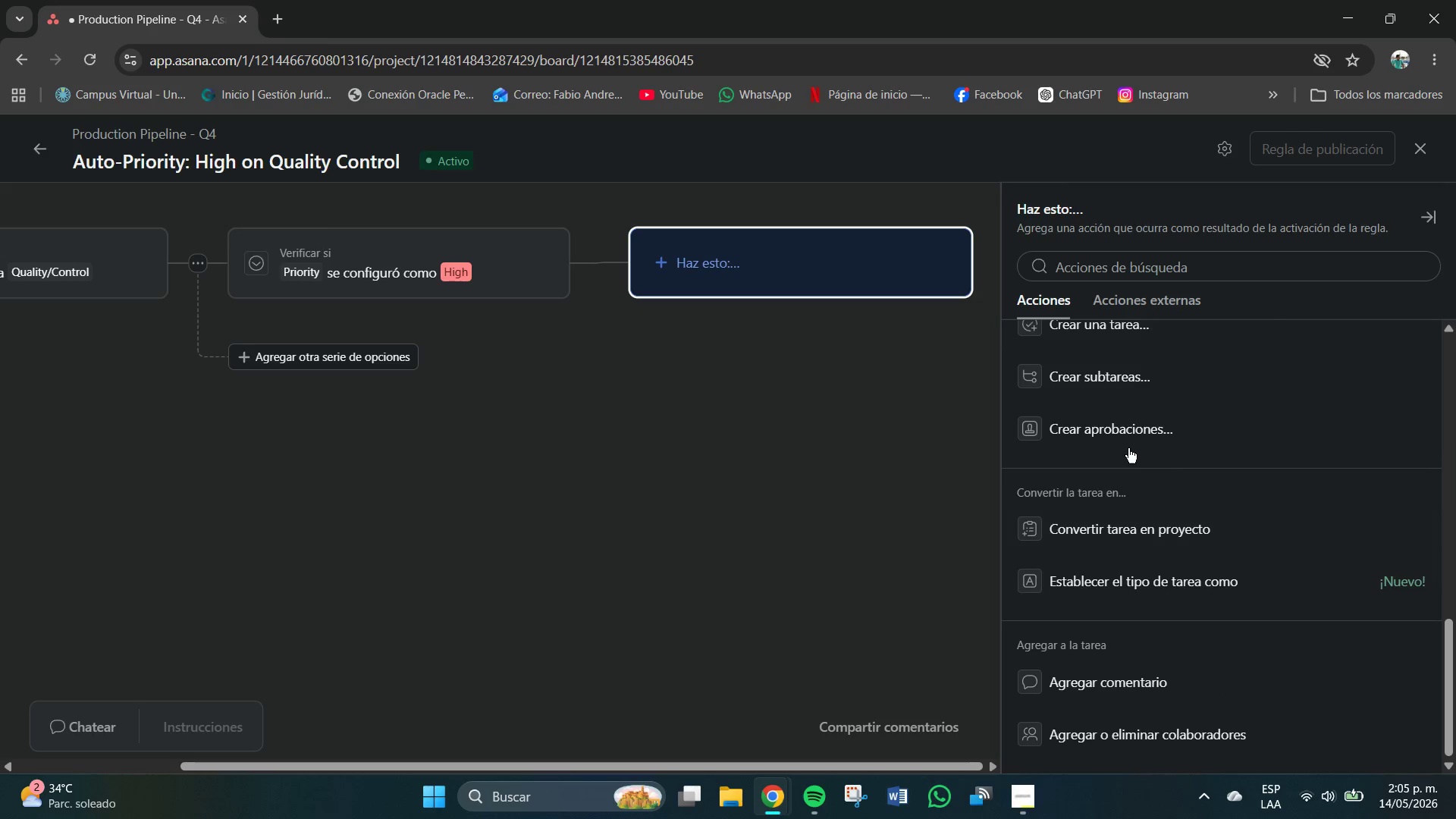 
scroll: coordinate [1126, 447], scroll_direction: up, amount: 1.0
 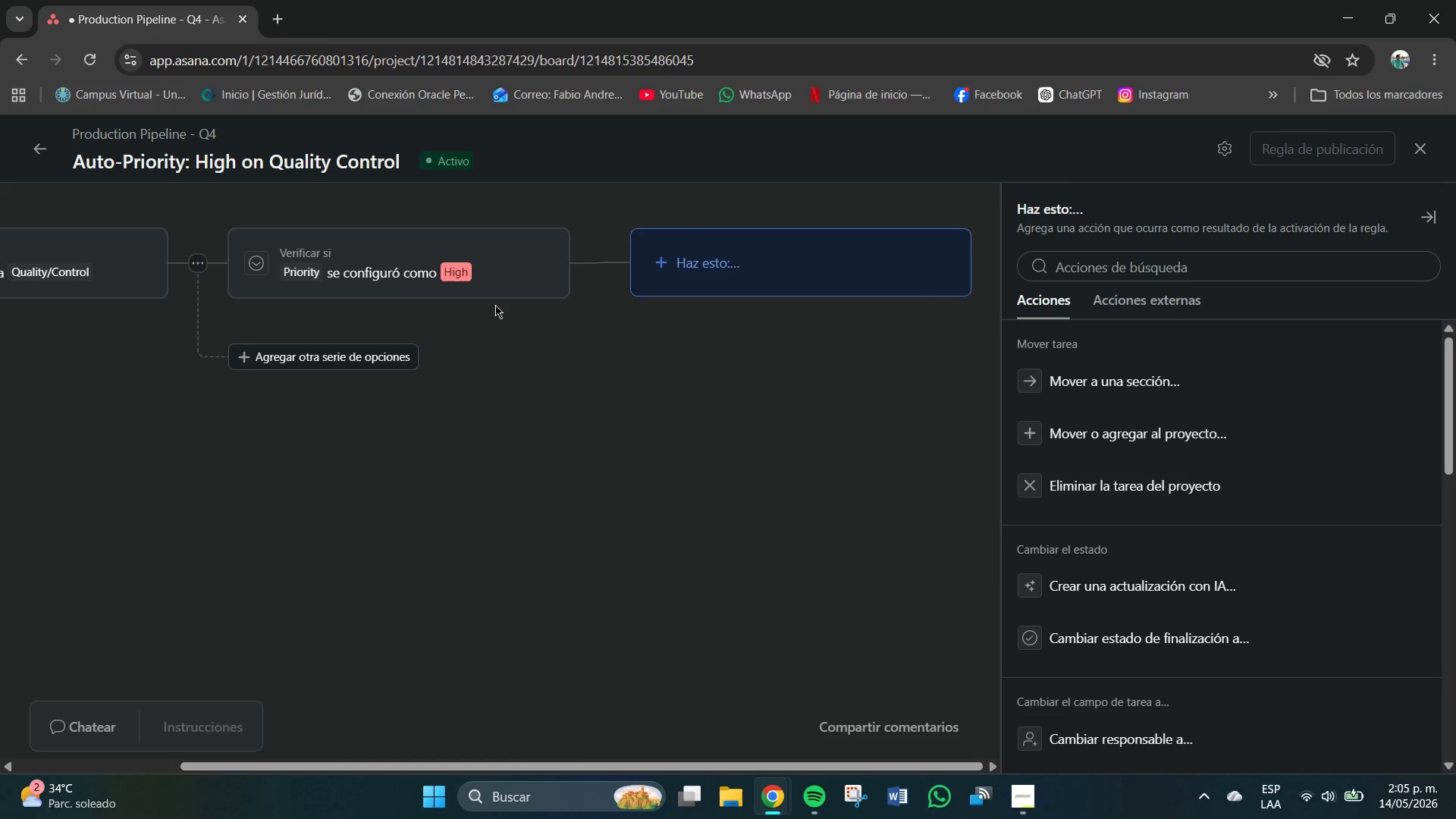 
left_click([1436, 212])
 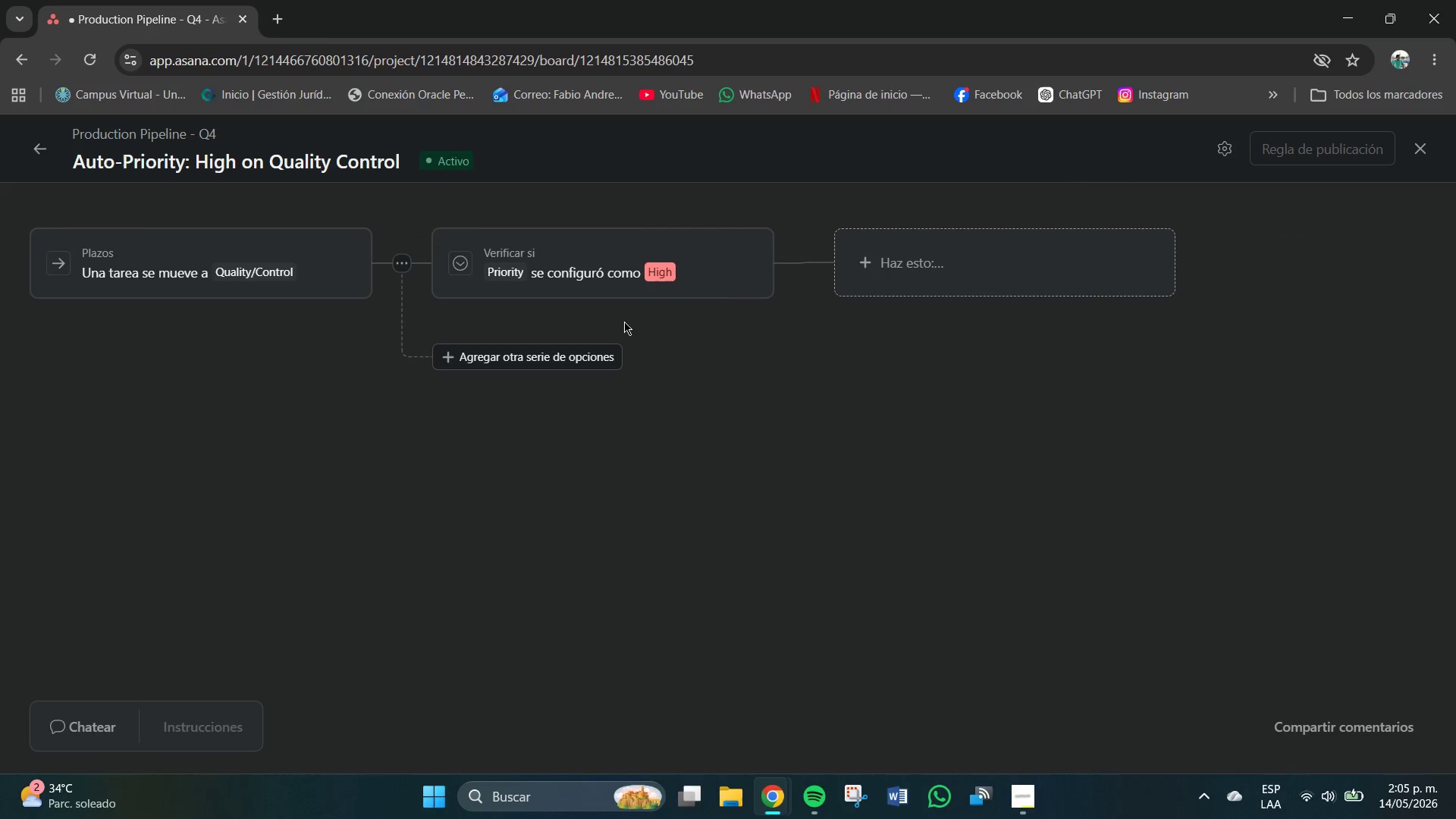 
left_click([604, 288])
 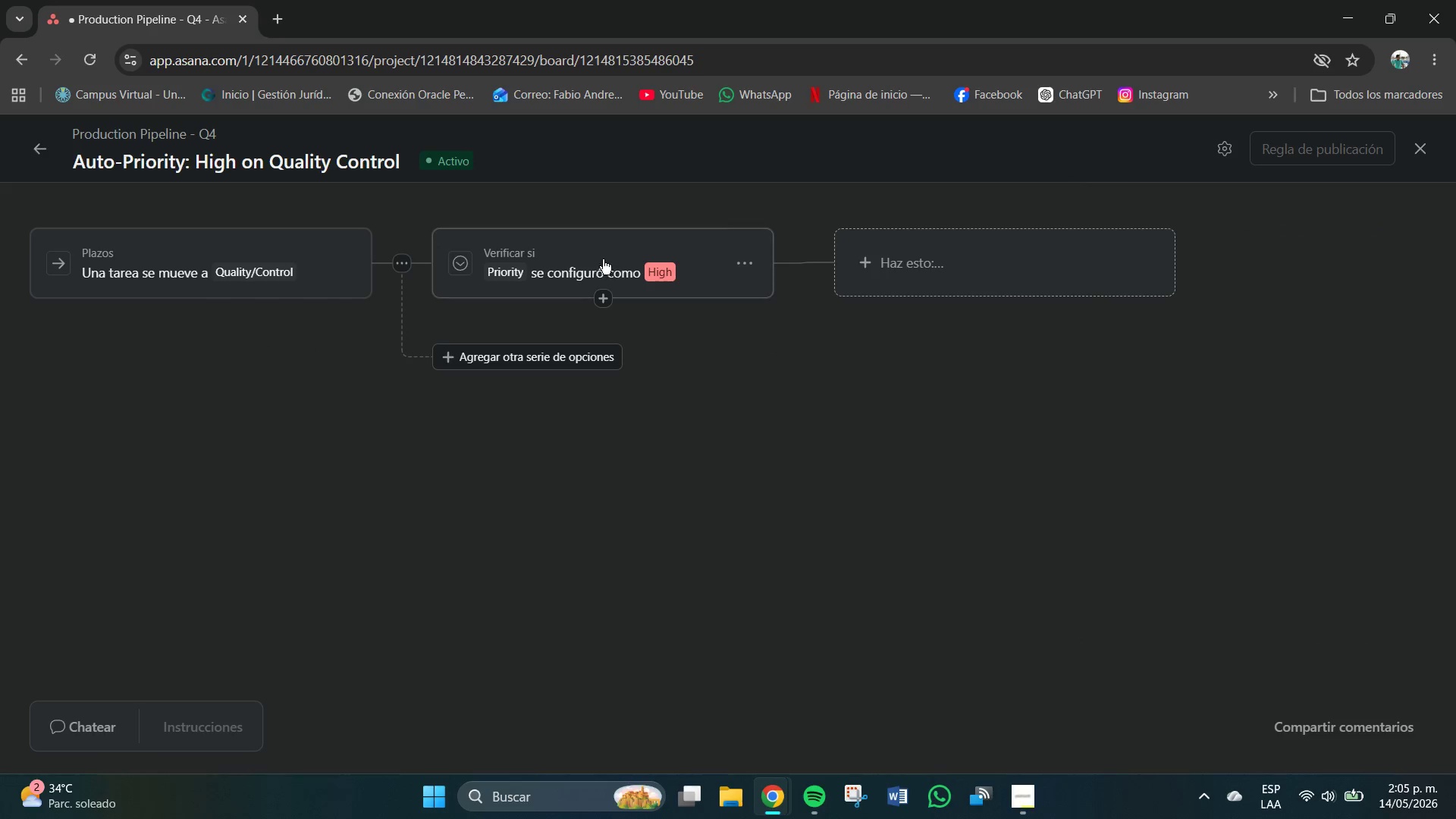 
left_click([603, 259])
 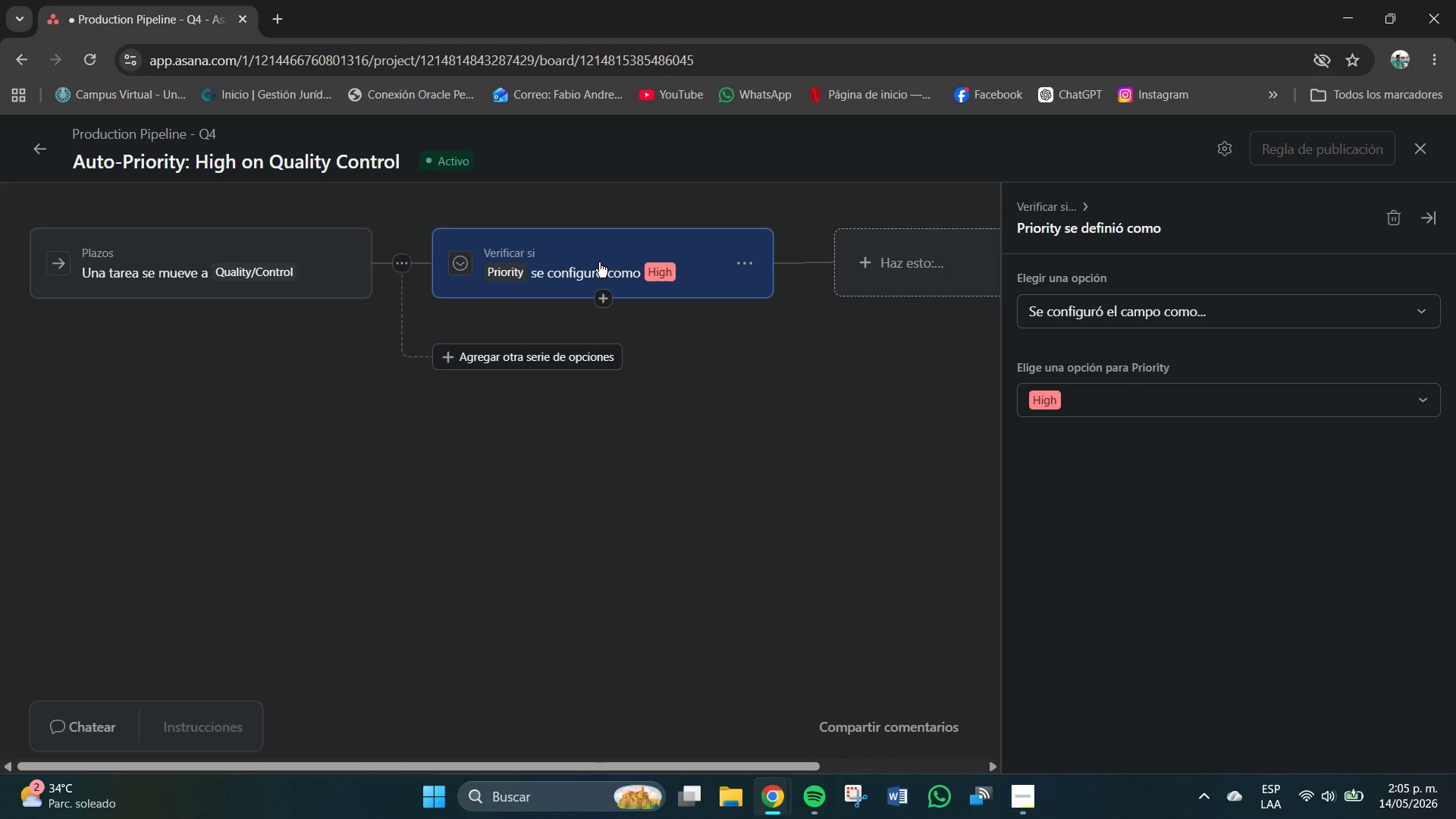 
wait(9.91)
 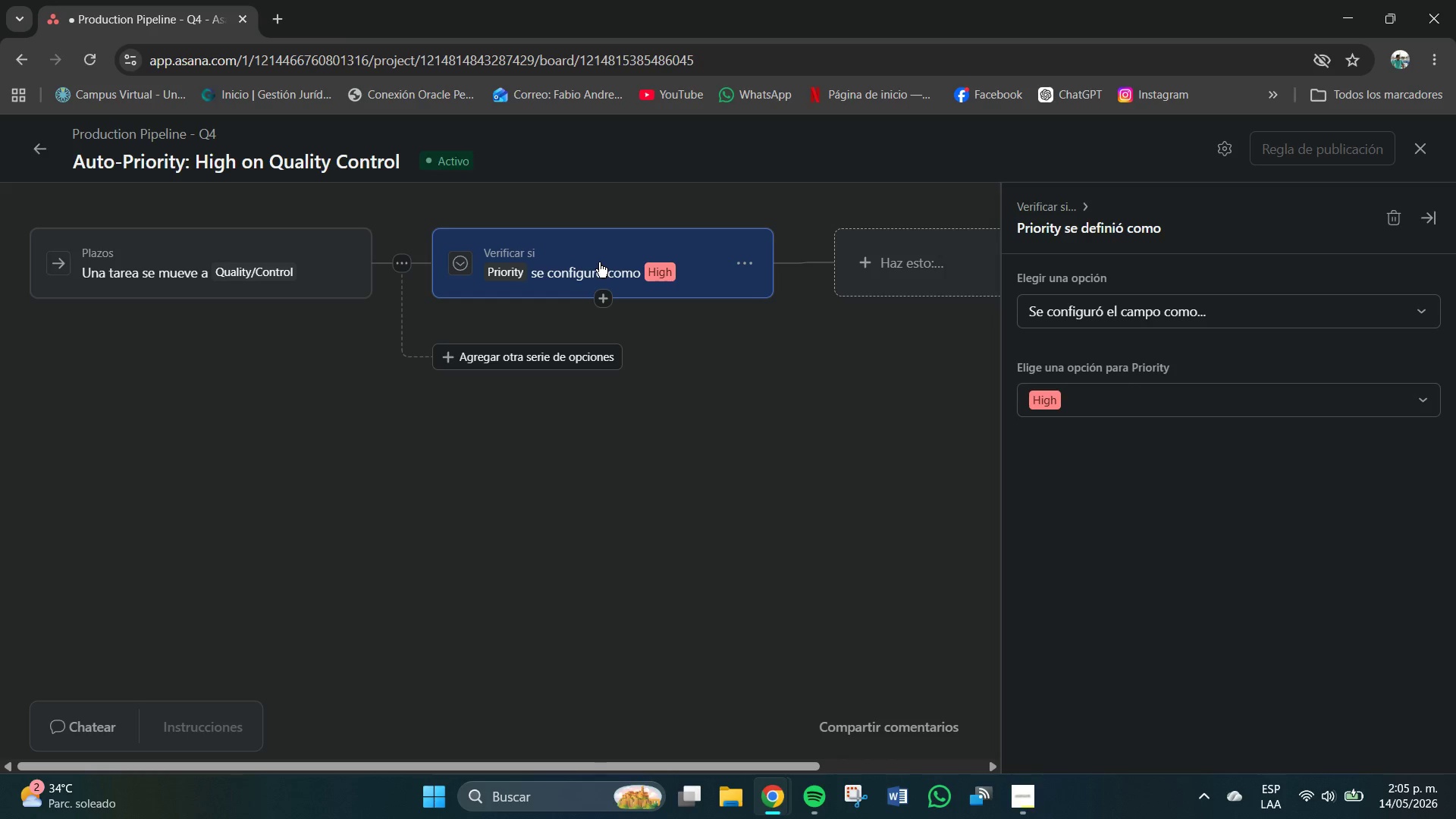 
left_click([1394, 216])
 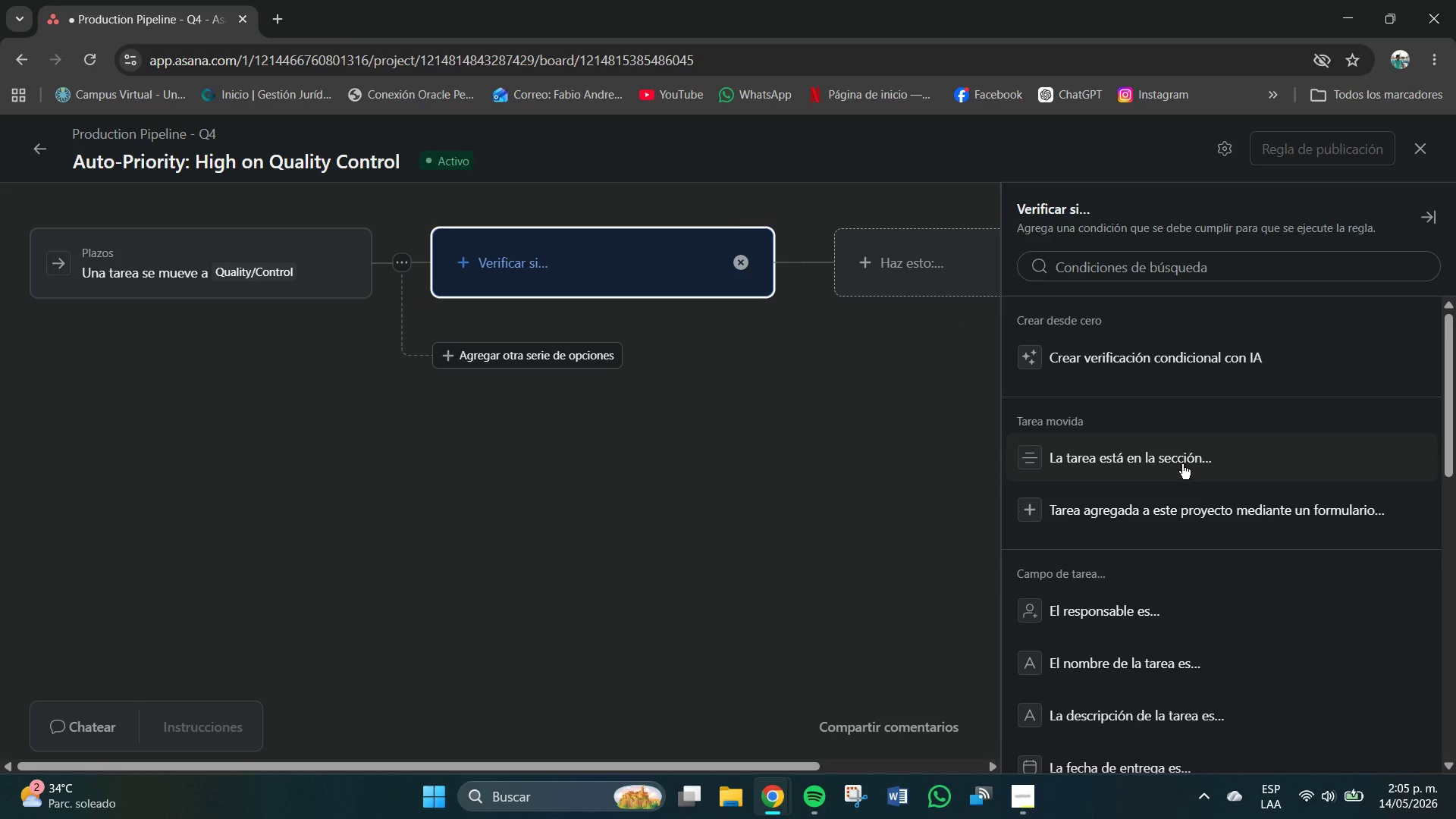 
wait(9.27)
 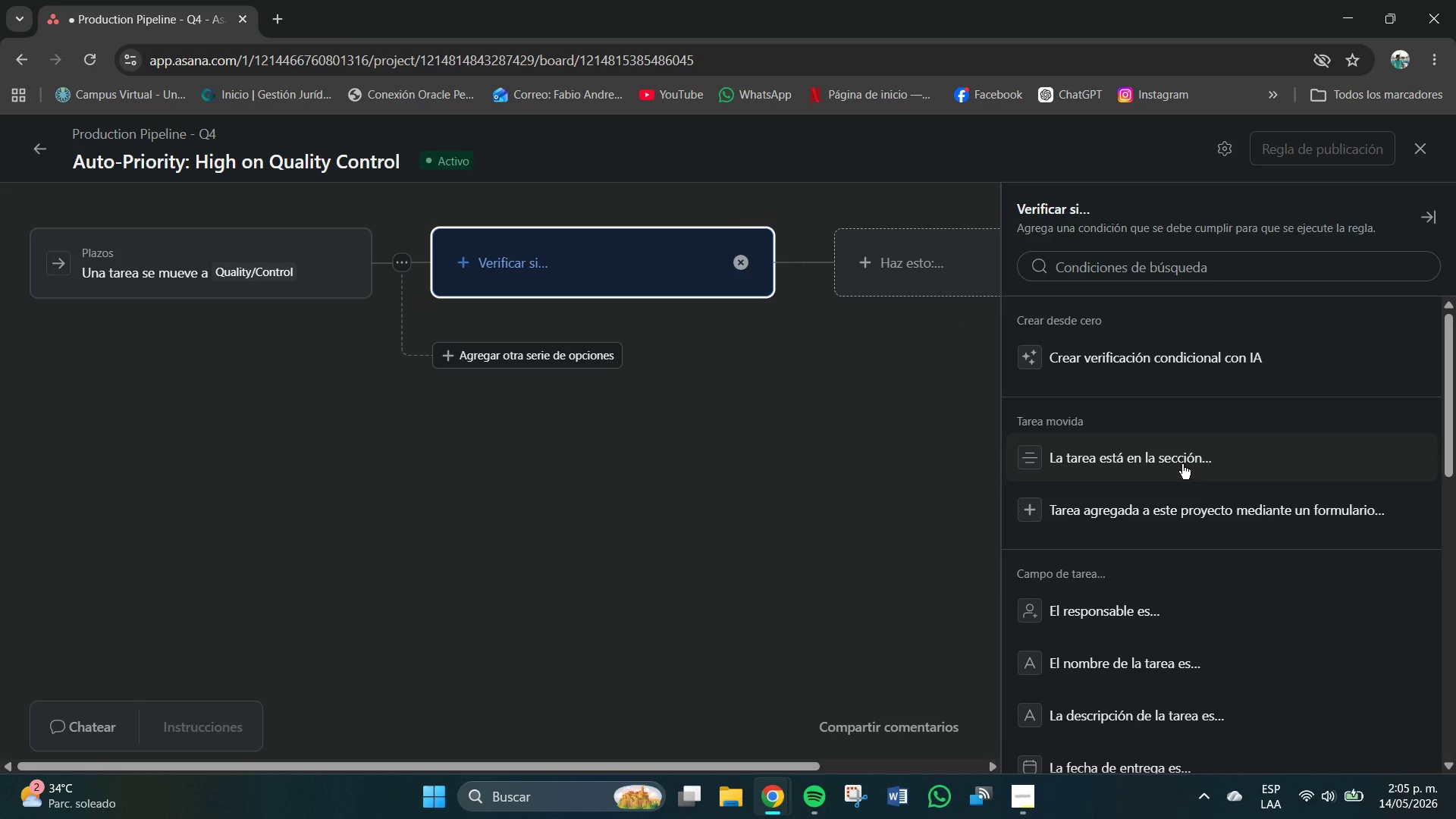 
scroll: coordinate [1186, 563], scroll_direction: down, amount: 9.0
 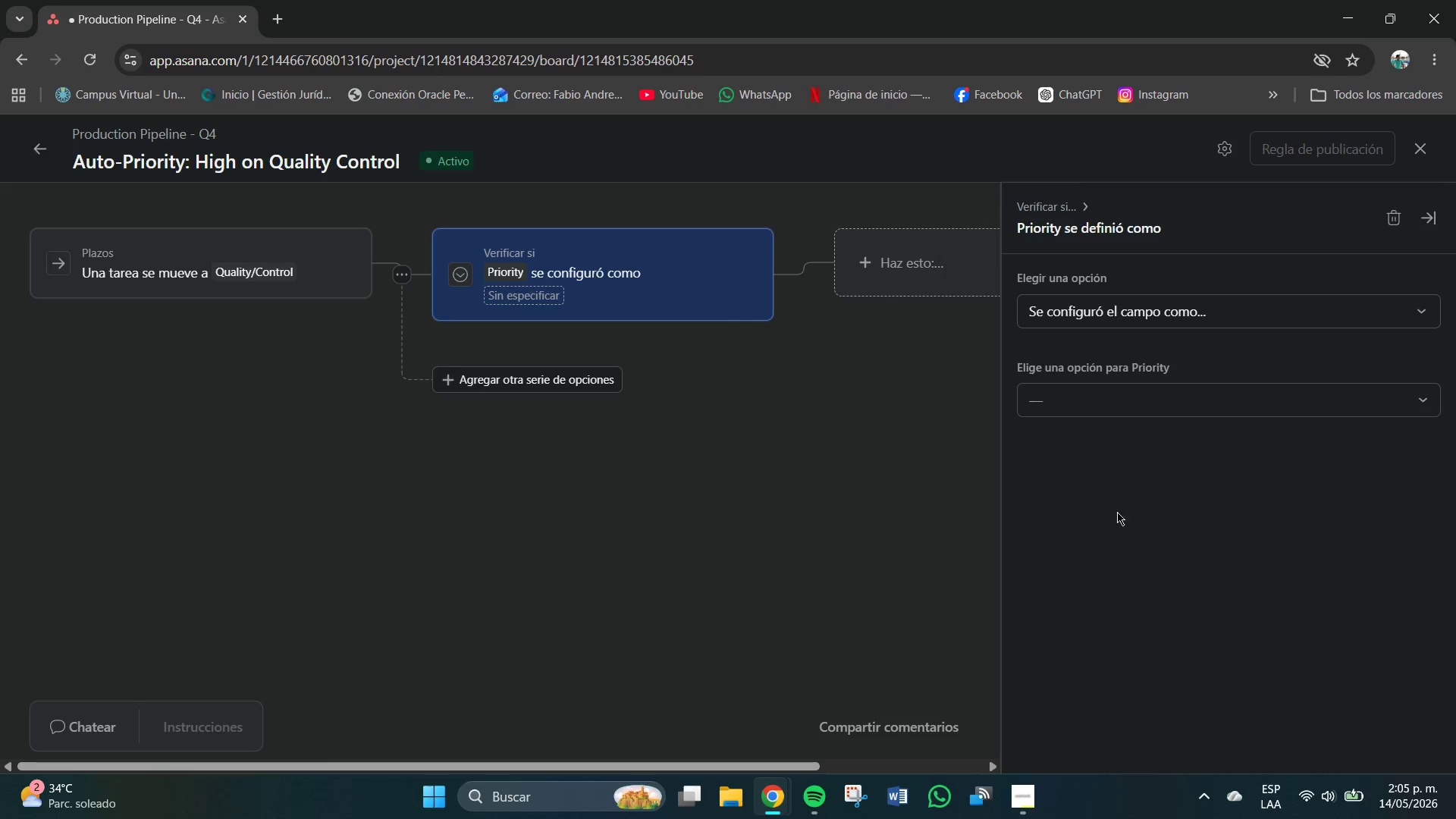 
wait(10.17)
 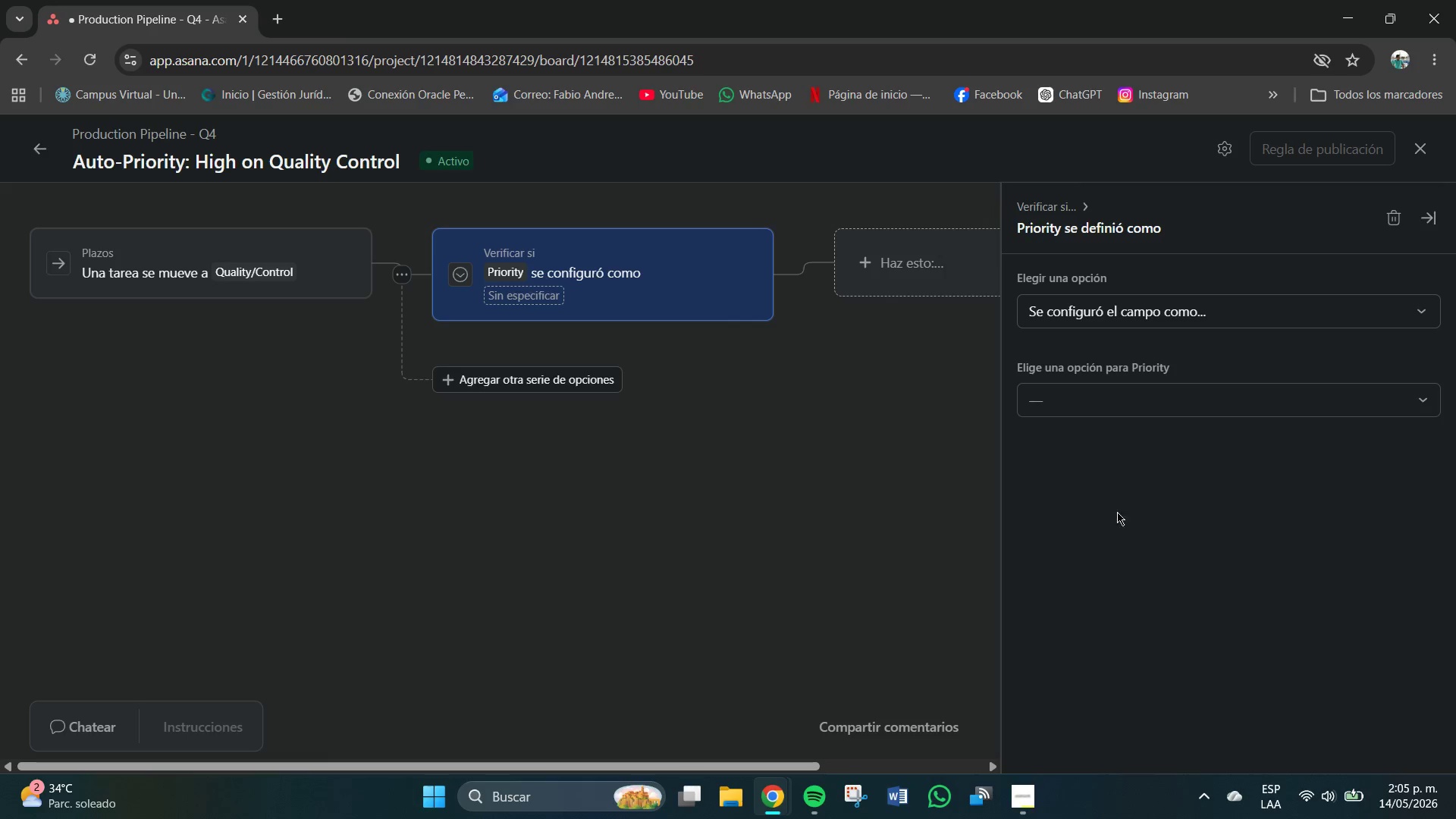 
left_click([1125, 401])
 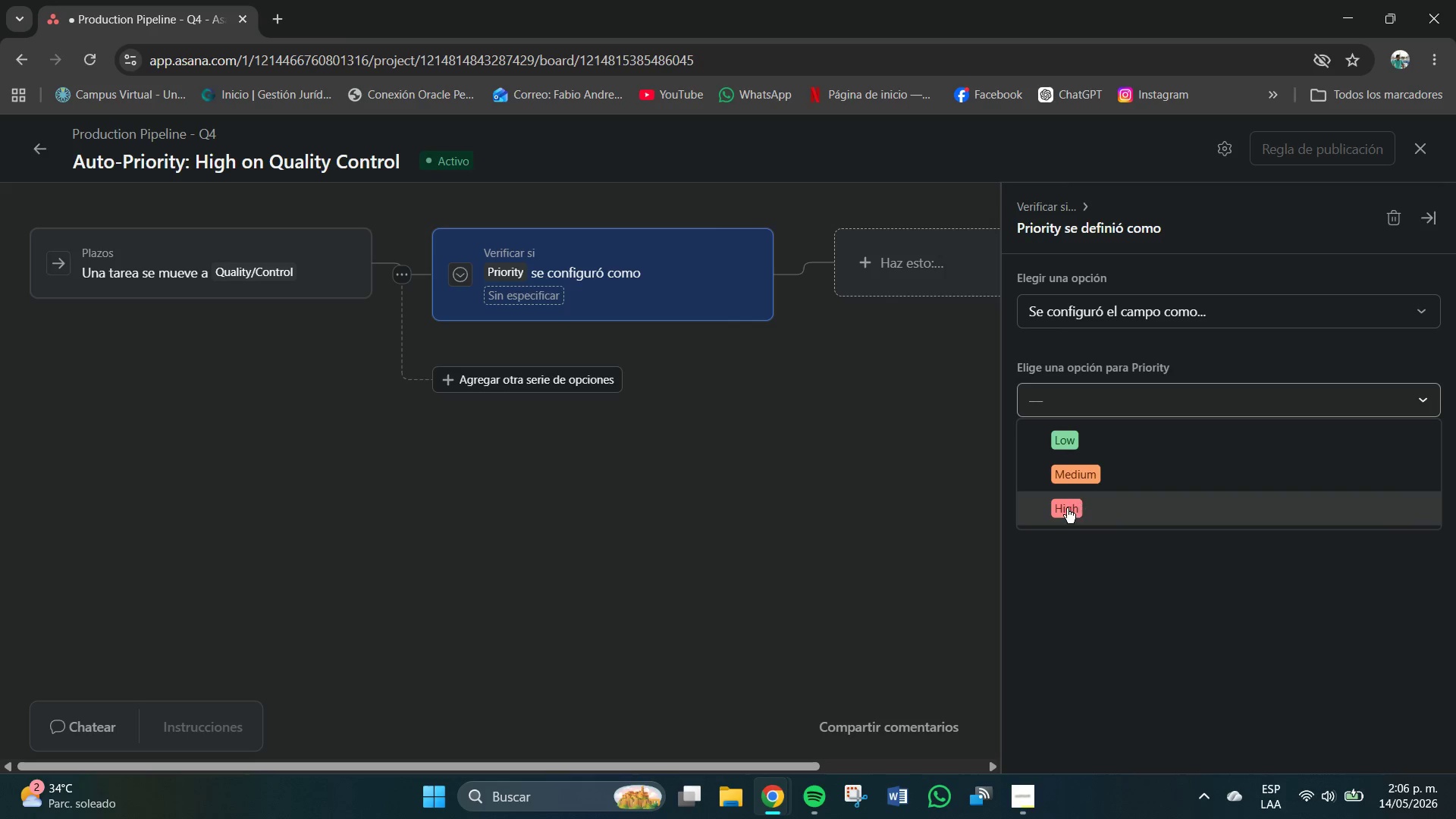 
left_click([1069, 508])
 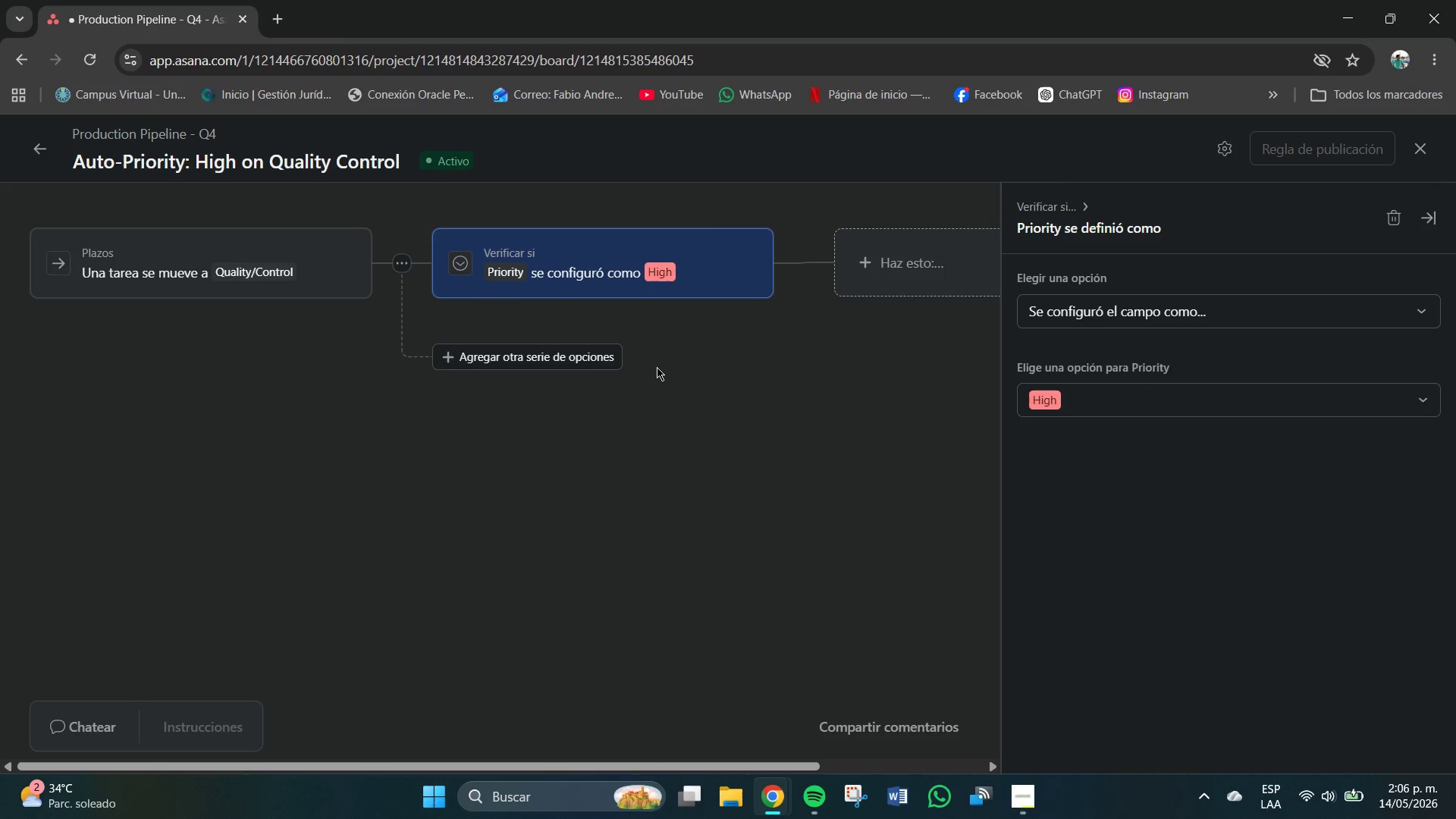 
left_click([795, 304])
 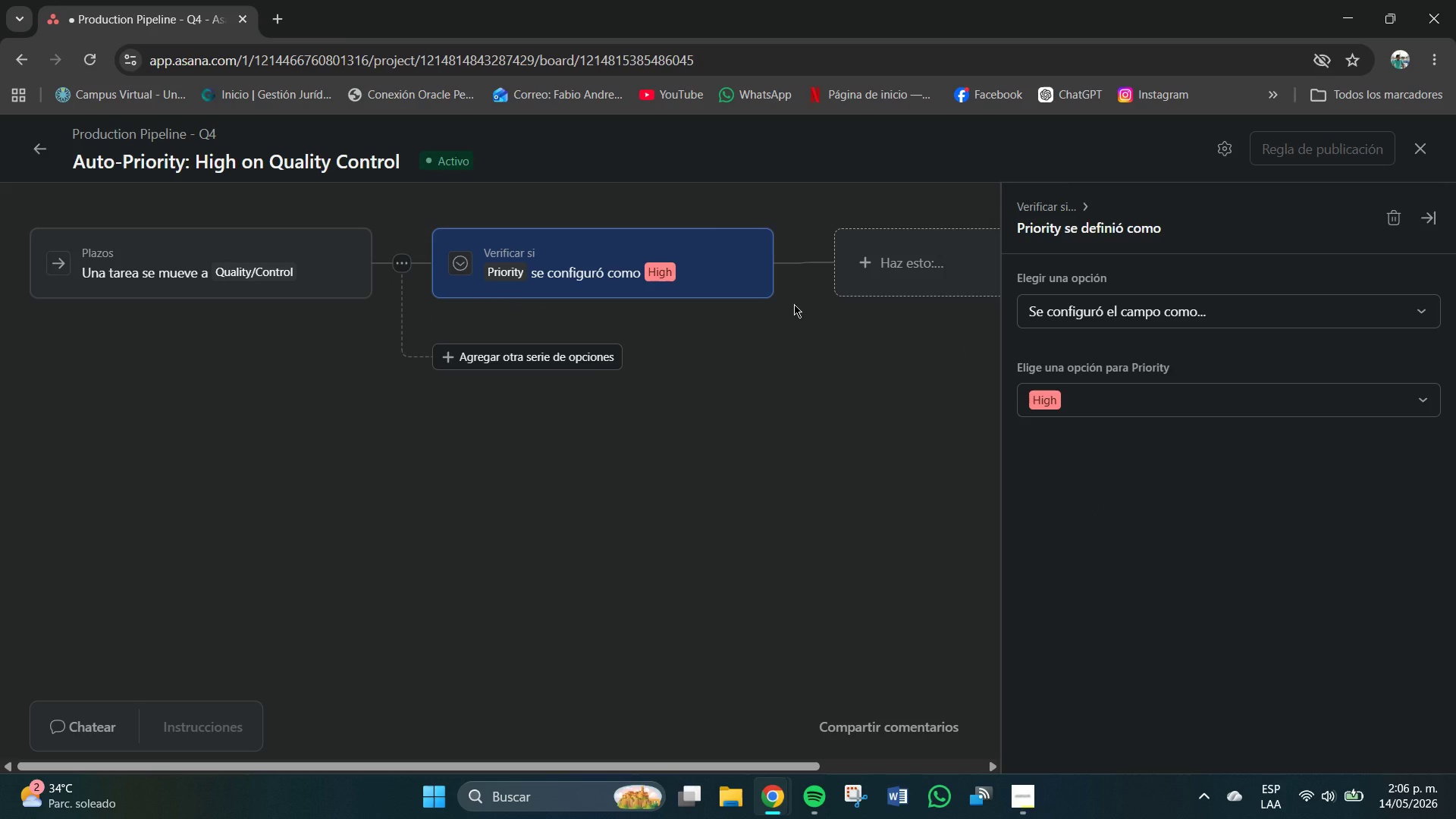 
wait(7.92)
 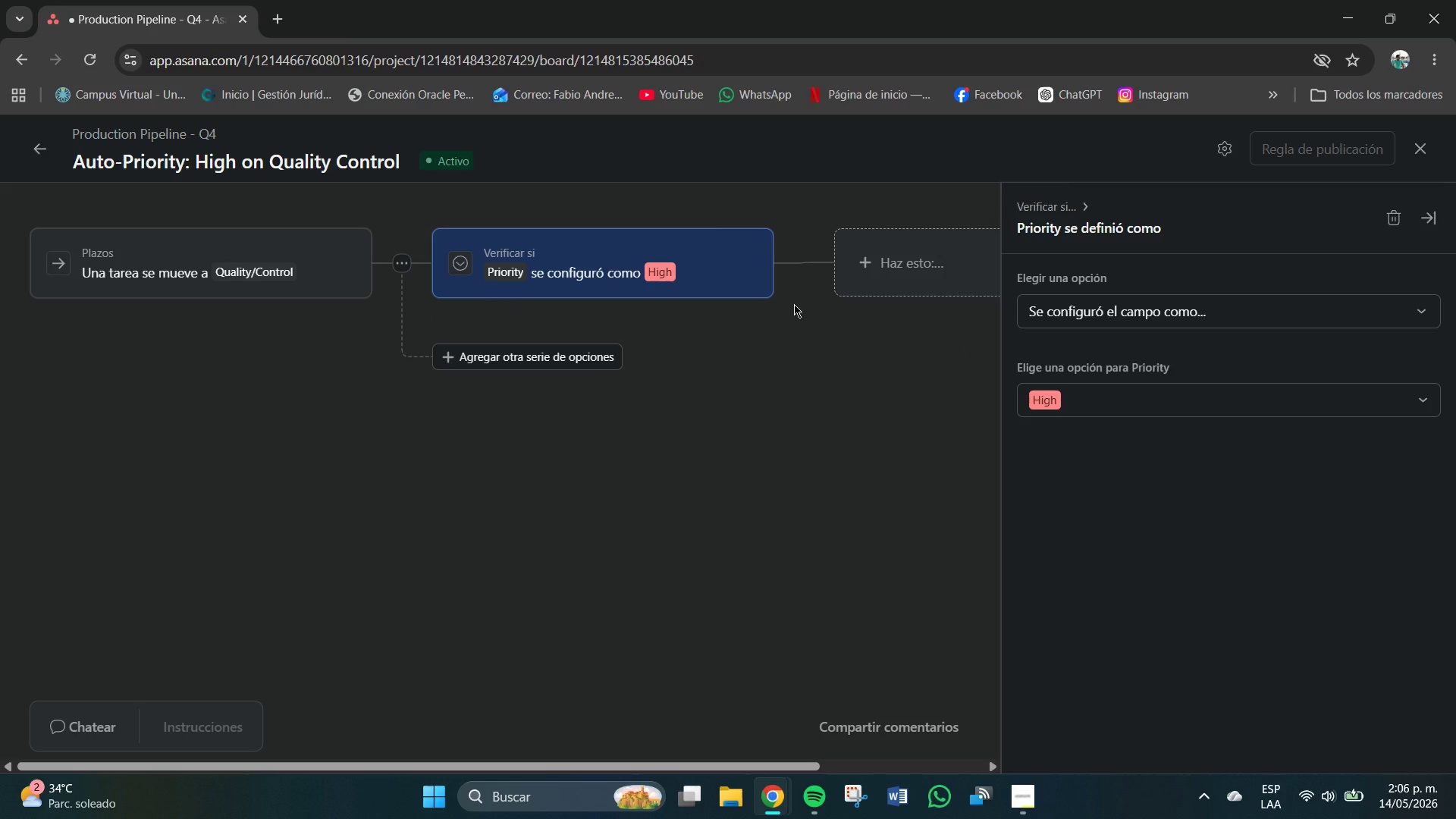 
left_click([1313, 161])
 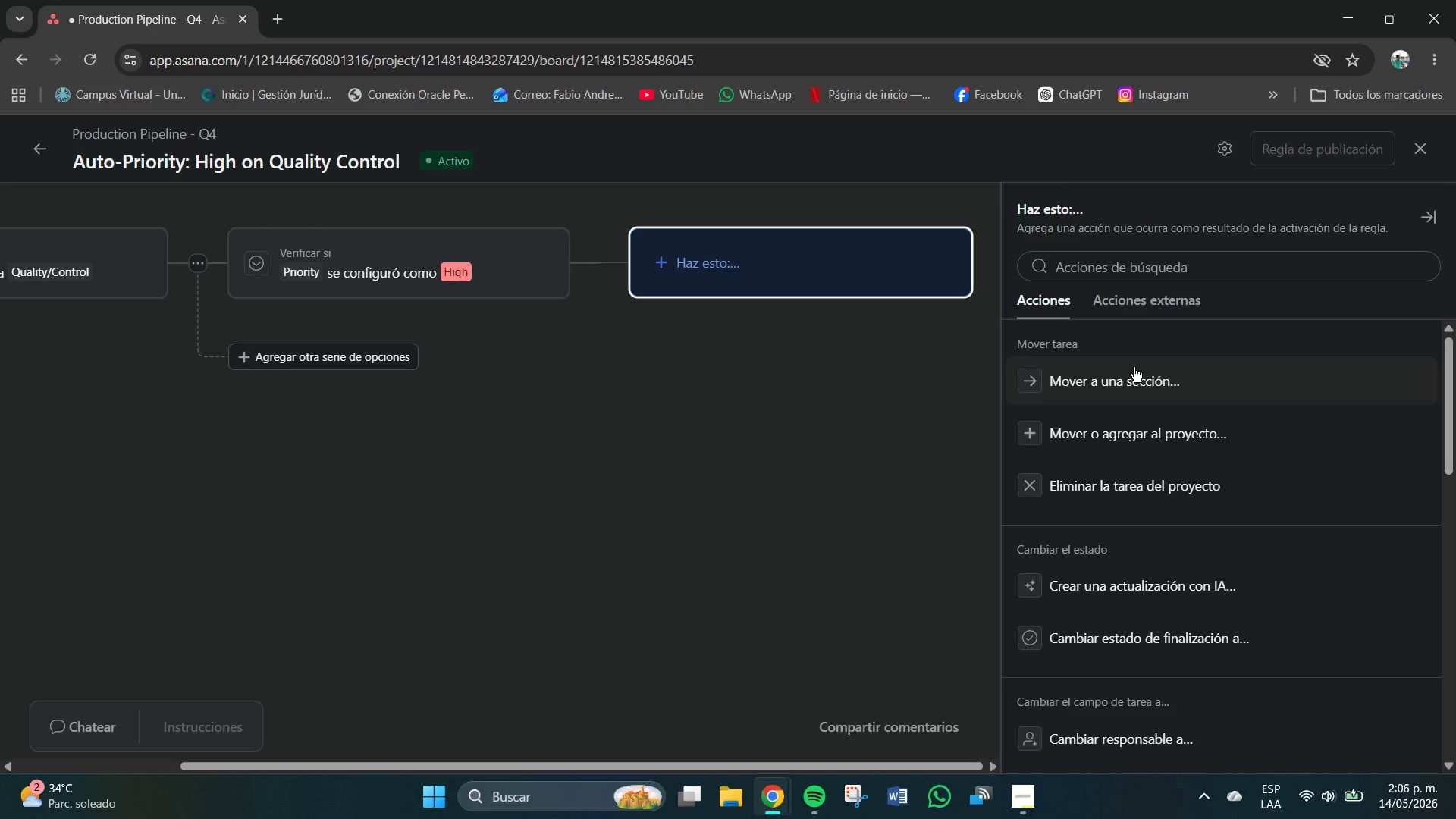 
wait(9.02)
 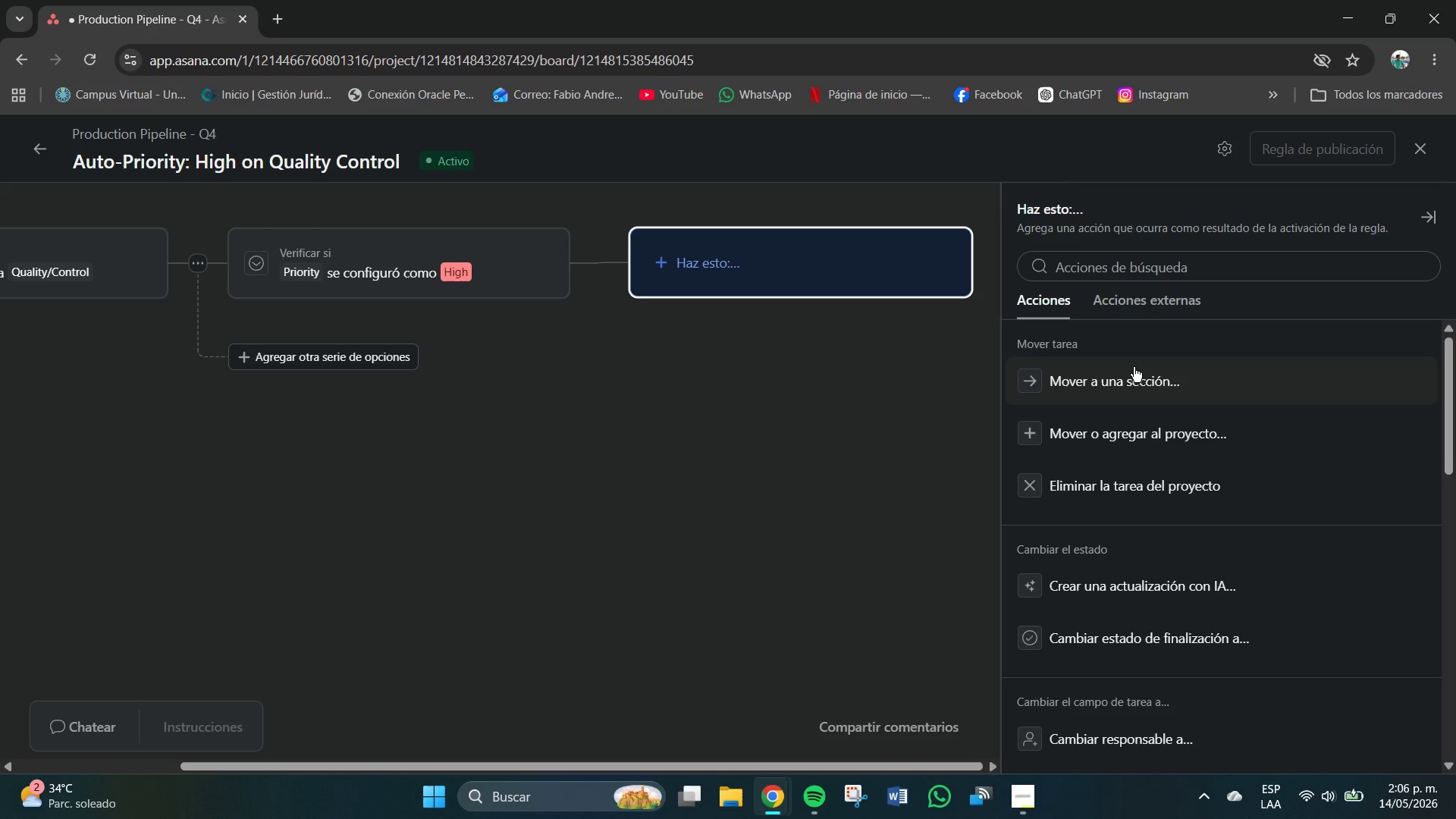 
scroll: coordinate [1224, 466], scroll_direction: down, amount: 6.0
 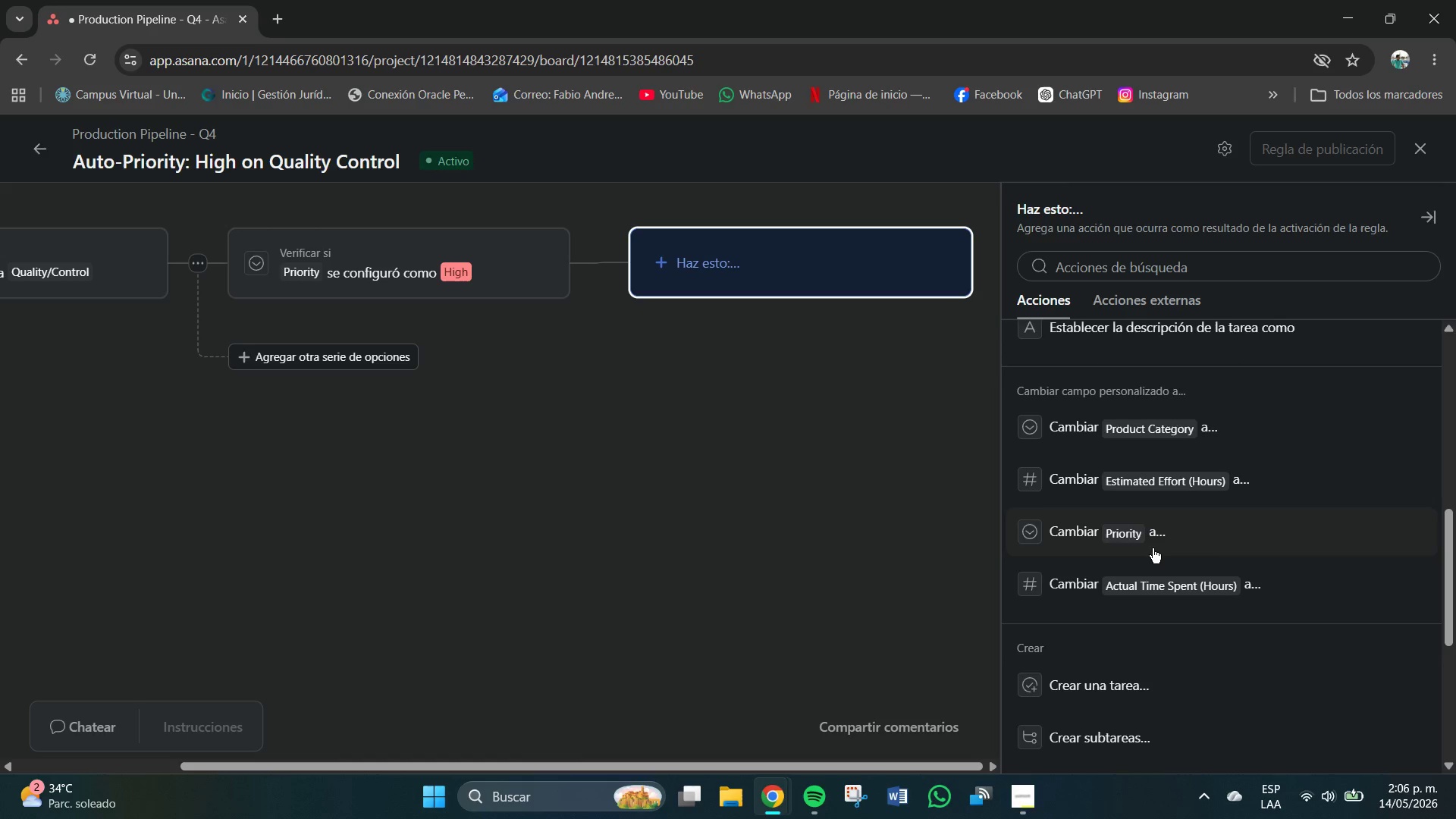 
left_click([1147, 543])
 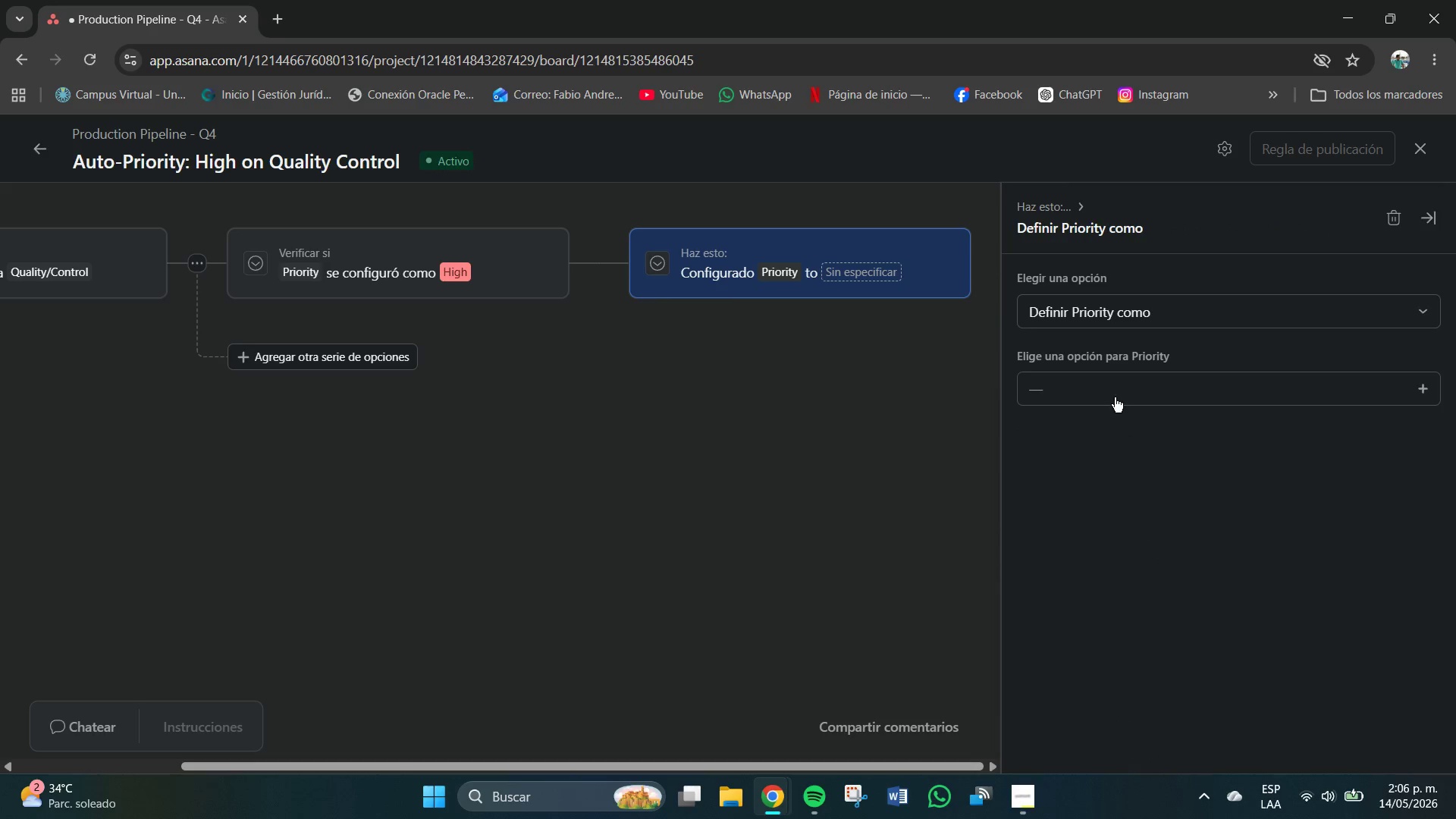 
left_click([1097, 375])
 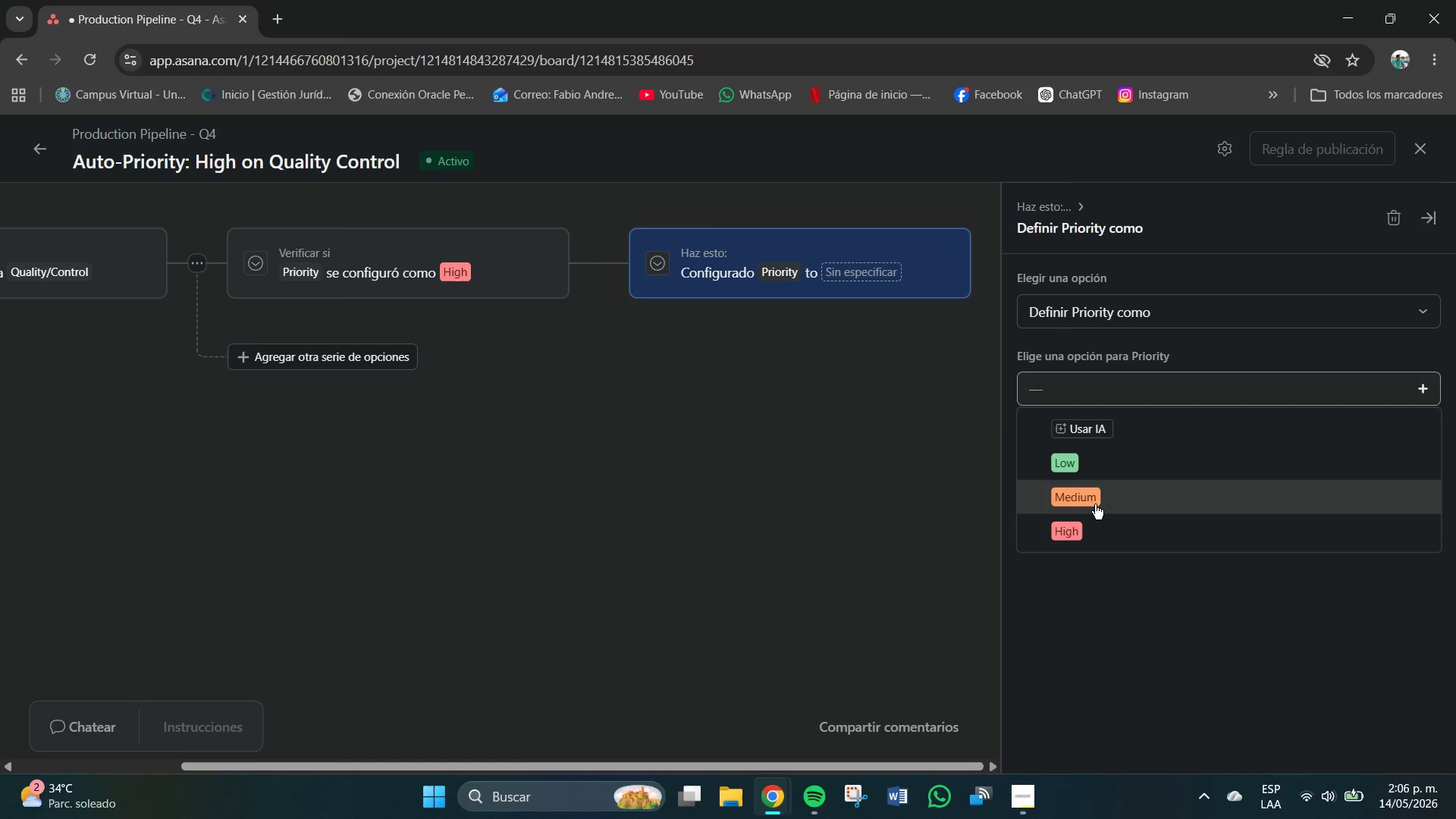 
left_click([1073, 532])
 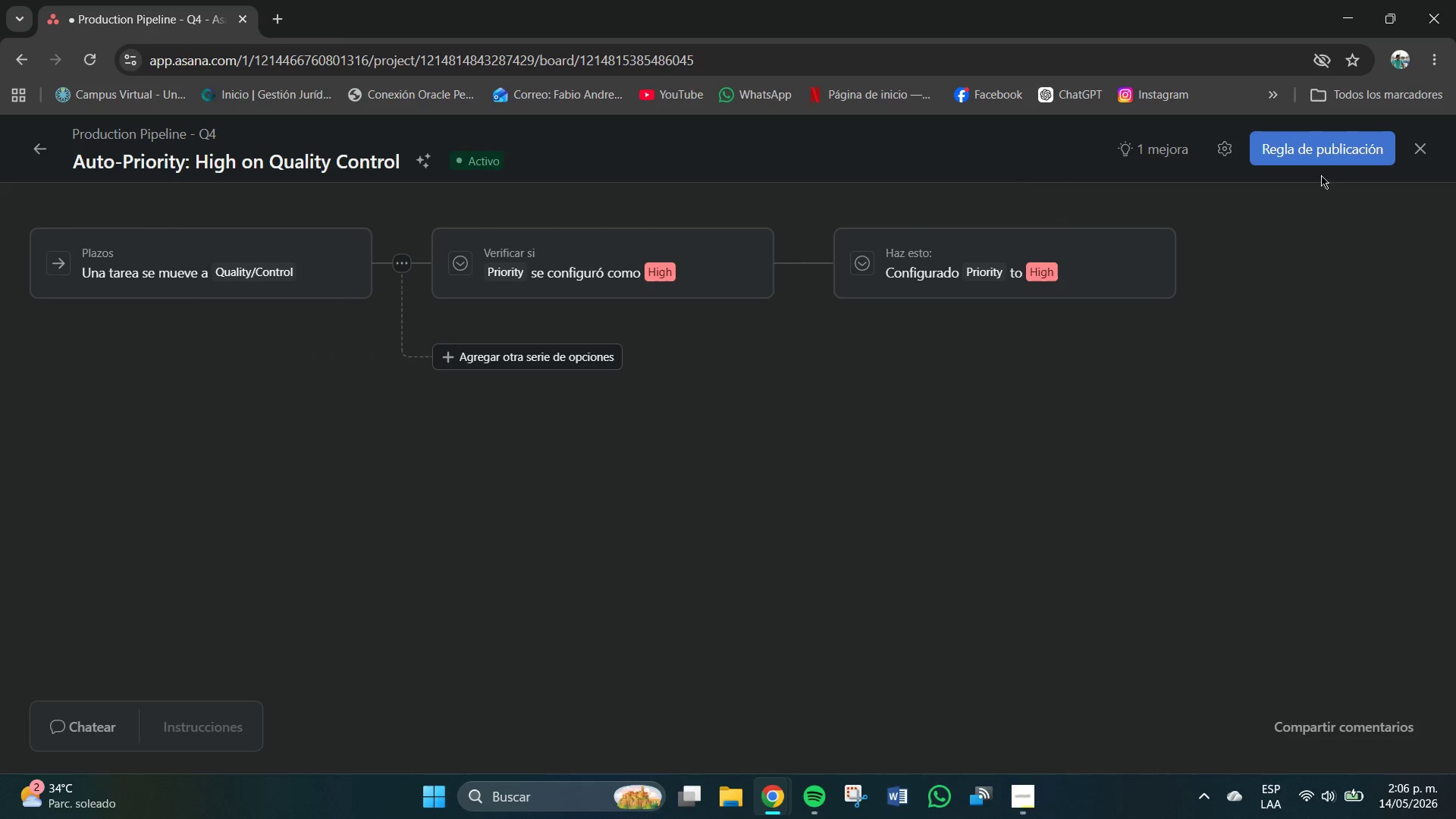 
left_click([1301, 149])
 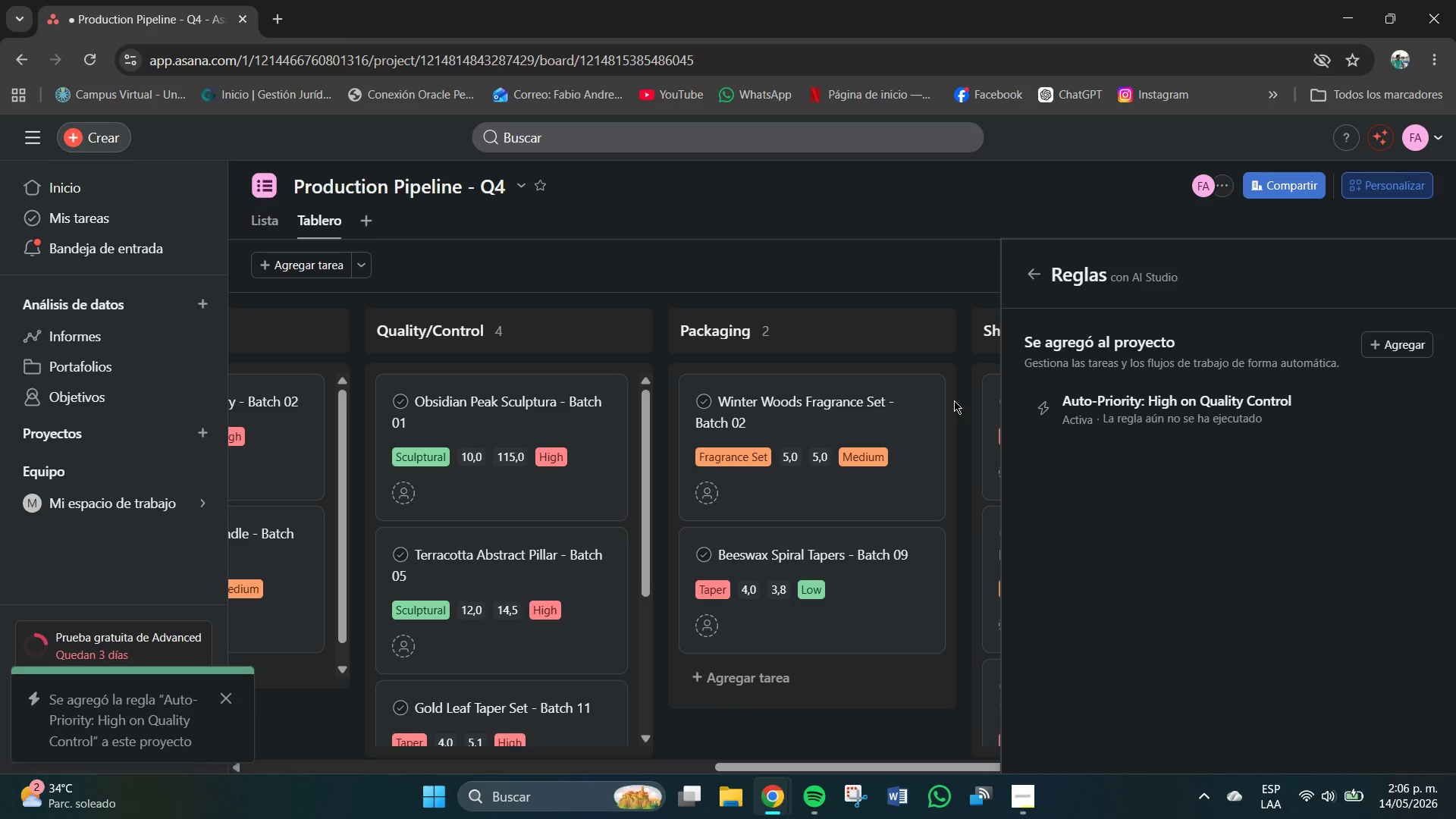 
wait(9.64)
 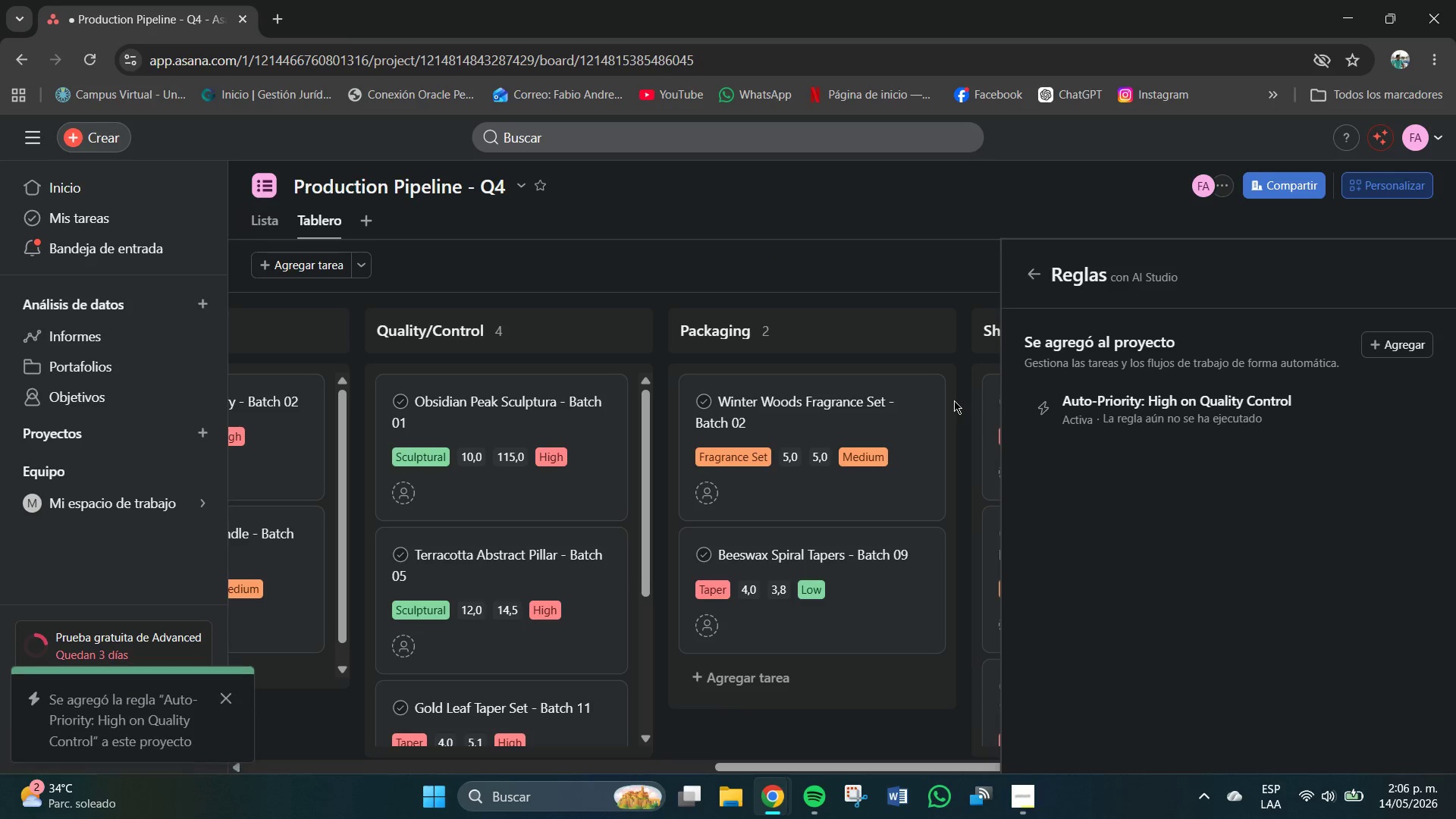 
scroll: coordinate [513, 616], scroll_direction: down, amount: 12.0
 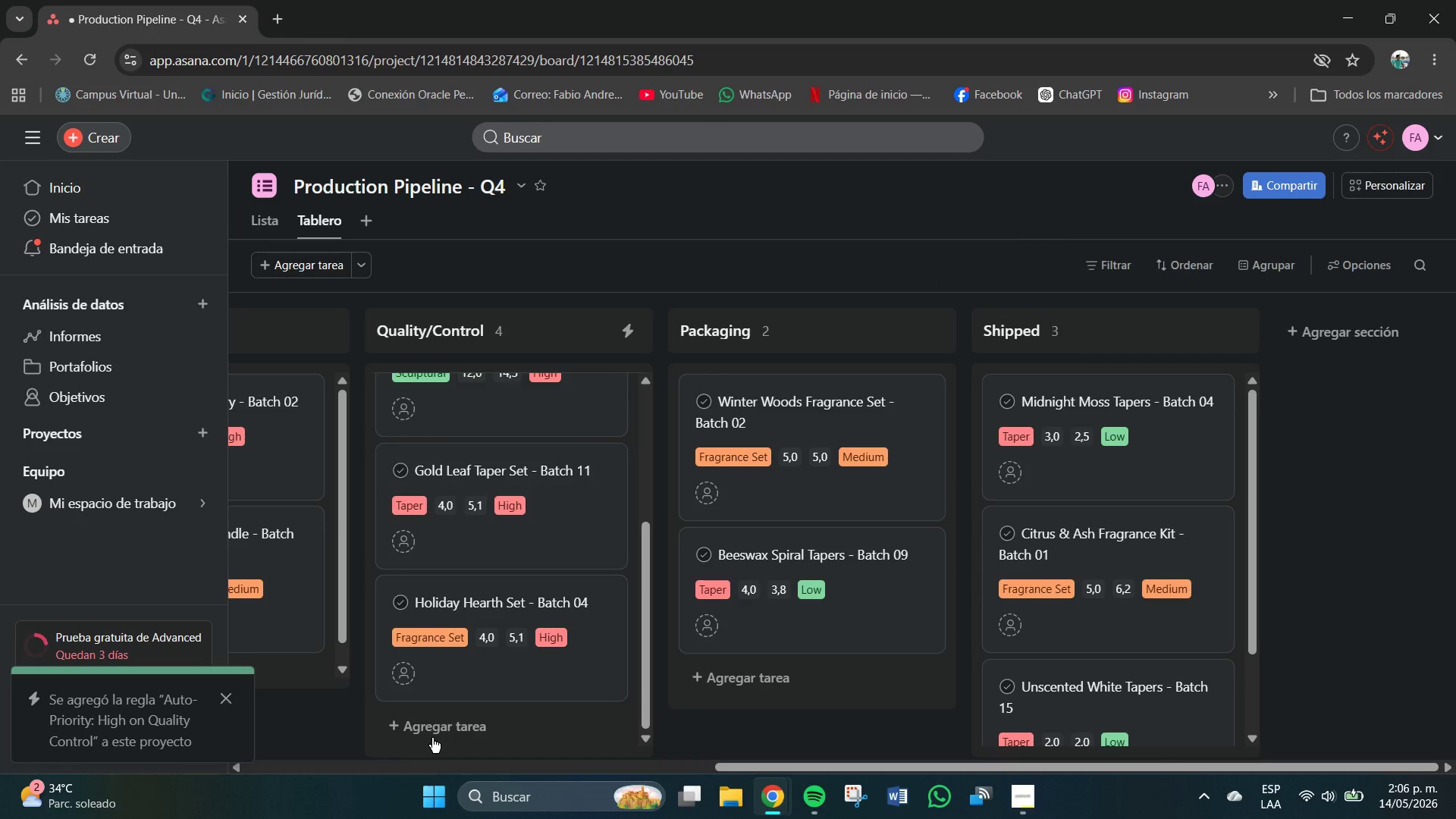 
left_click([435, 732])
 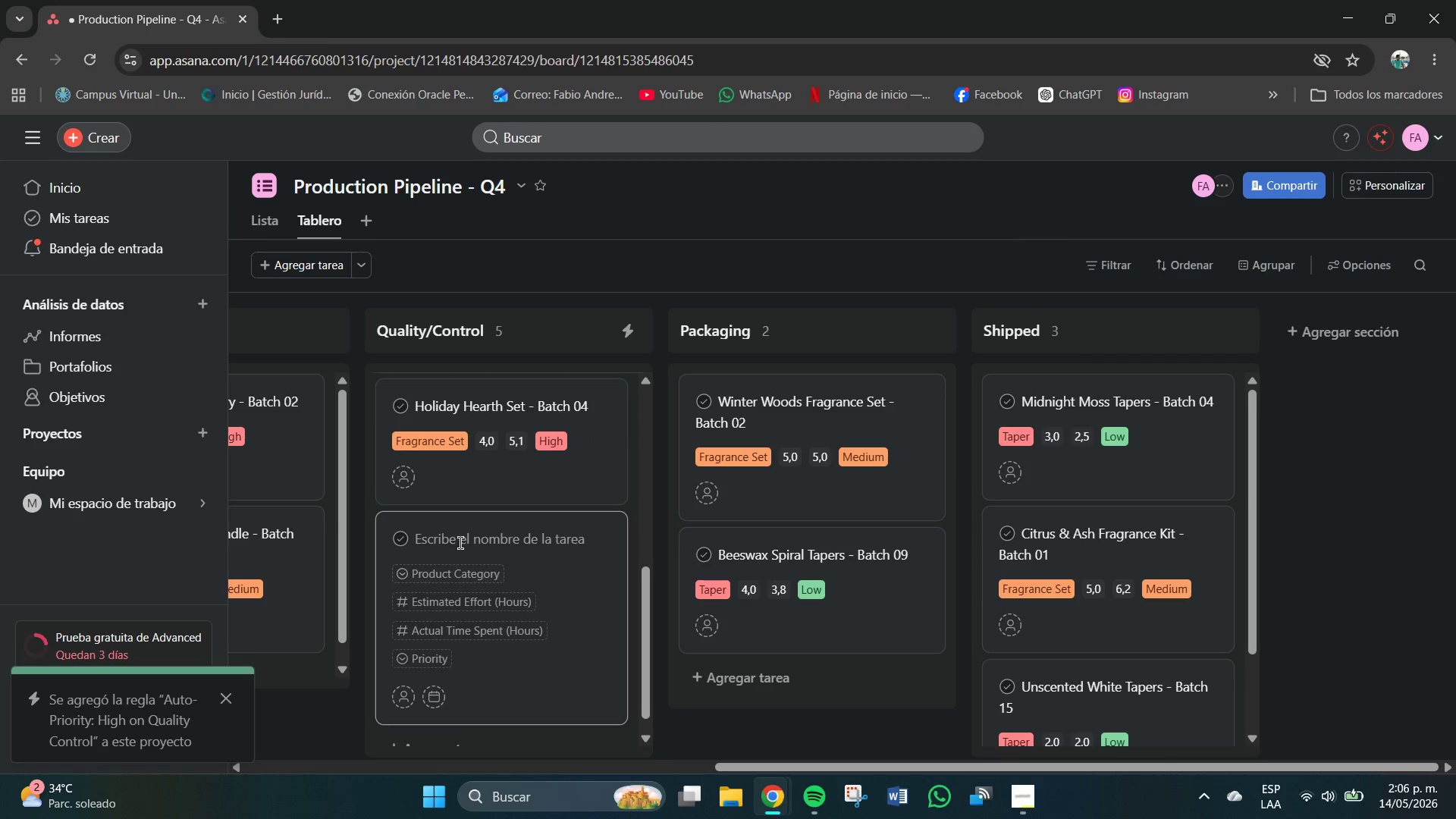 
left_click([459, 540])
 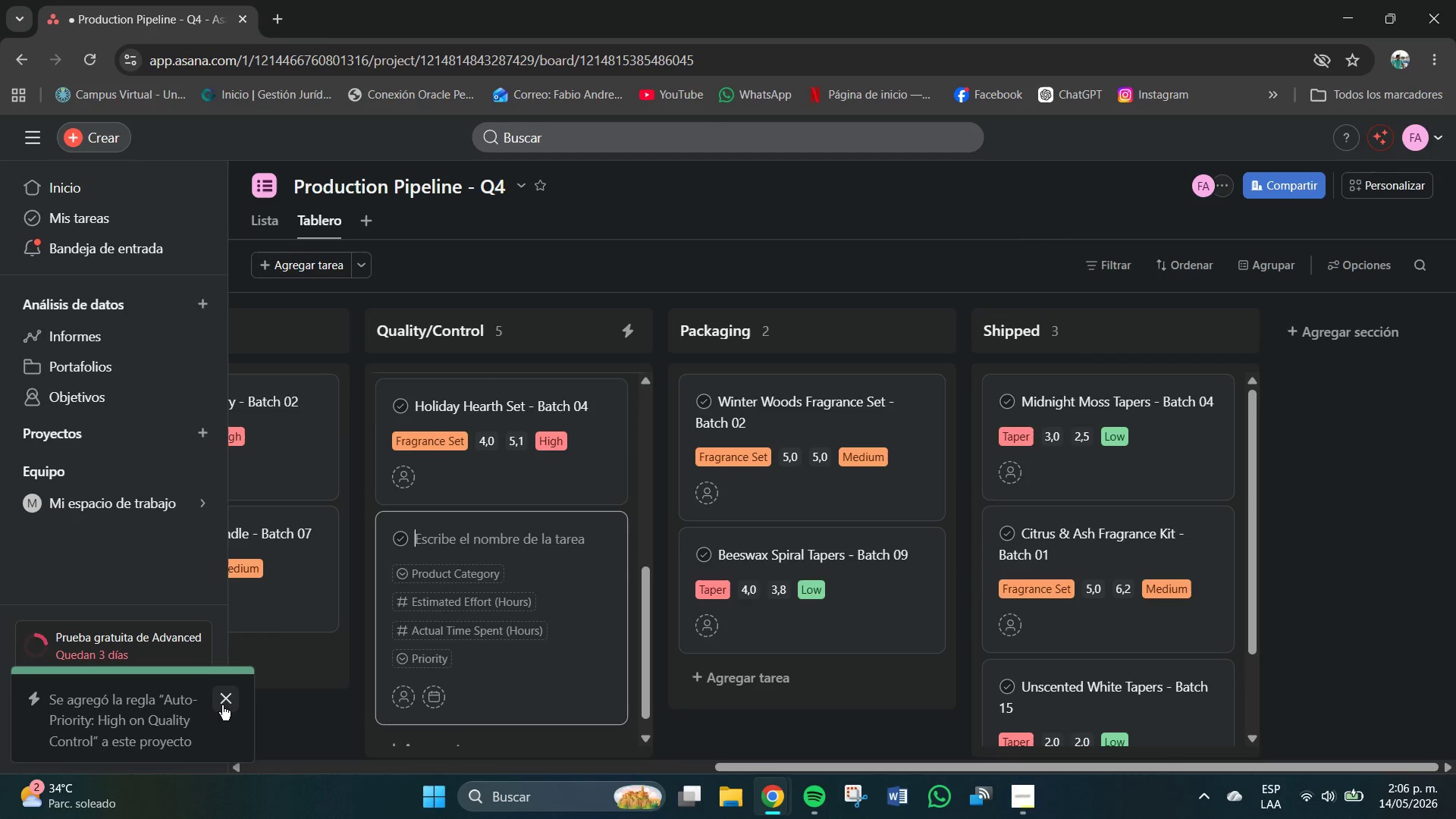 
left_click([224, 700])
 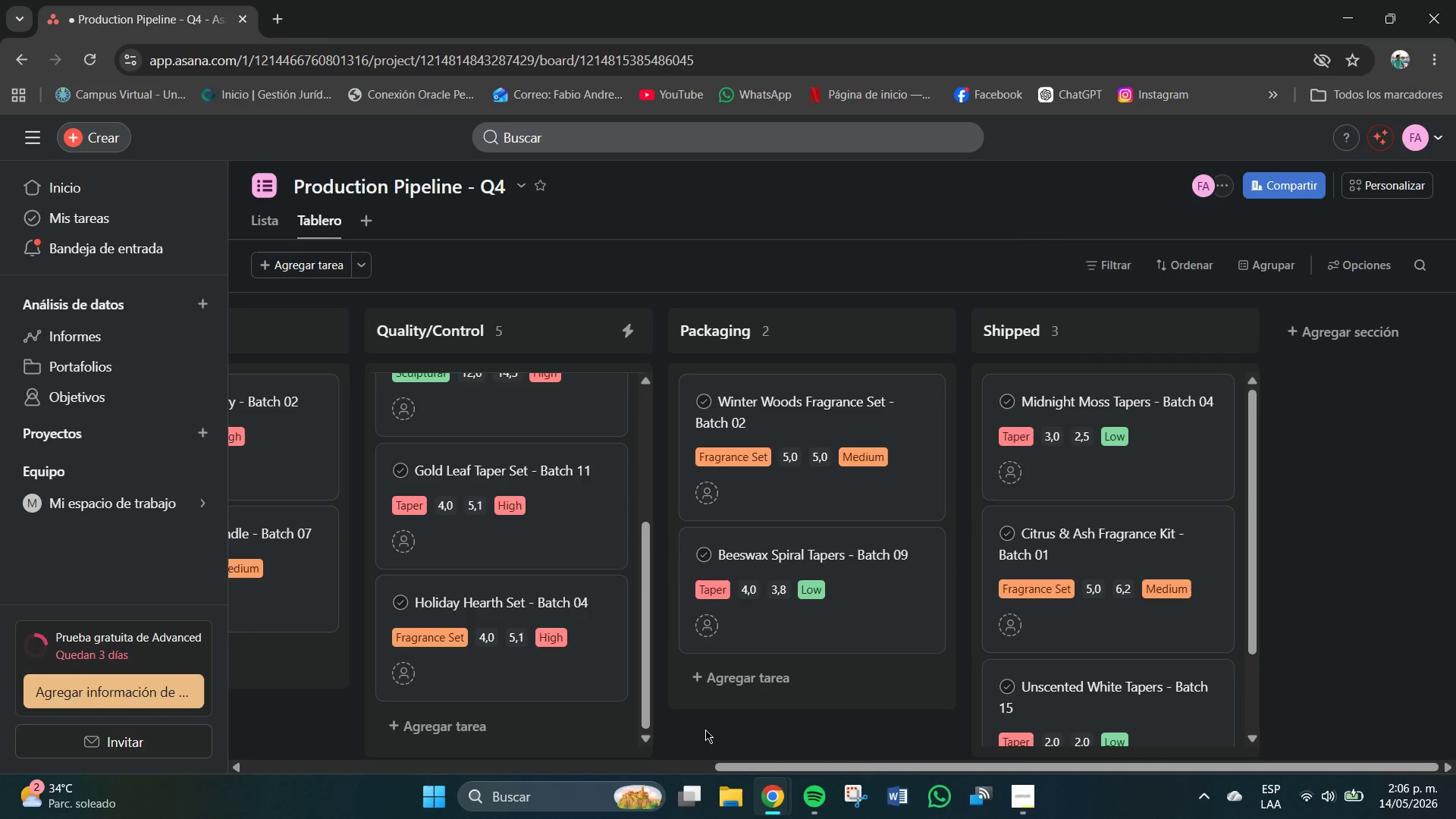 
scroll: coordinate [525, 651], scroll_direction: down, amount: 4.0
 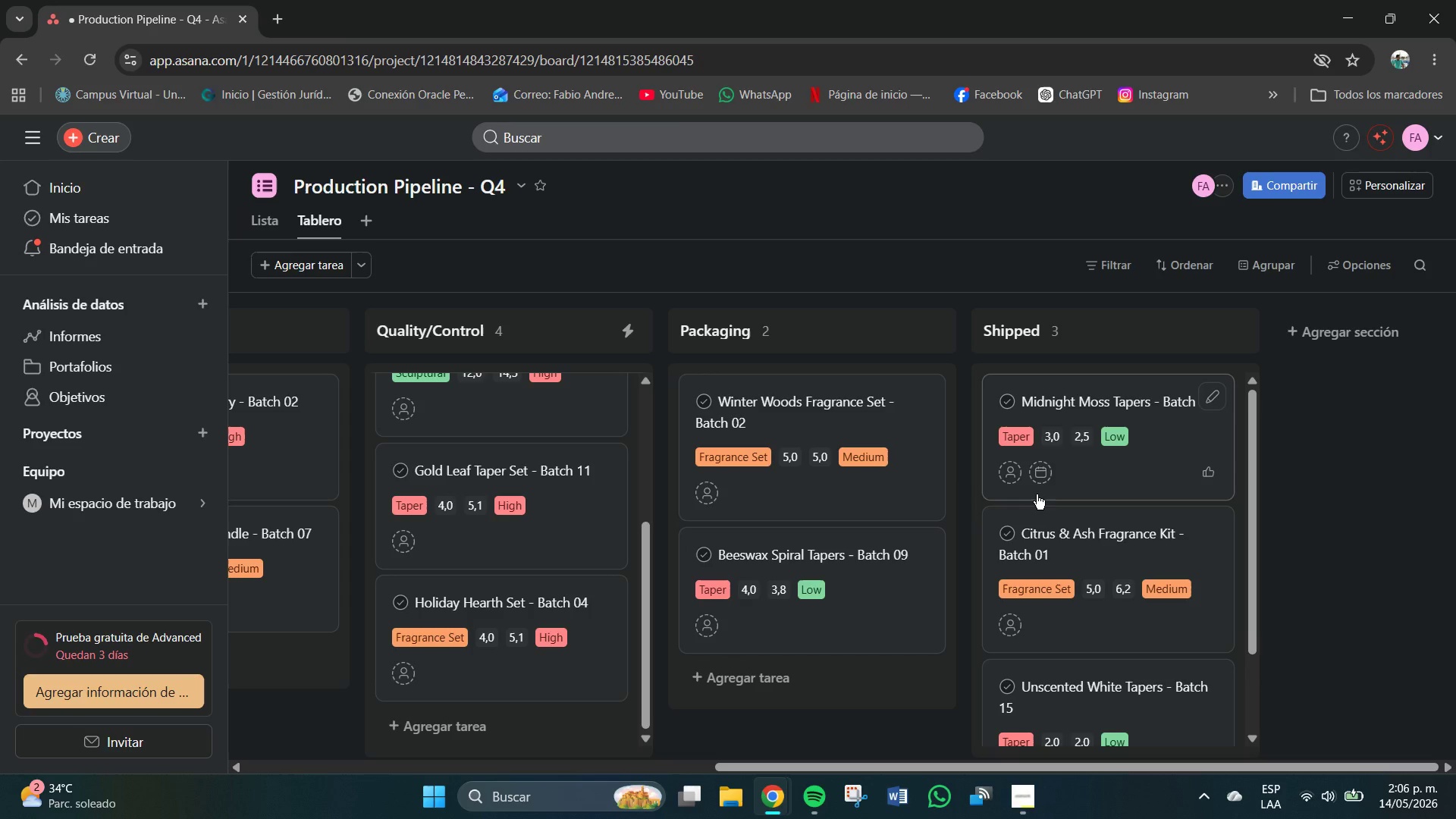 
mouse_move([1015, 527])
 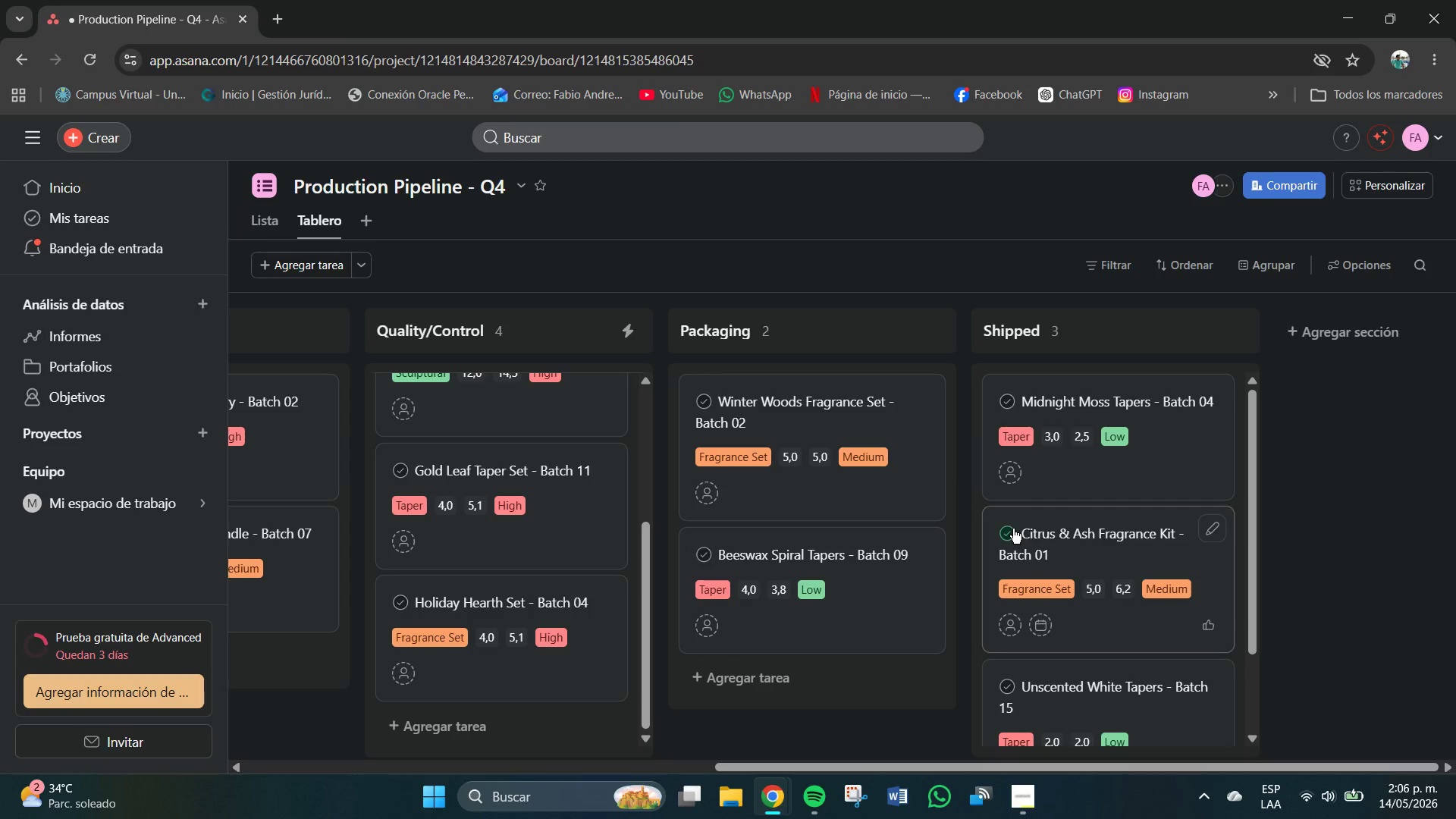 
mouse_move([1005, 543])
 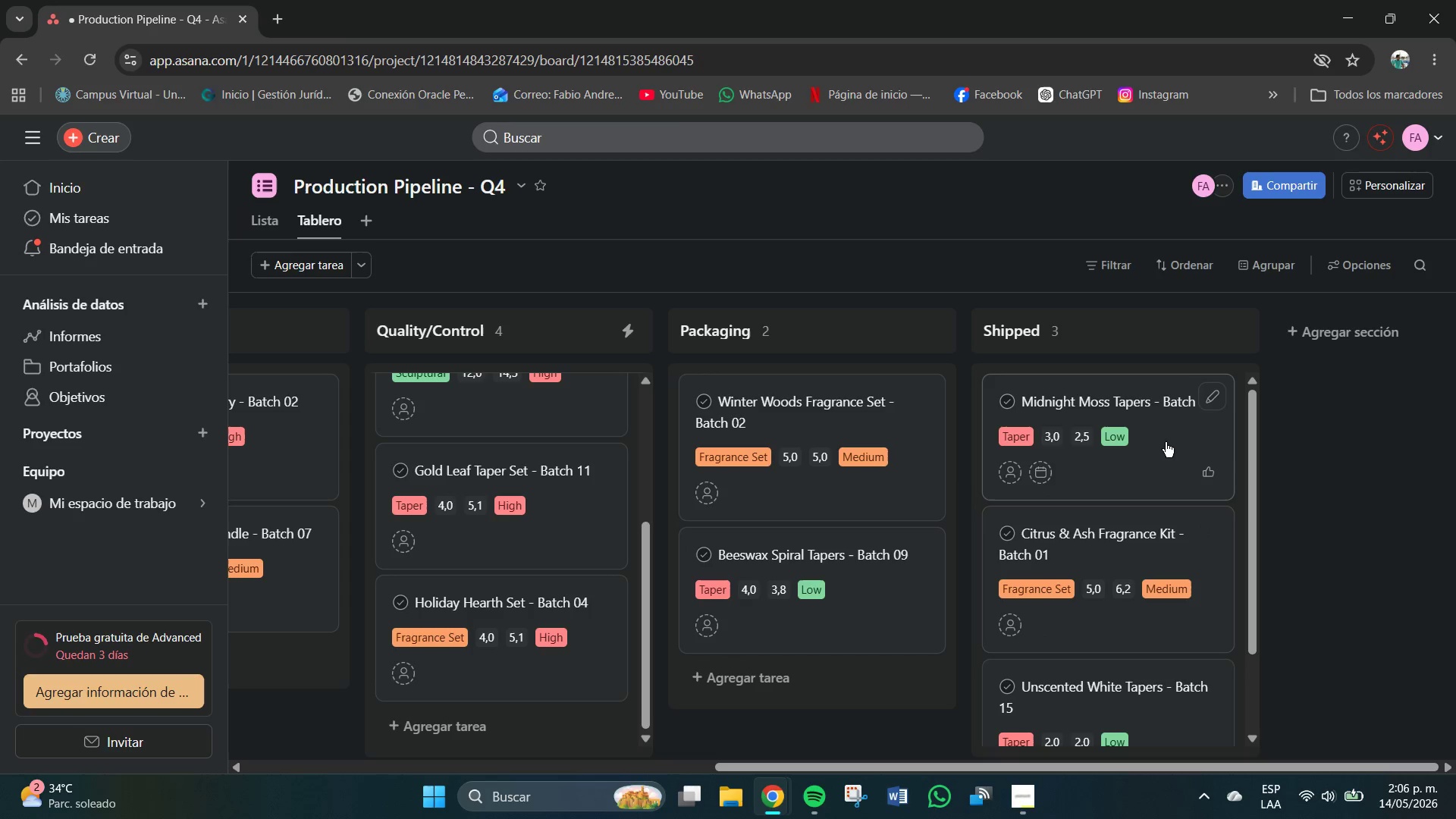 
scroll: coordinate [519, 437], scroll_direction: up, amount: 25.0
 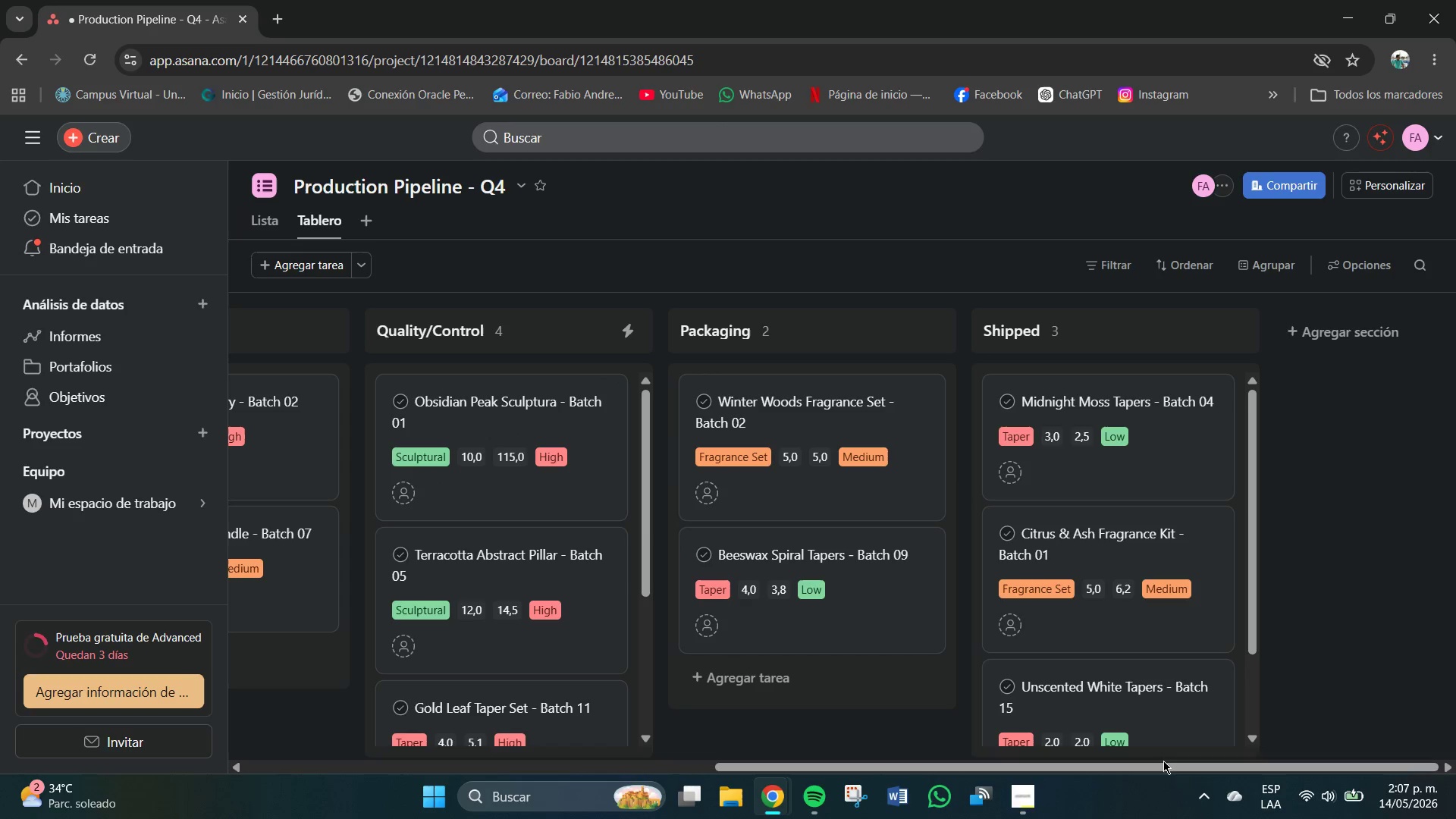 
left_click_drag(start_coordinate=[1150, 770], to_coordinate=[591, 818])
 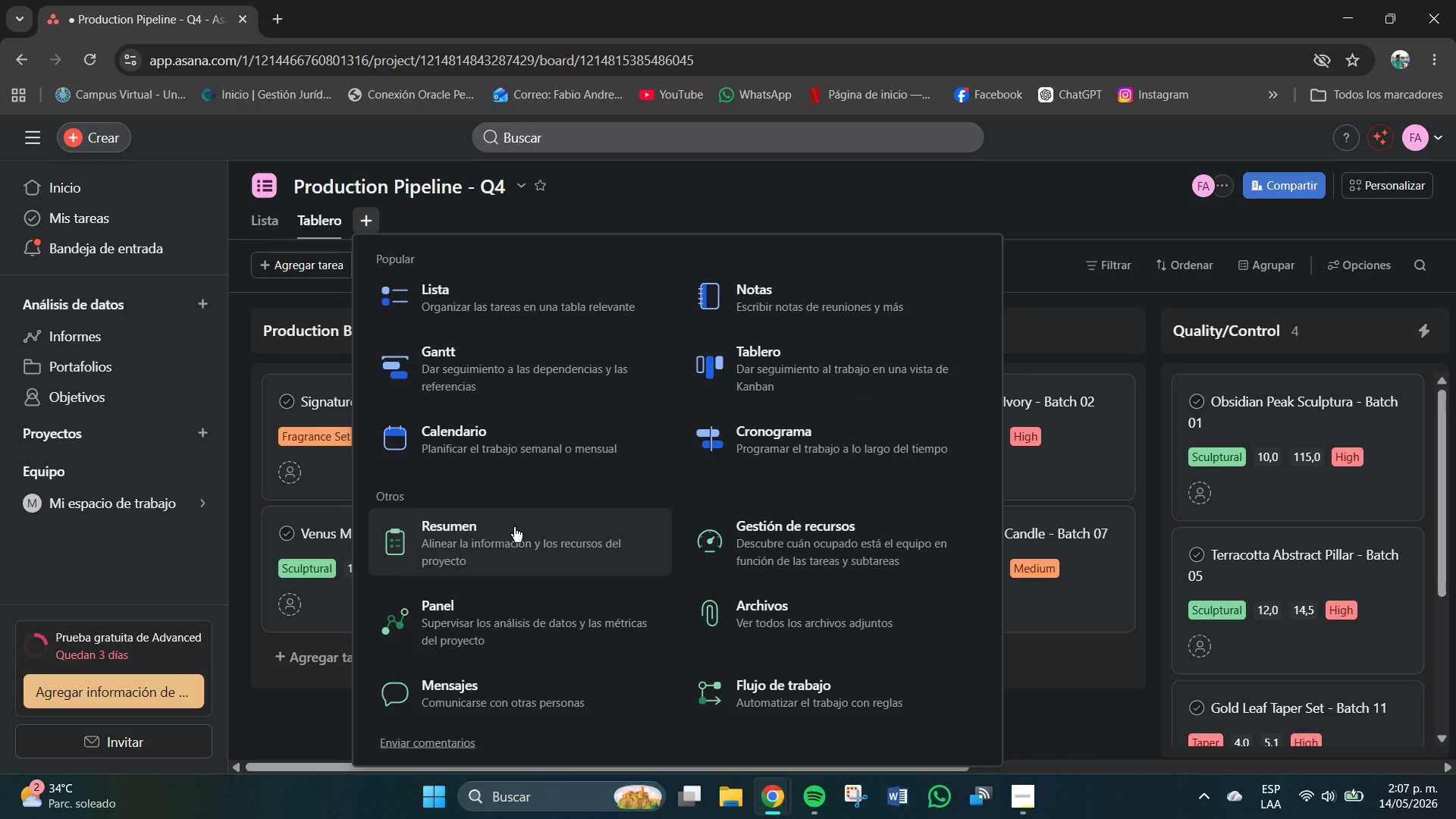 
left_click([490, 626])
 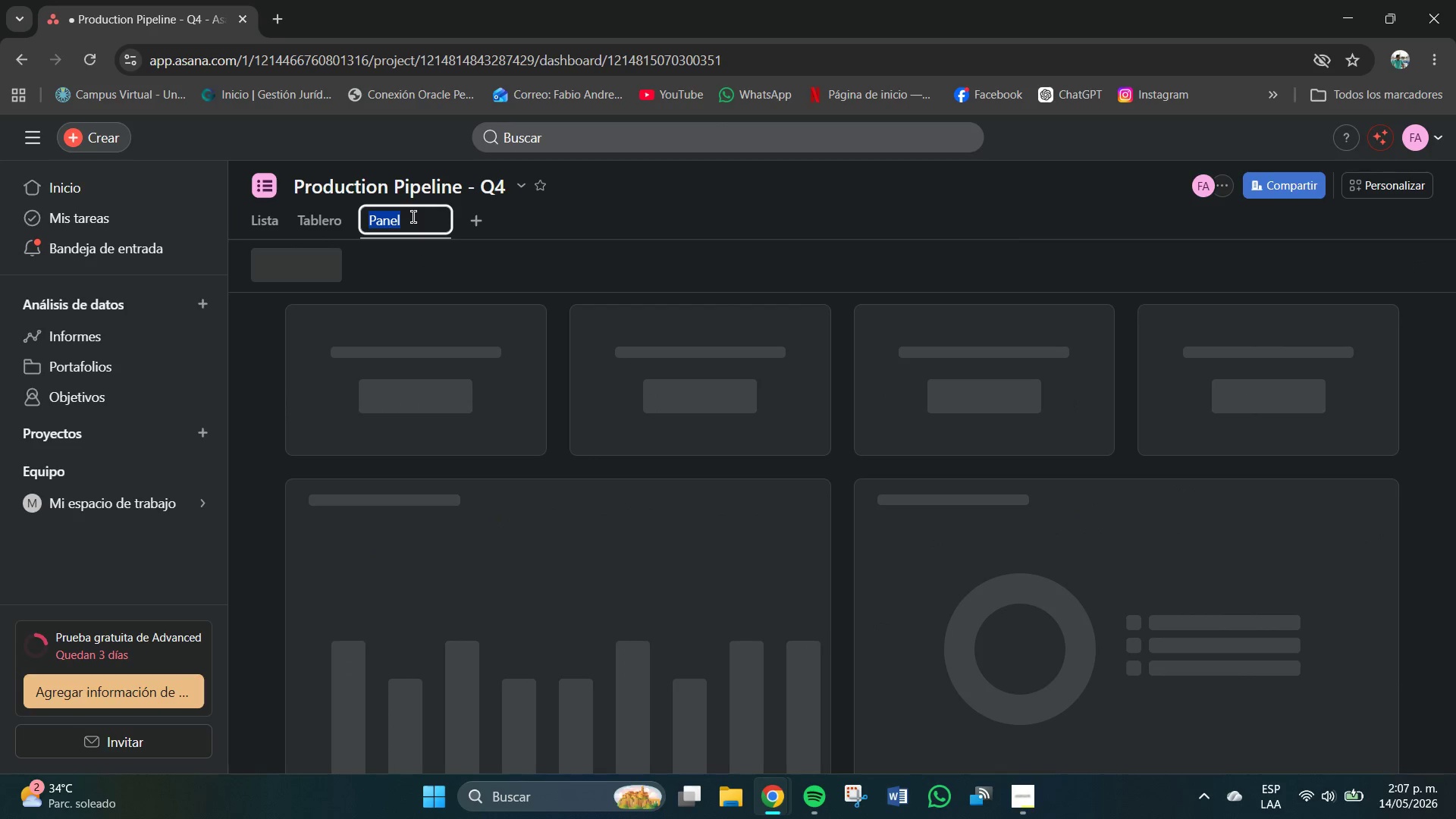 
key(Backspace)
type(Dashboard.)
 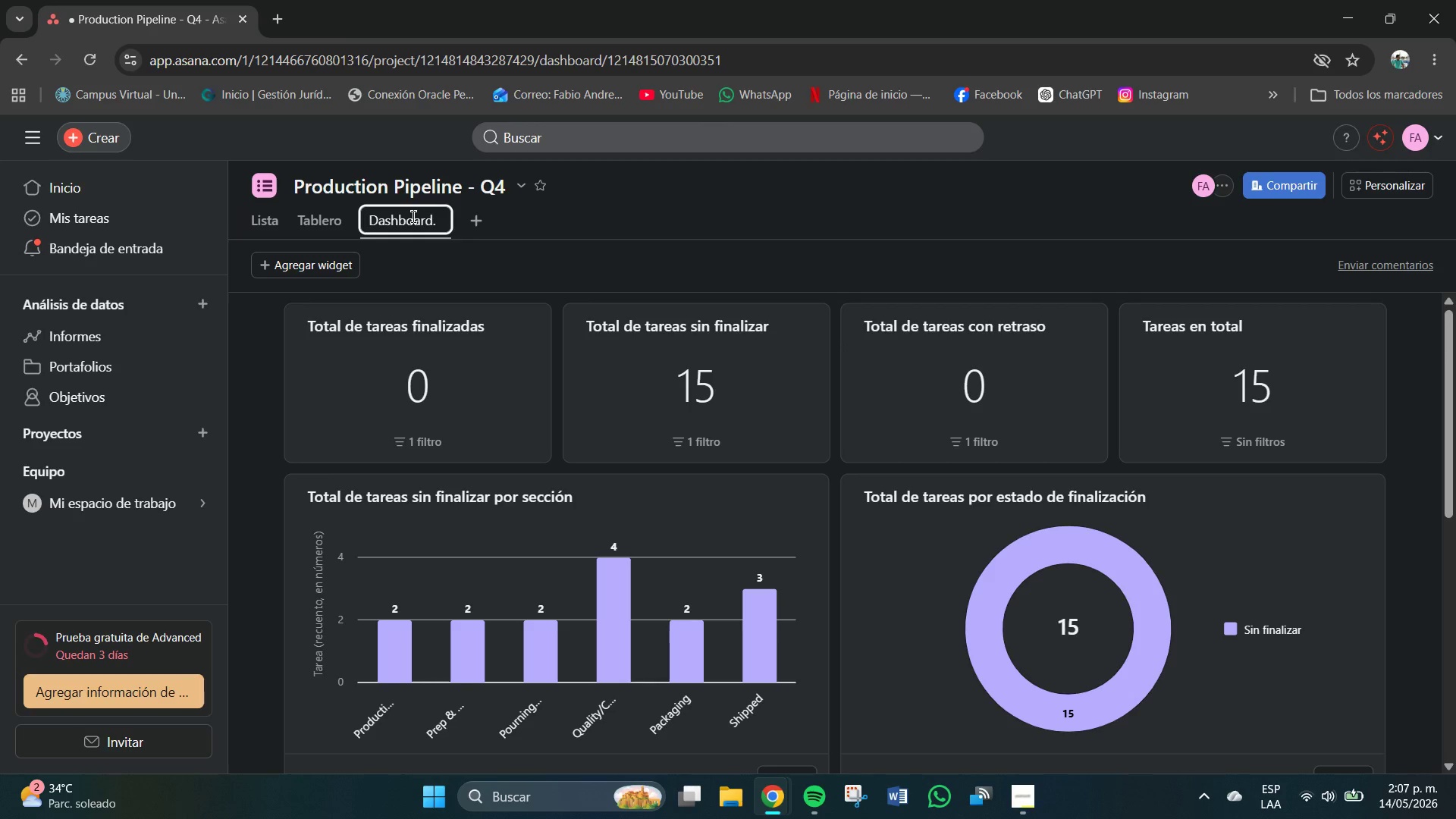 
key(Enter)
 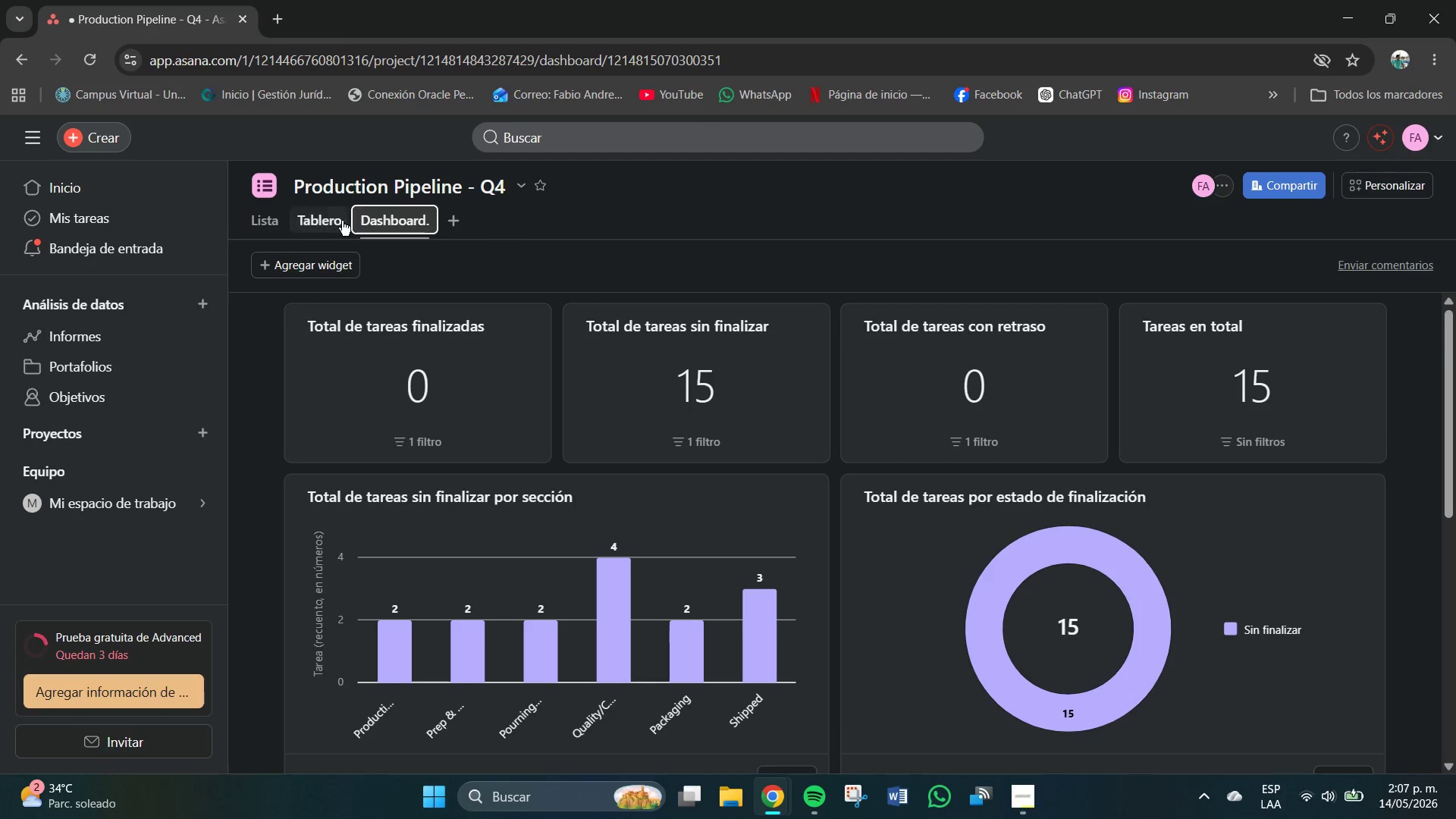 
double_click([368, 224])
 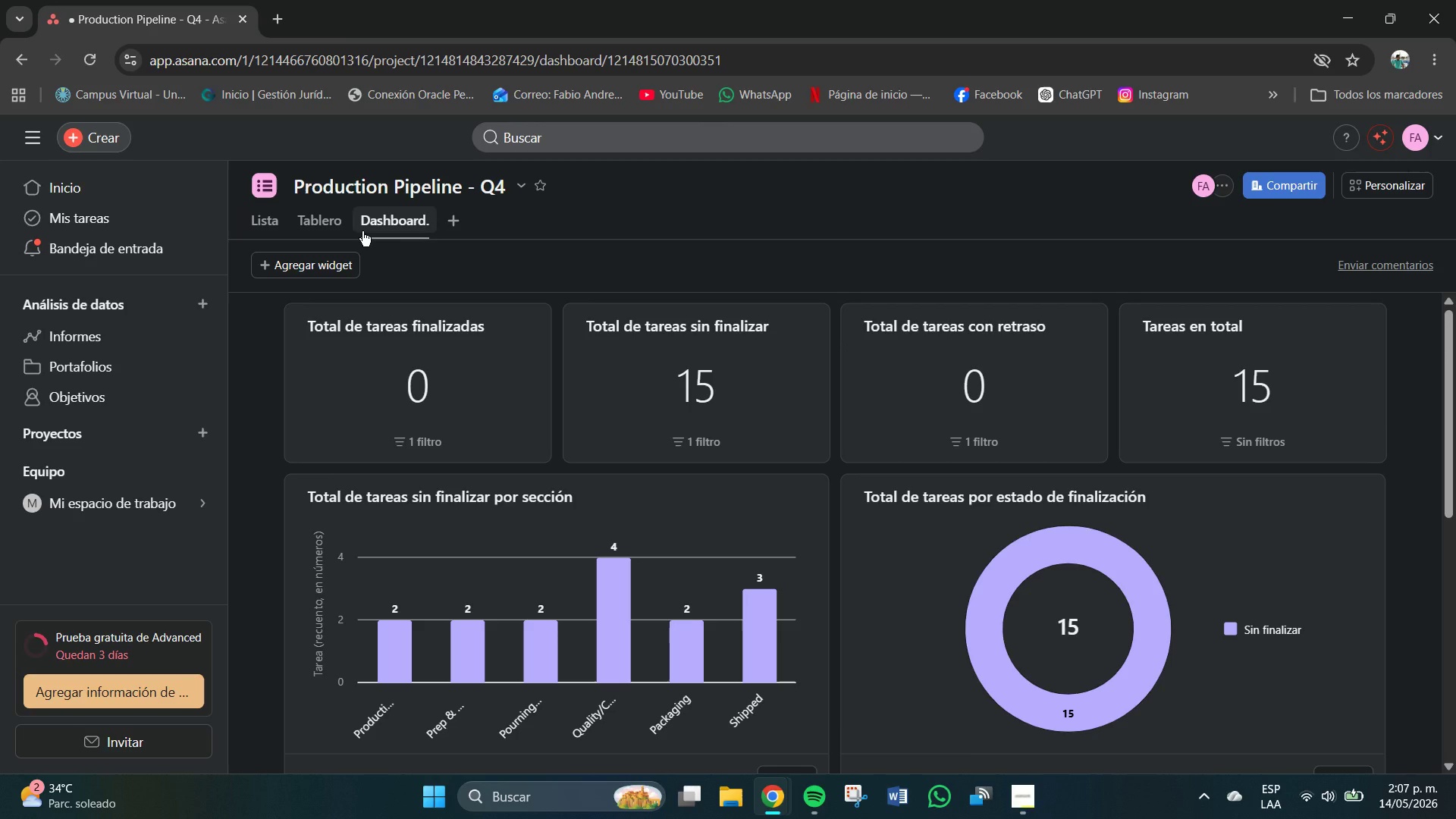 
wait(13.83)
 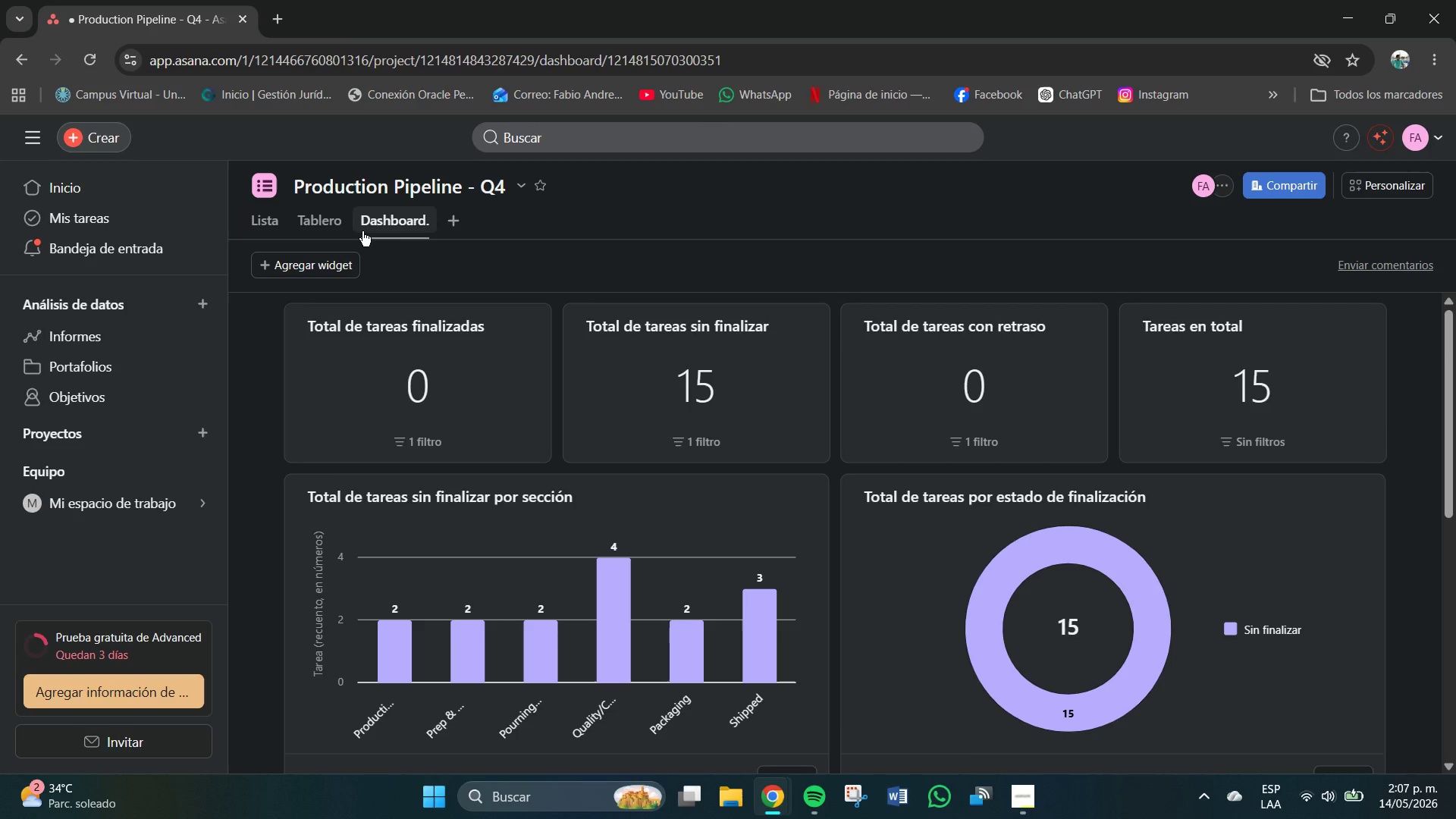 
left_click([559, 488])
 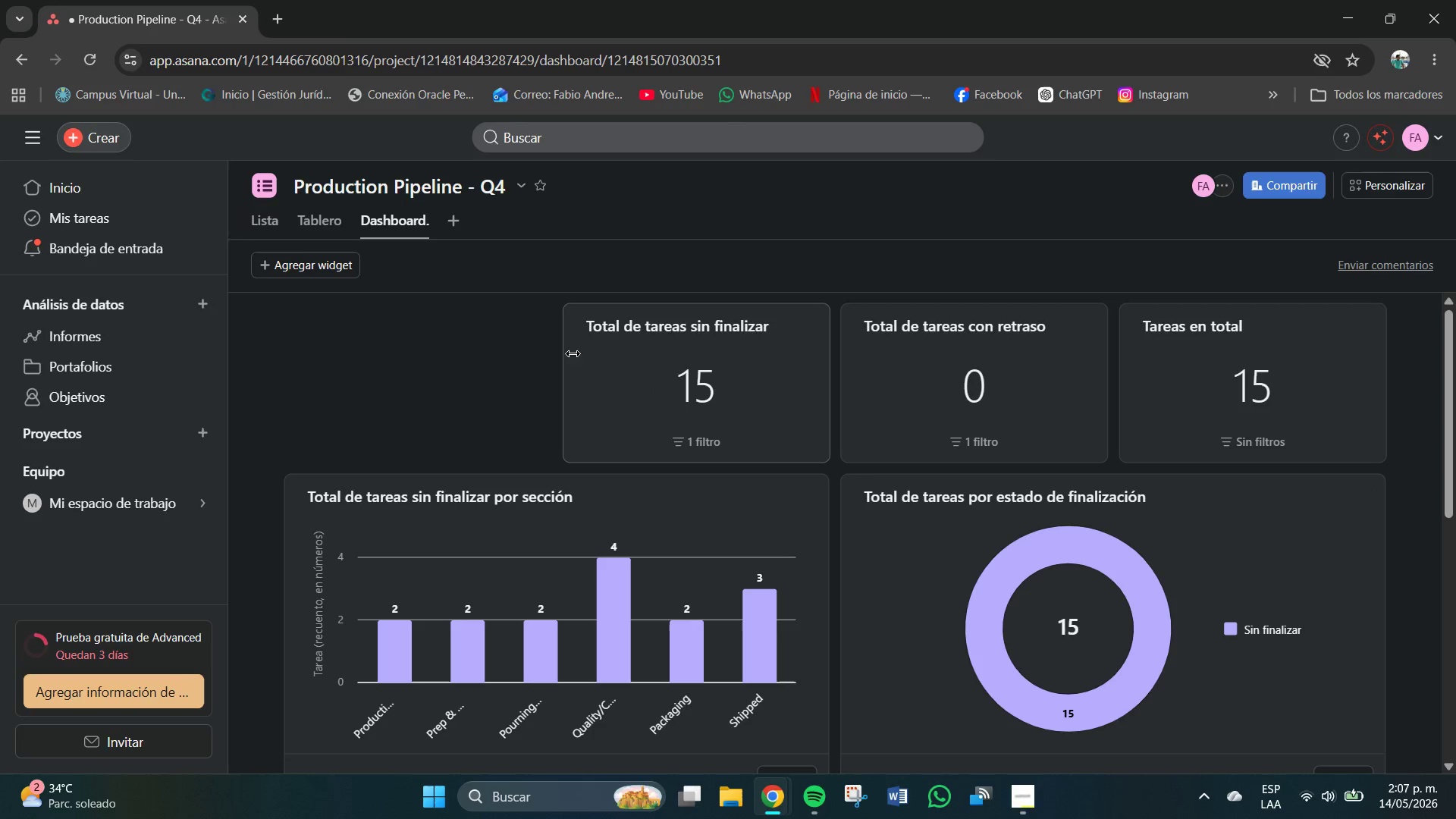 
left_click([807, 325])
 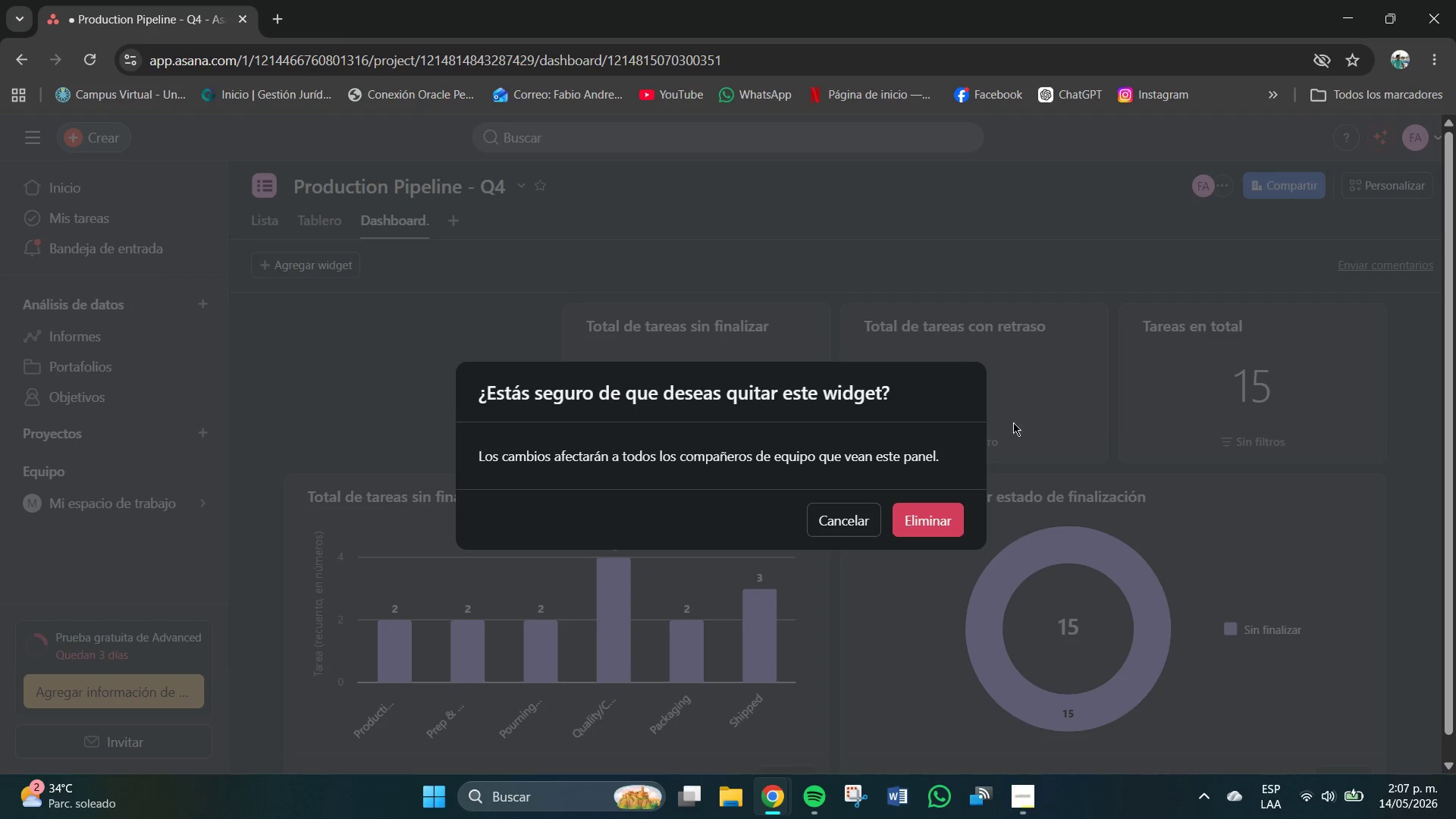 
left_click([933, 518])
 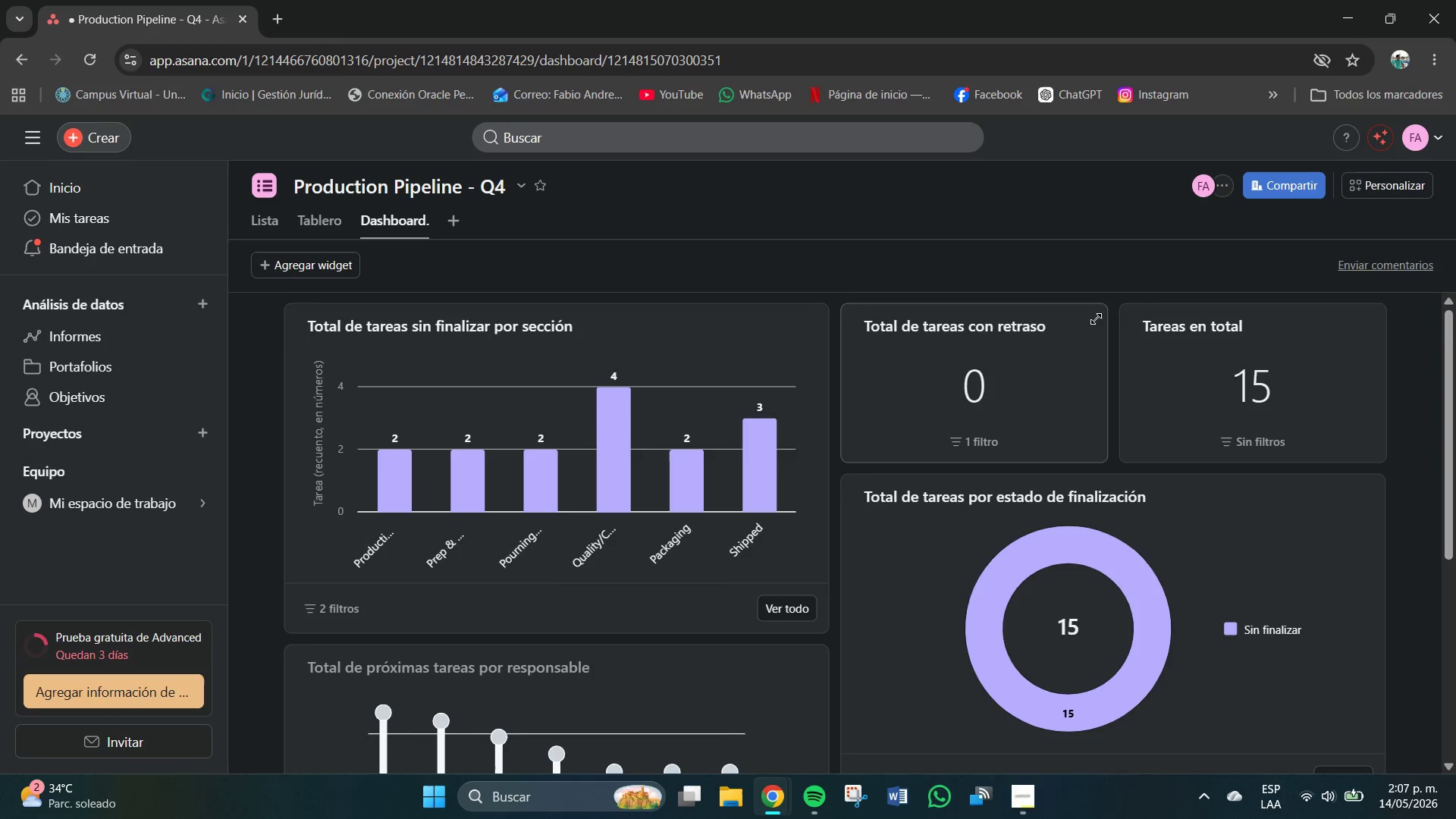 
left_click([1078, 338])
 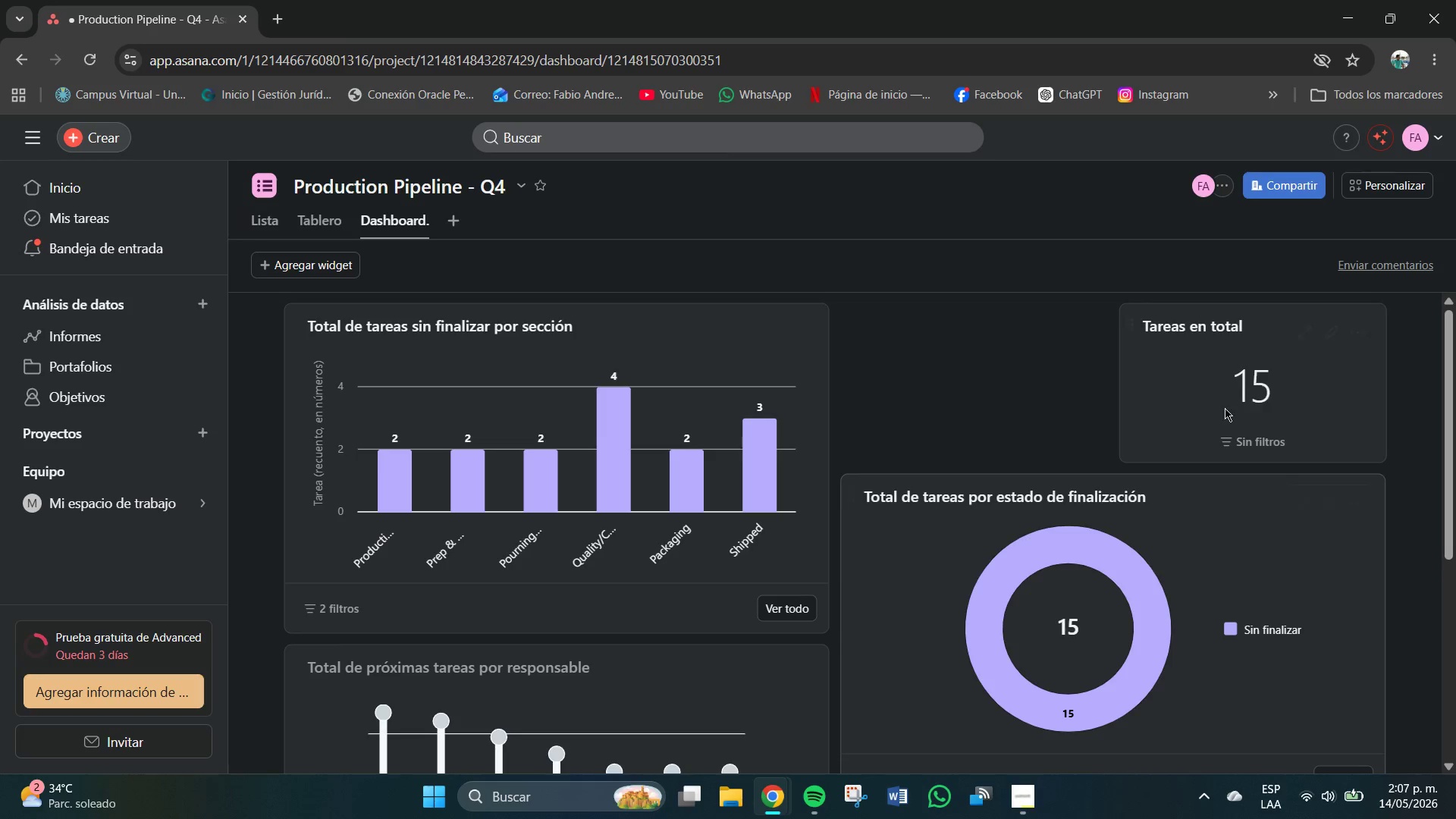 
left_click([1361, 328])
 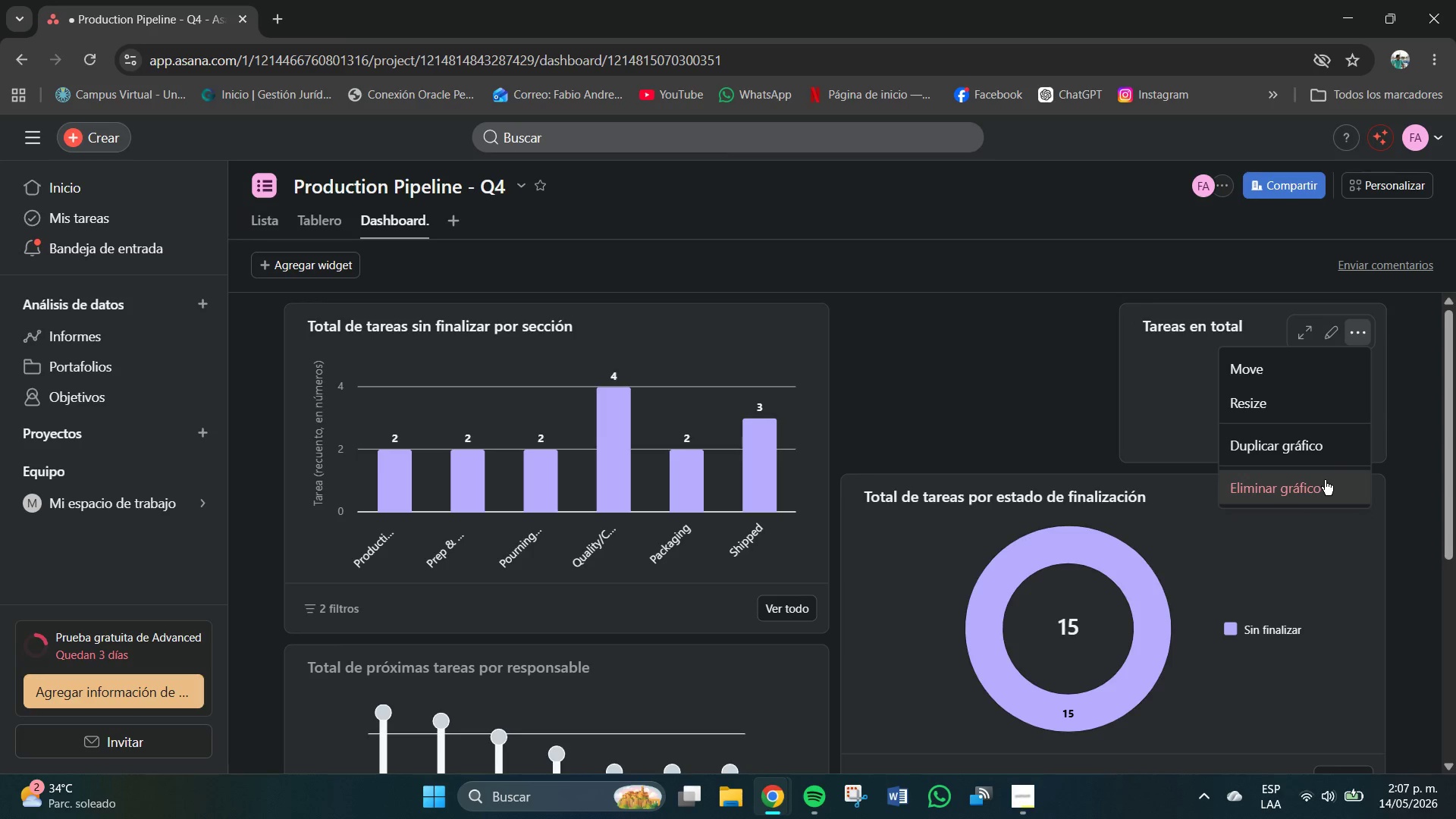 
left_click([1319, 481])
 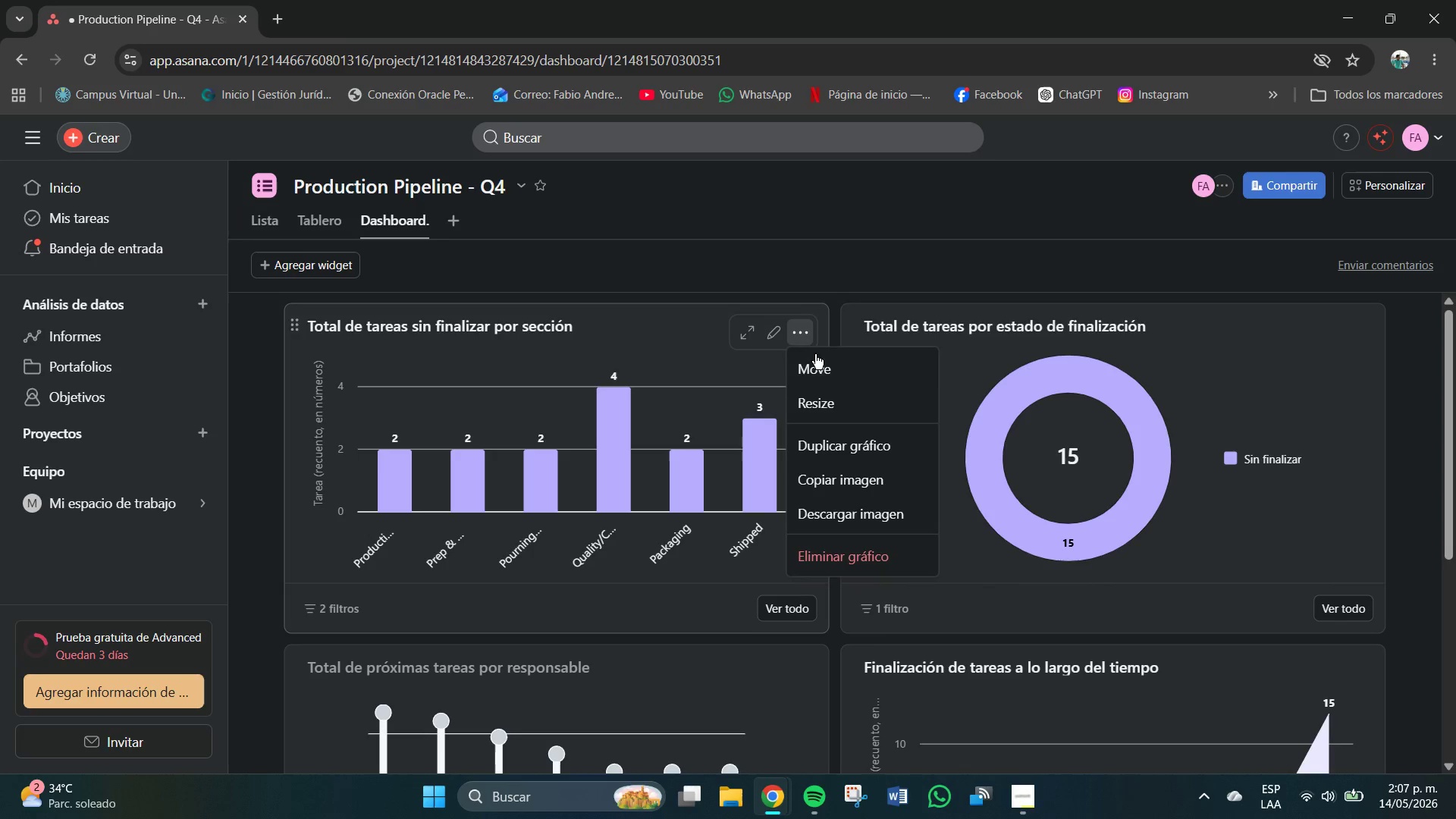 
left_click([838, 558])
 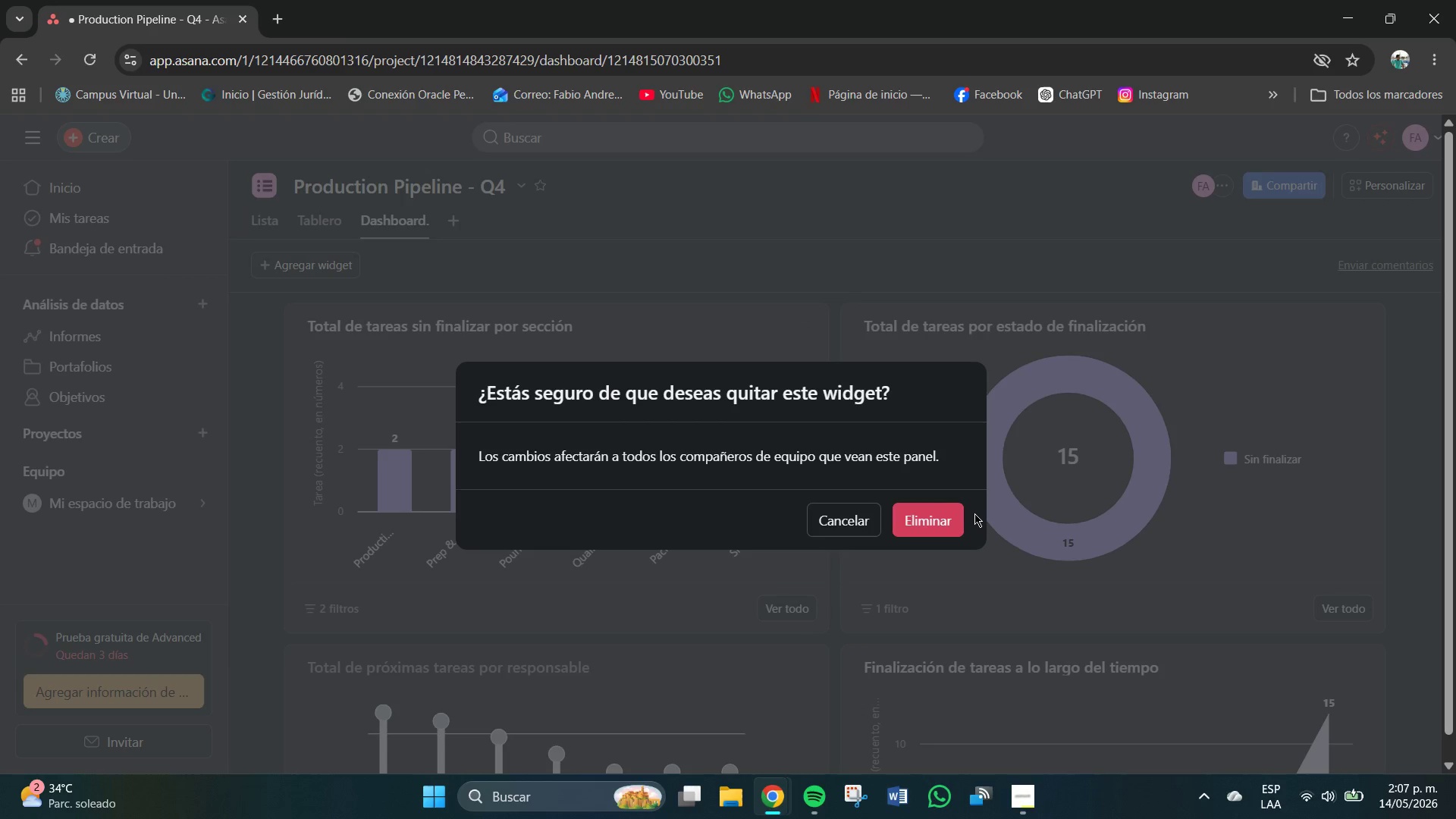 
left_click([934, 513])
 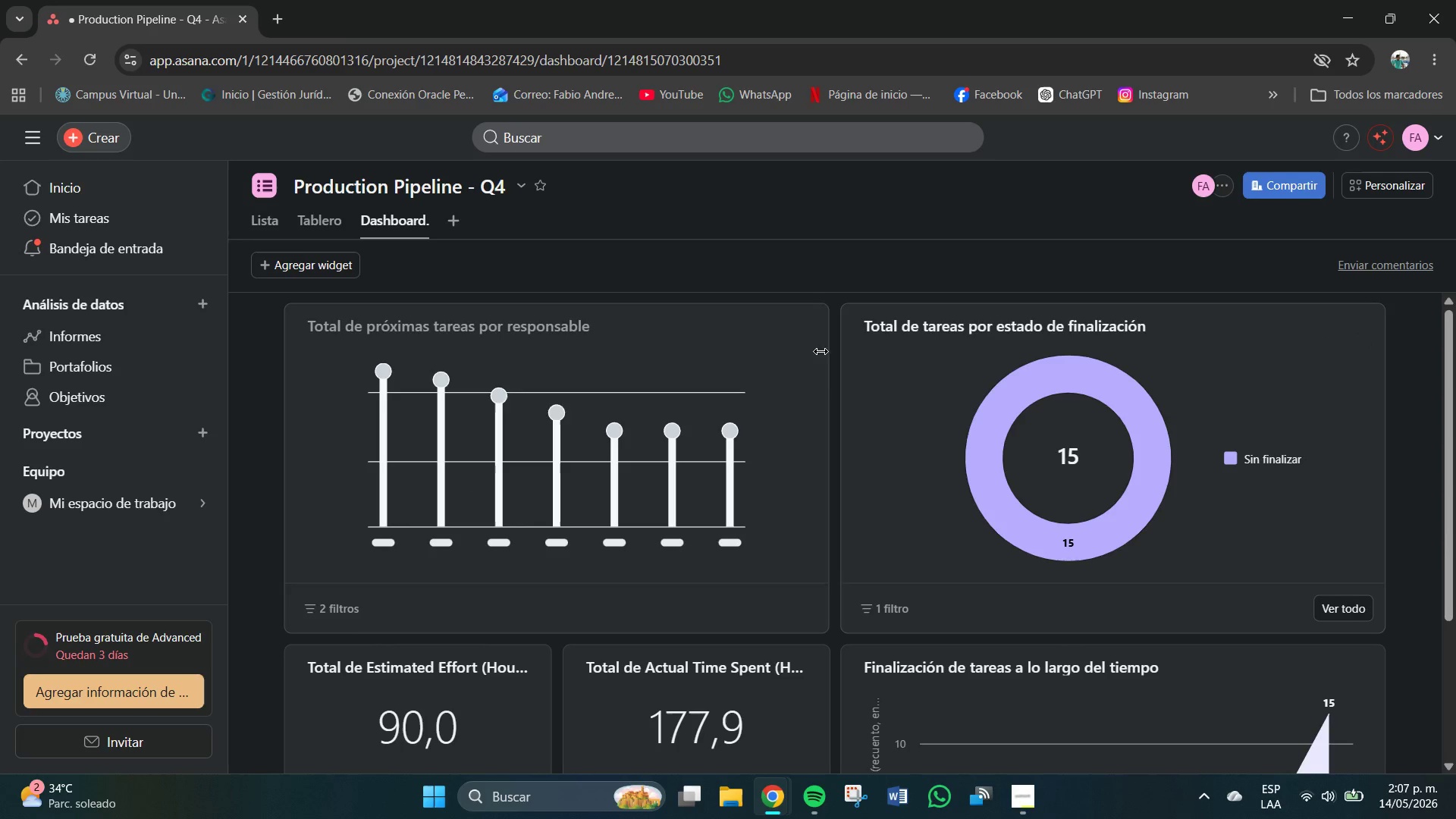 
left_click([806, 329])
 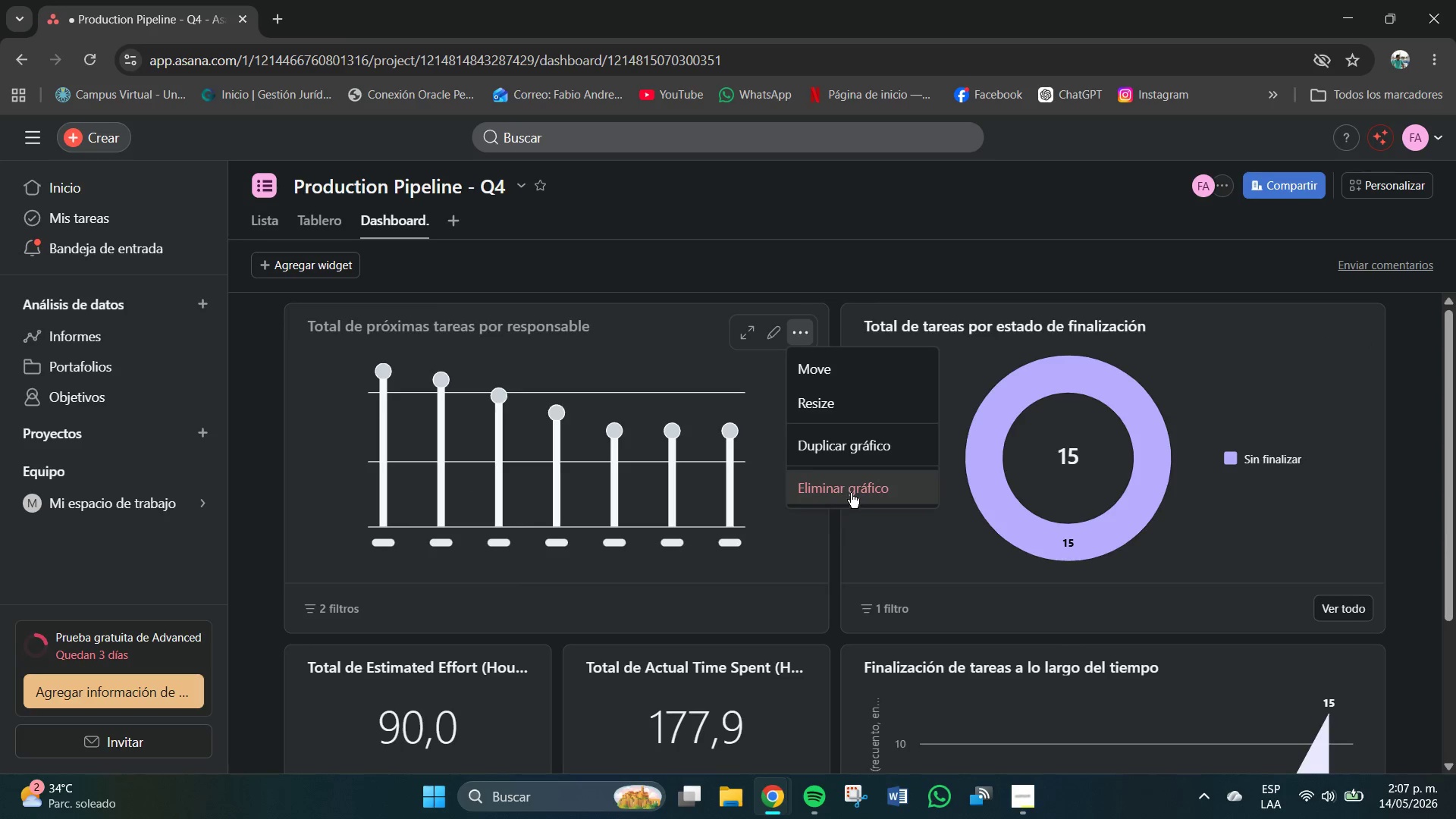 
left_click([852, 497])
 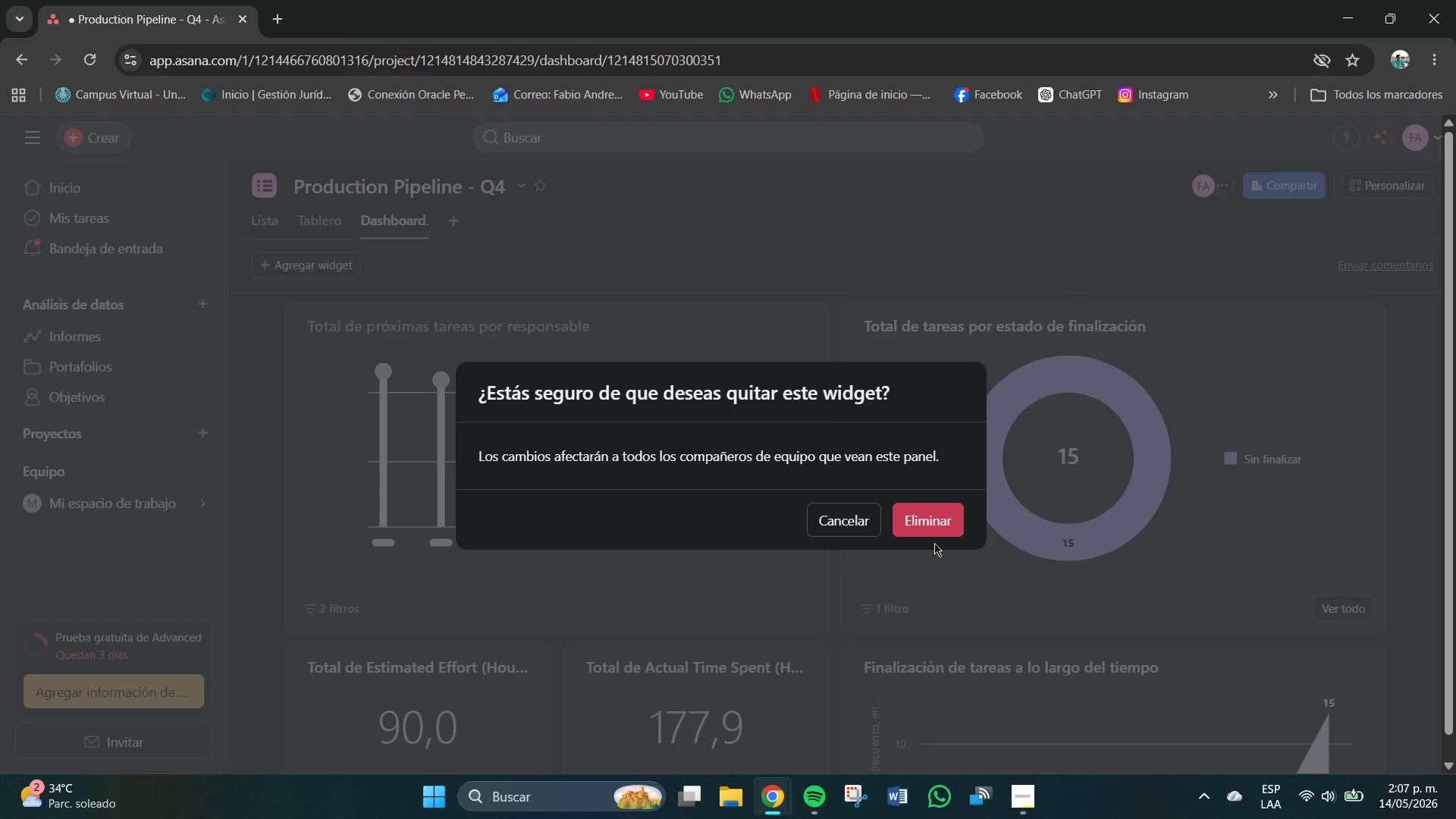 
left_click([924, 527])
 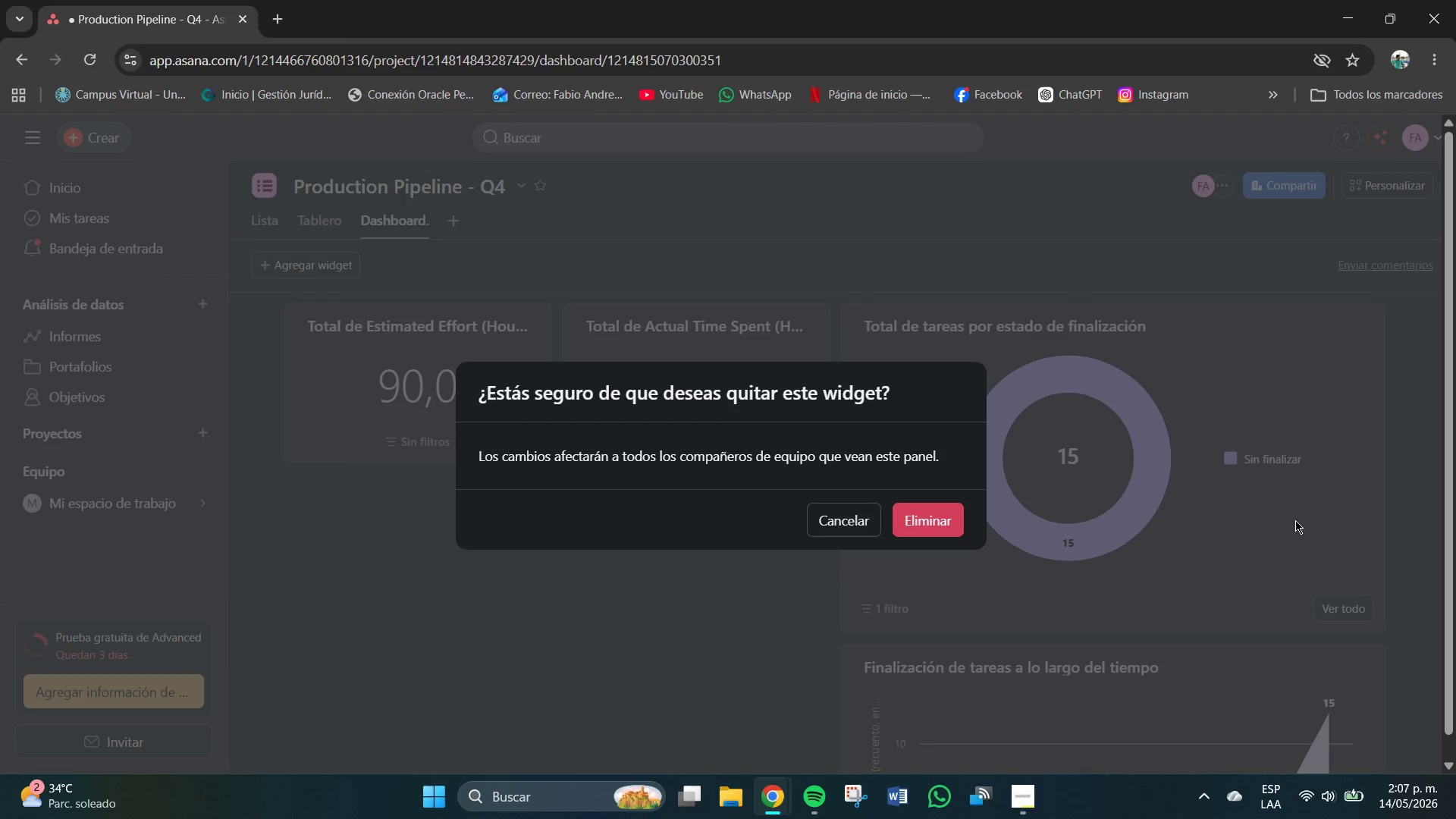 
left_click([908, 519])
 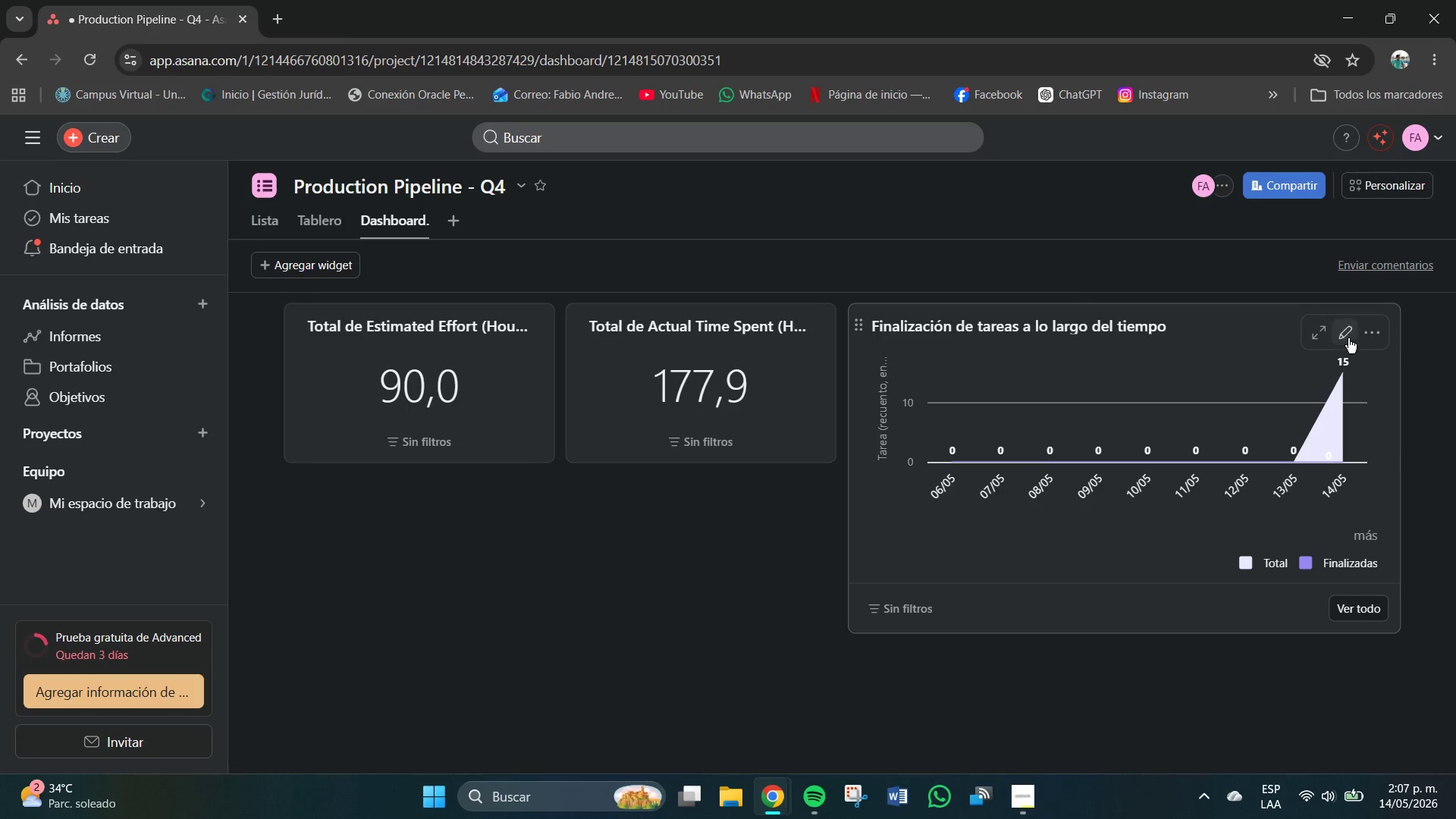 
left_click([1374, 335])
 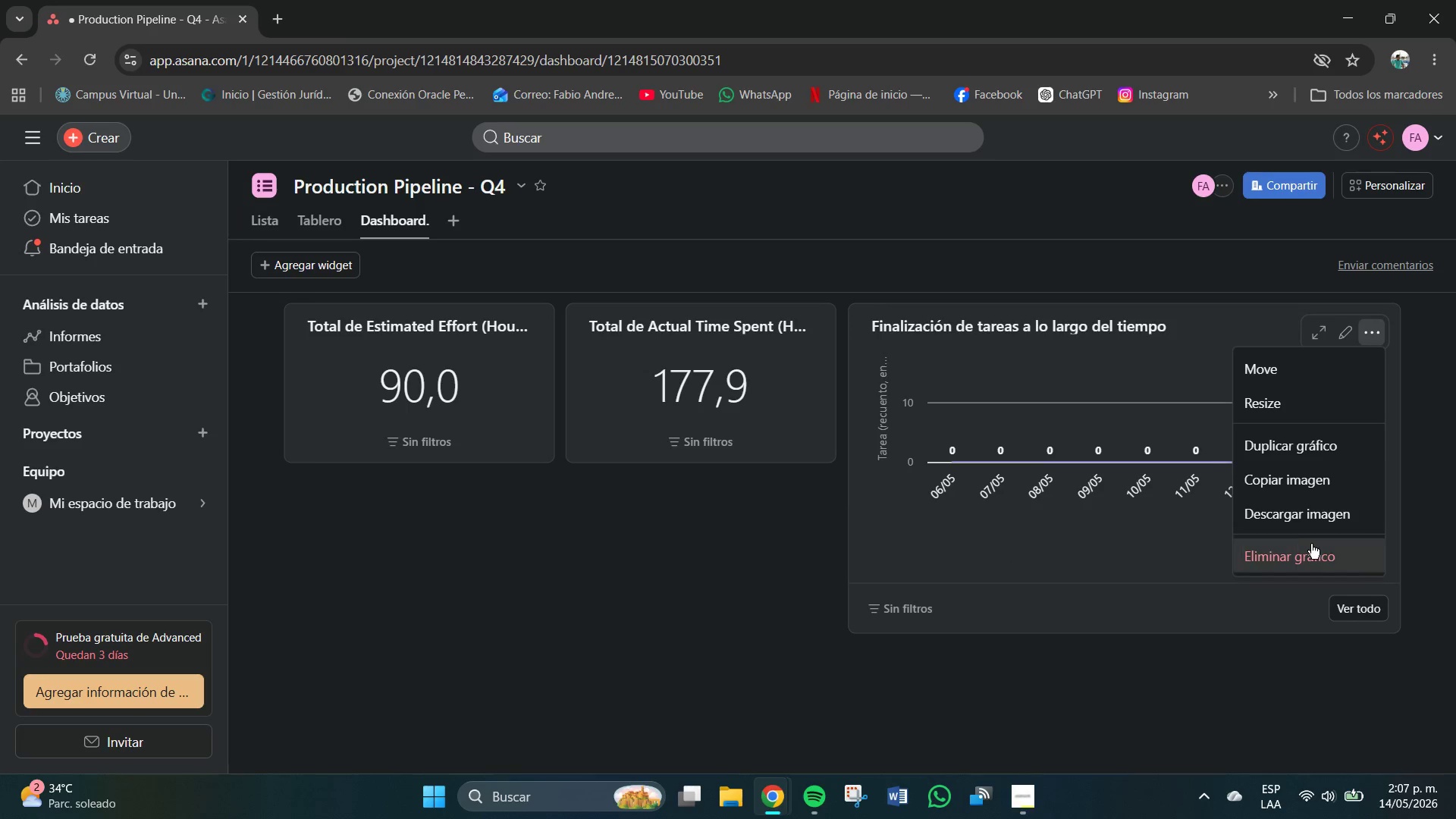 
left_click([1303, 554])
 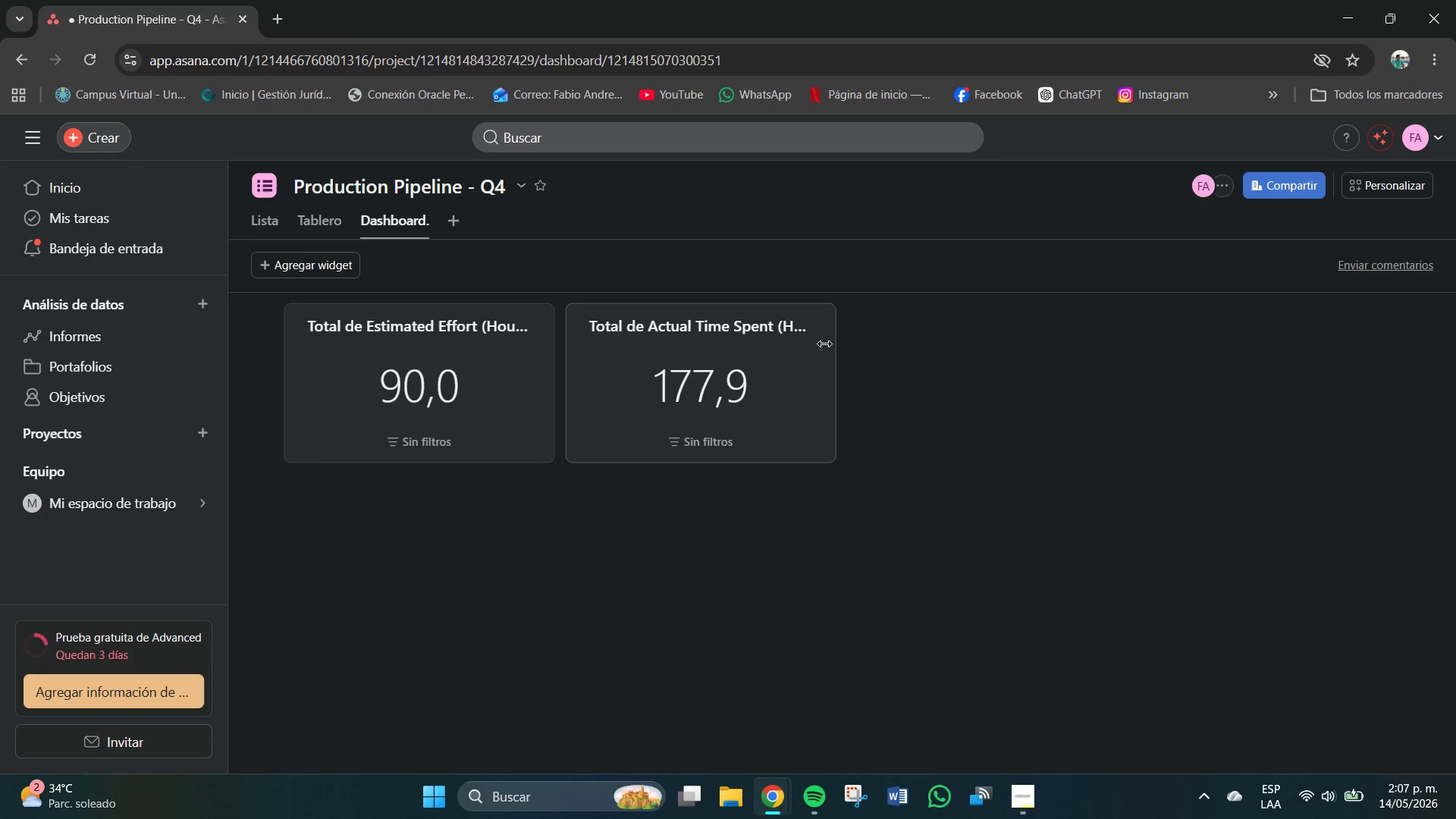 
left_click([811, 319])
 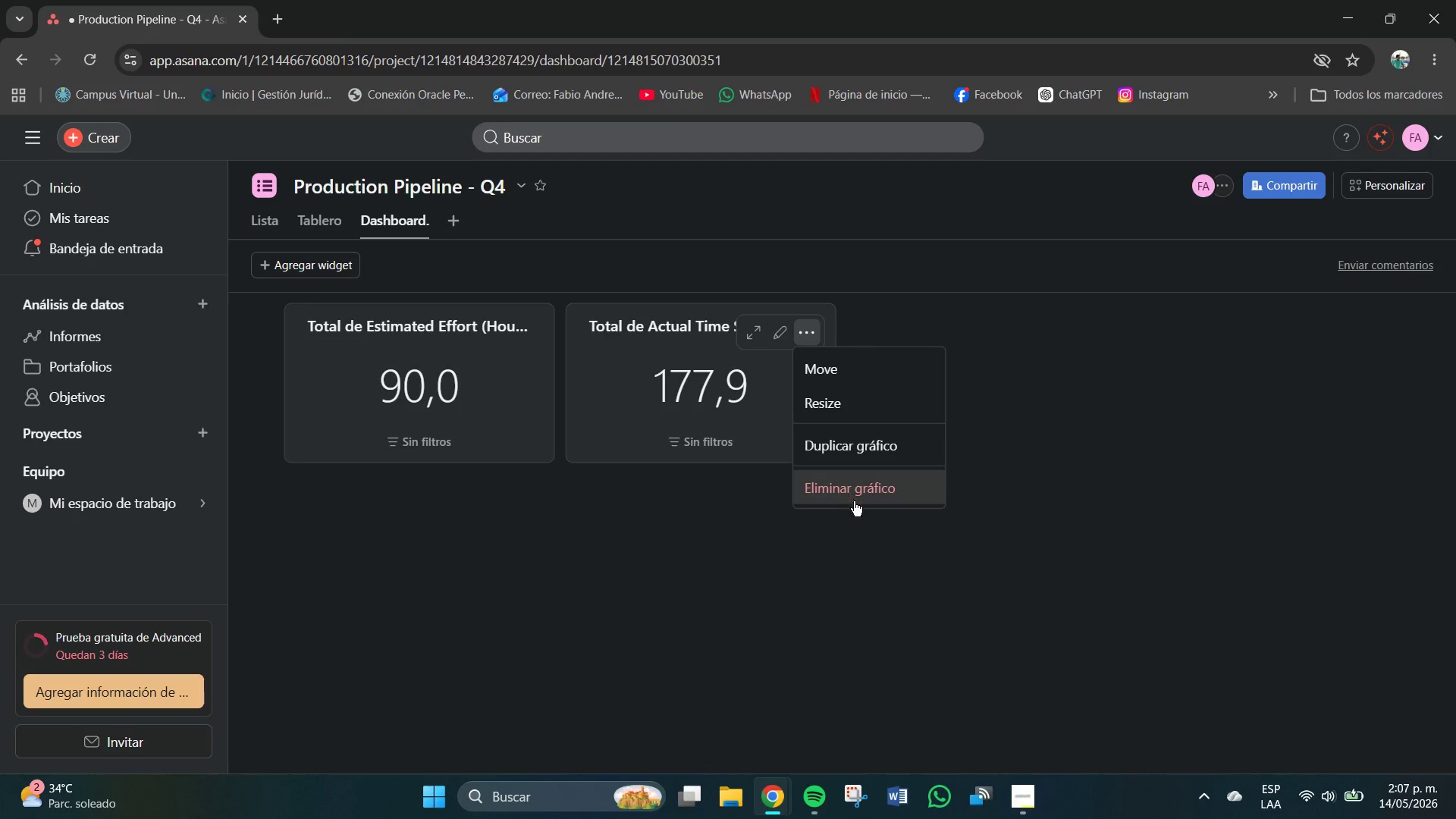 
left_click([859, 491])
 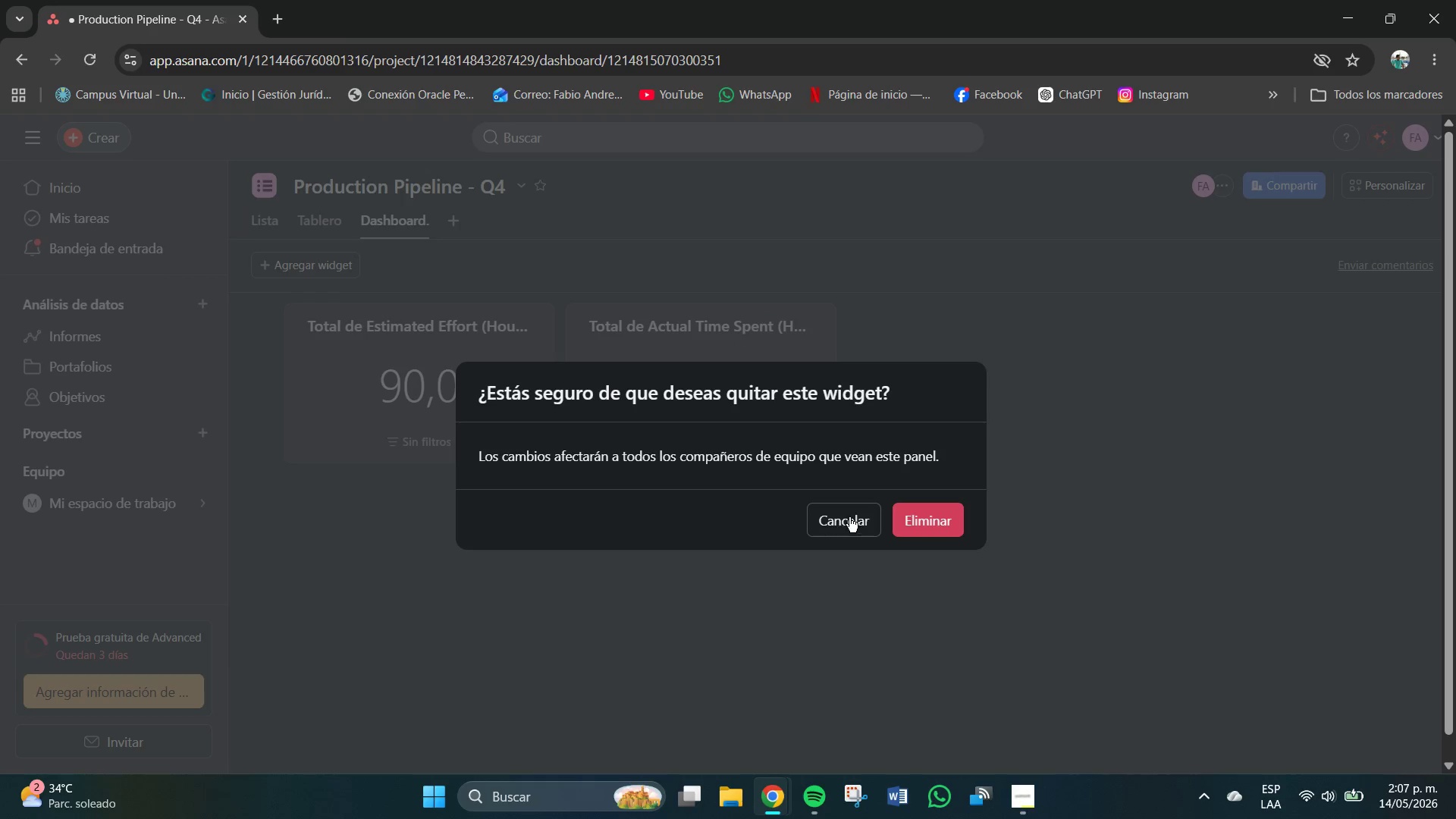 
left_click([928, 519])
 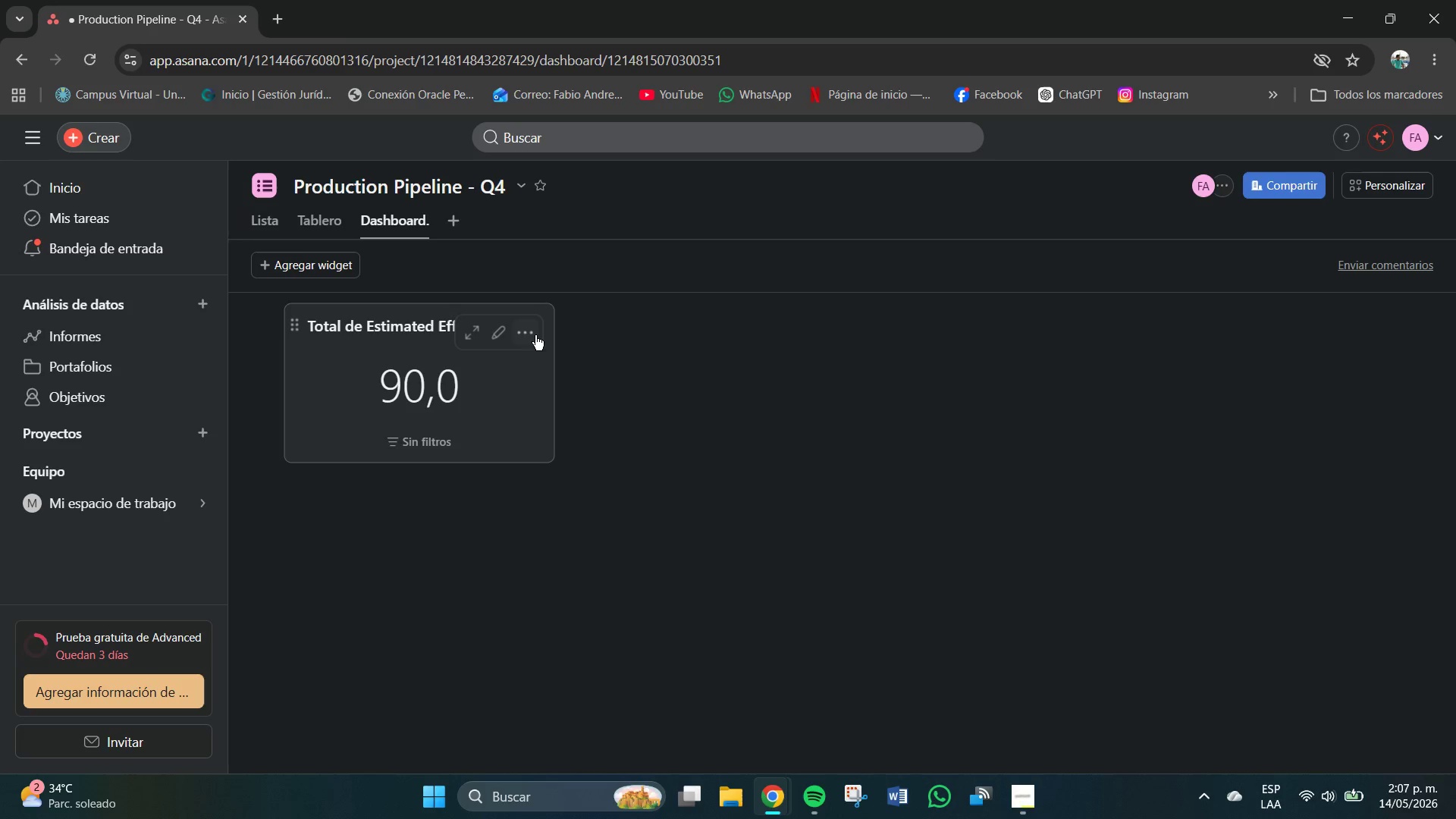 
left_click([530, 325])
 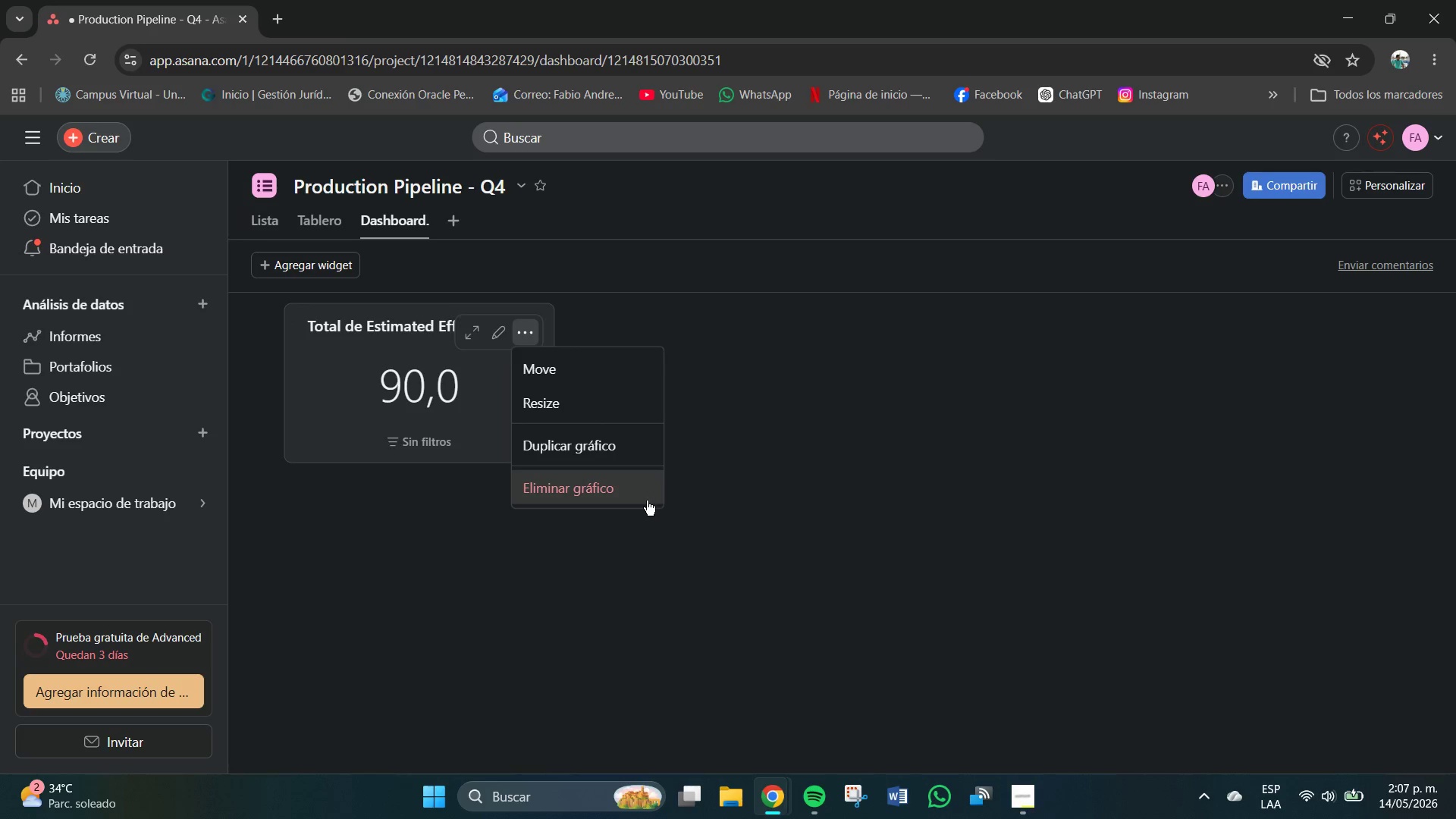 
left_click([619, 489])
 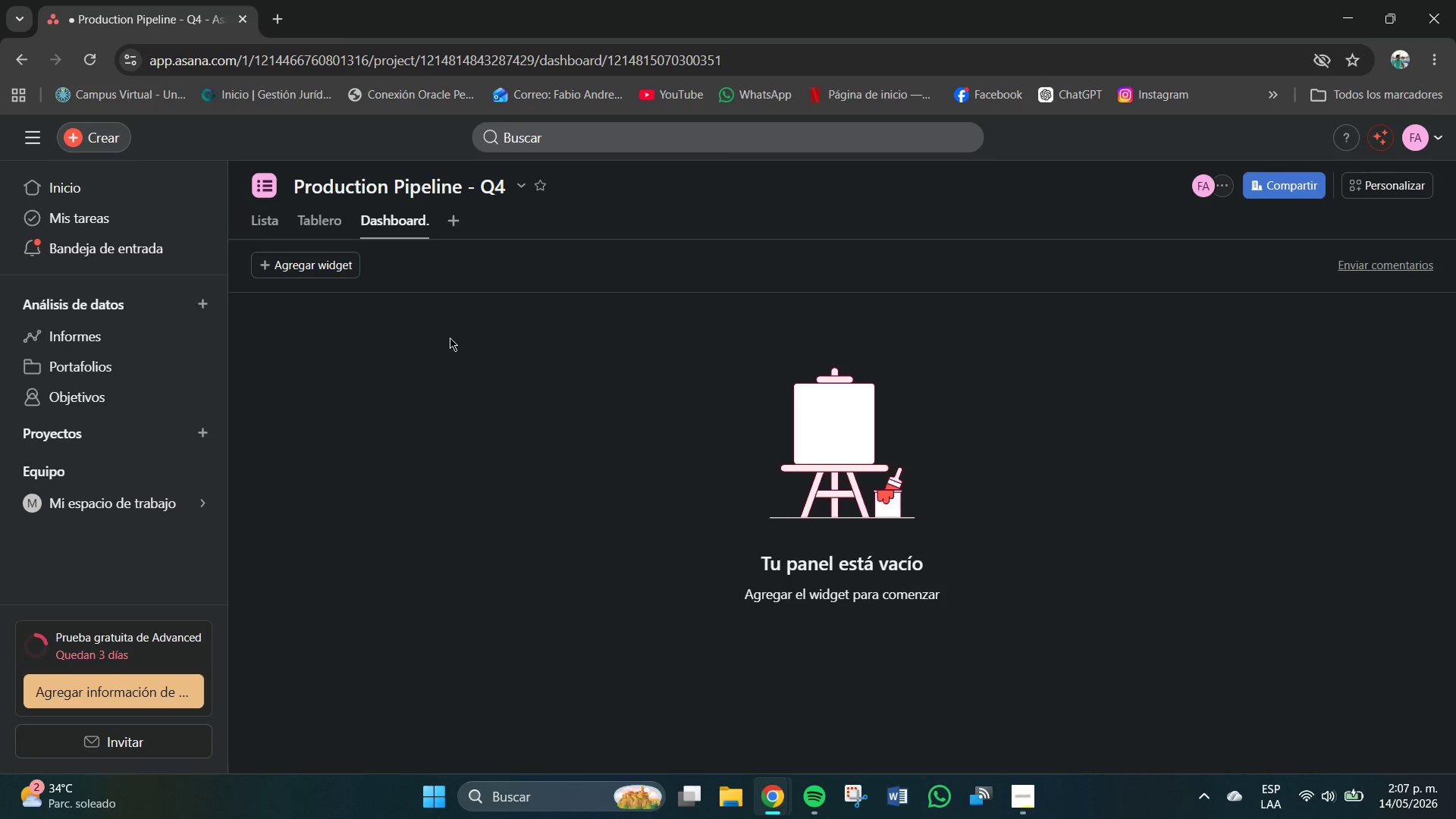 
left_click([330, 268])
 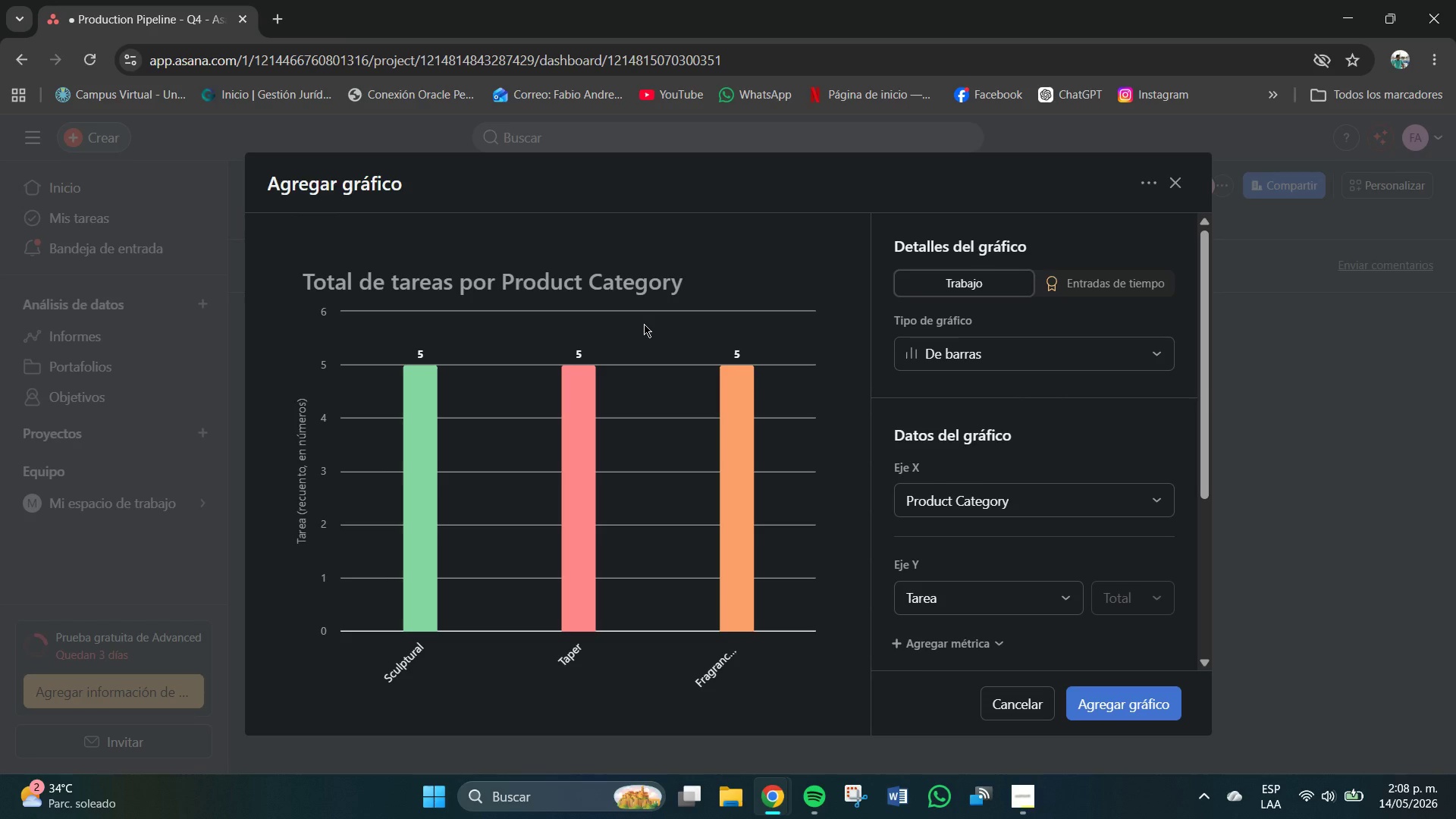 
wait(7.62)
 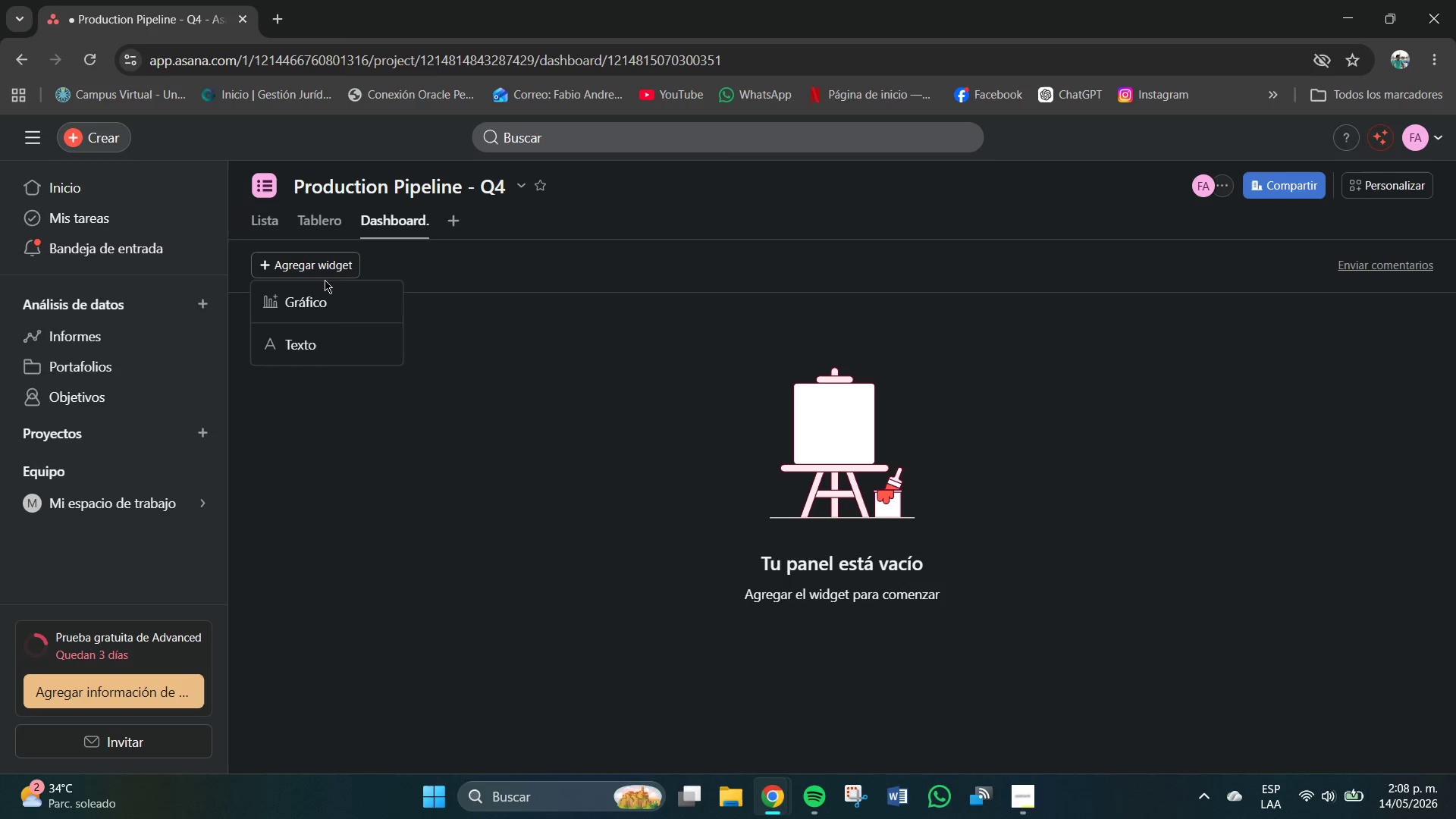 
left_click([576, 278])
 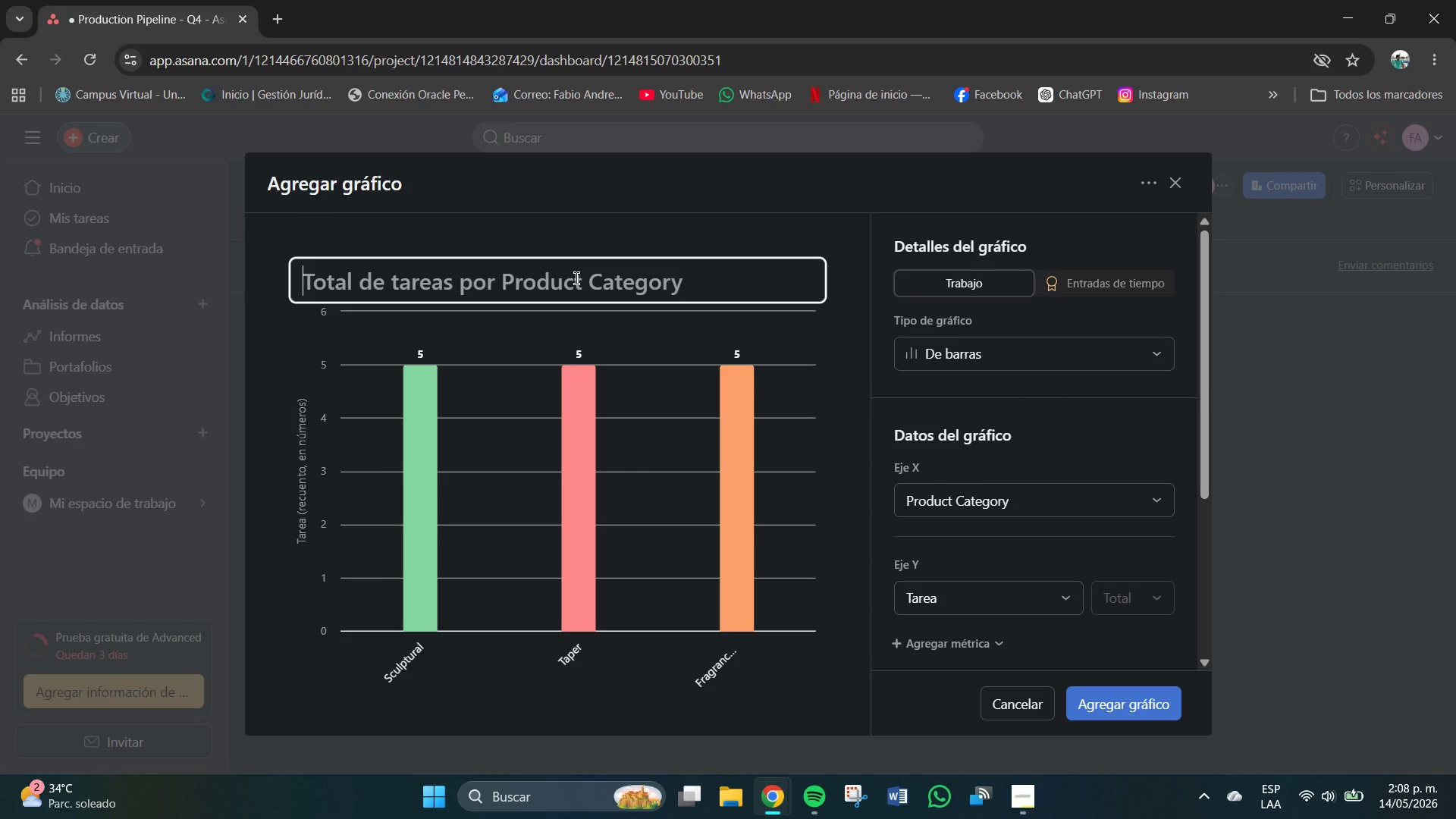 
type(Tiempo re)
key(Backspace)
key(Backspace)
type(Real)
 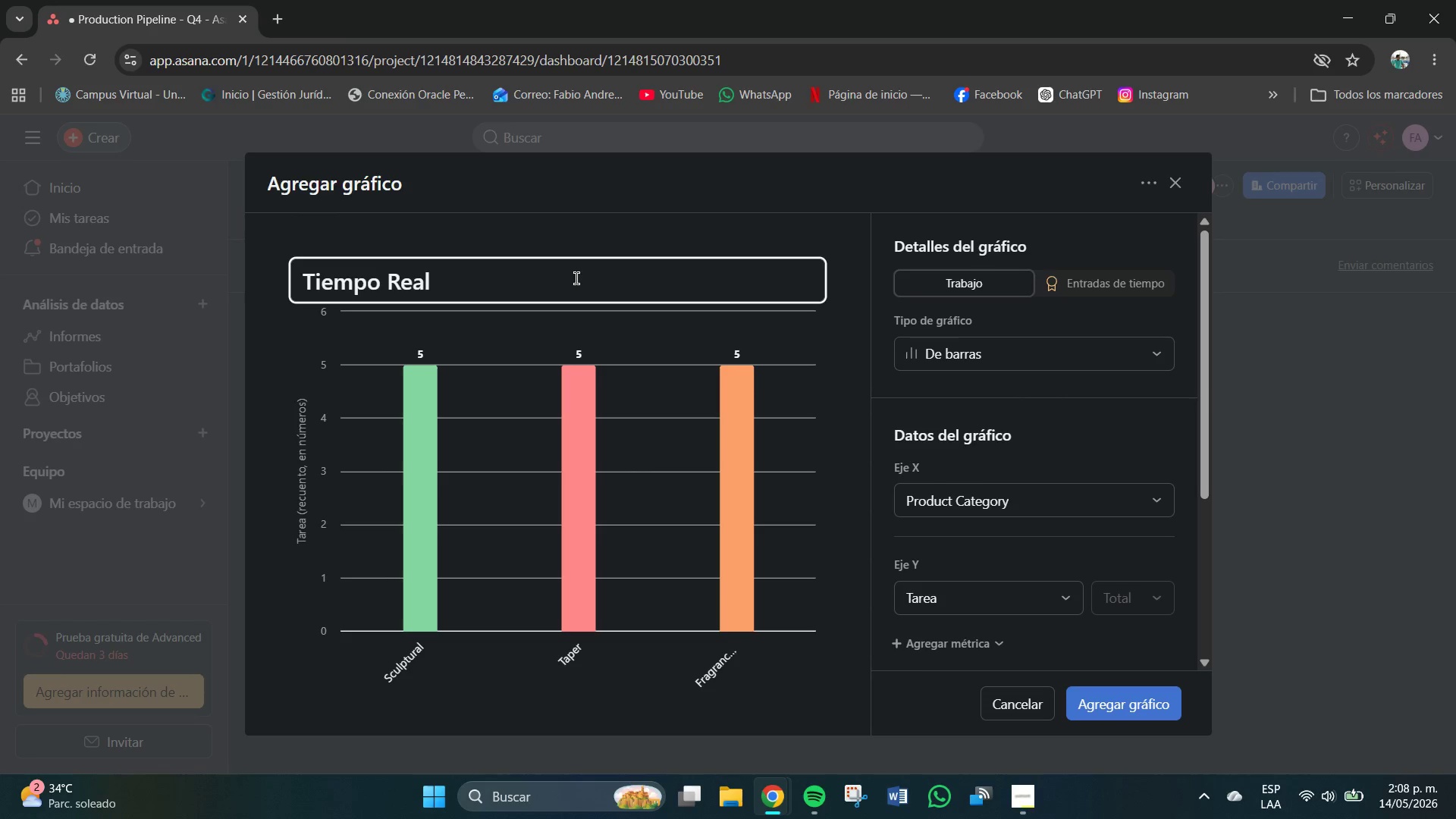 
type( por Catge)
key(Backspace)
key(Backspace)
type(egoria )
key(Backspace)
 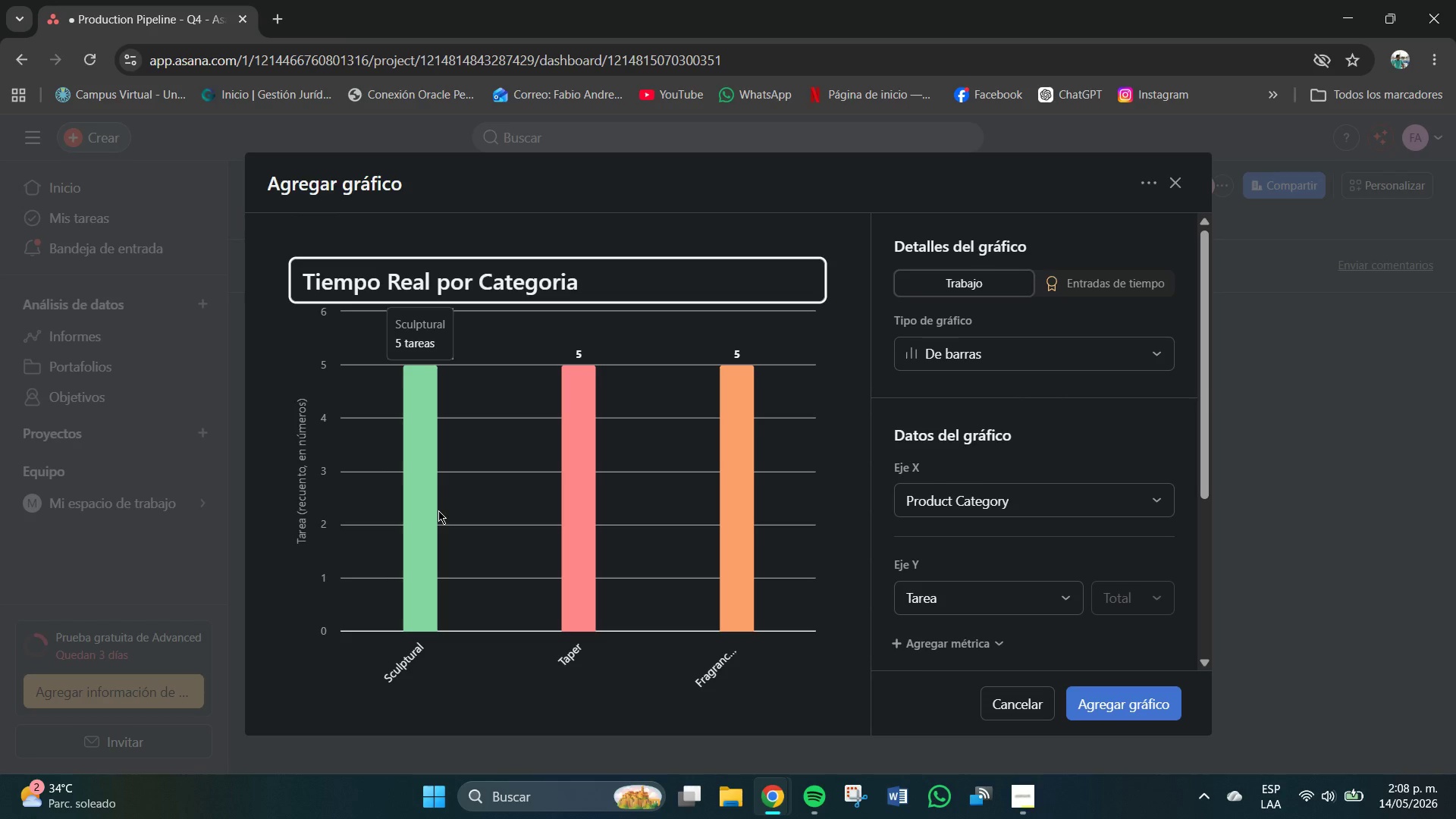 
wait(12.02)
 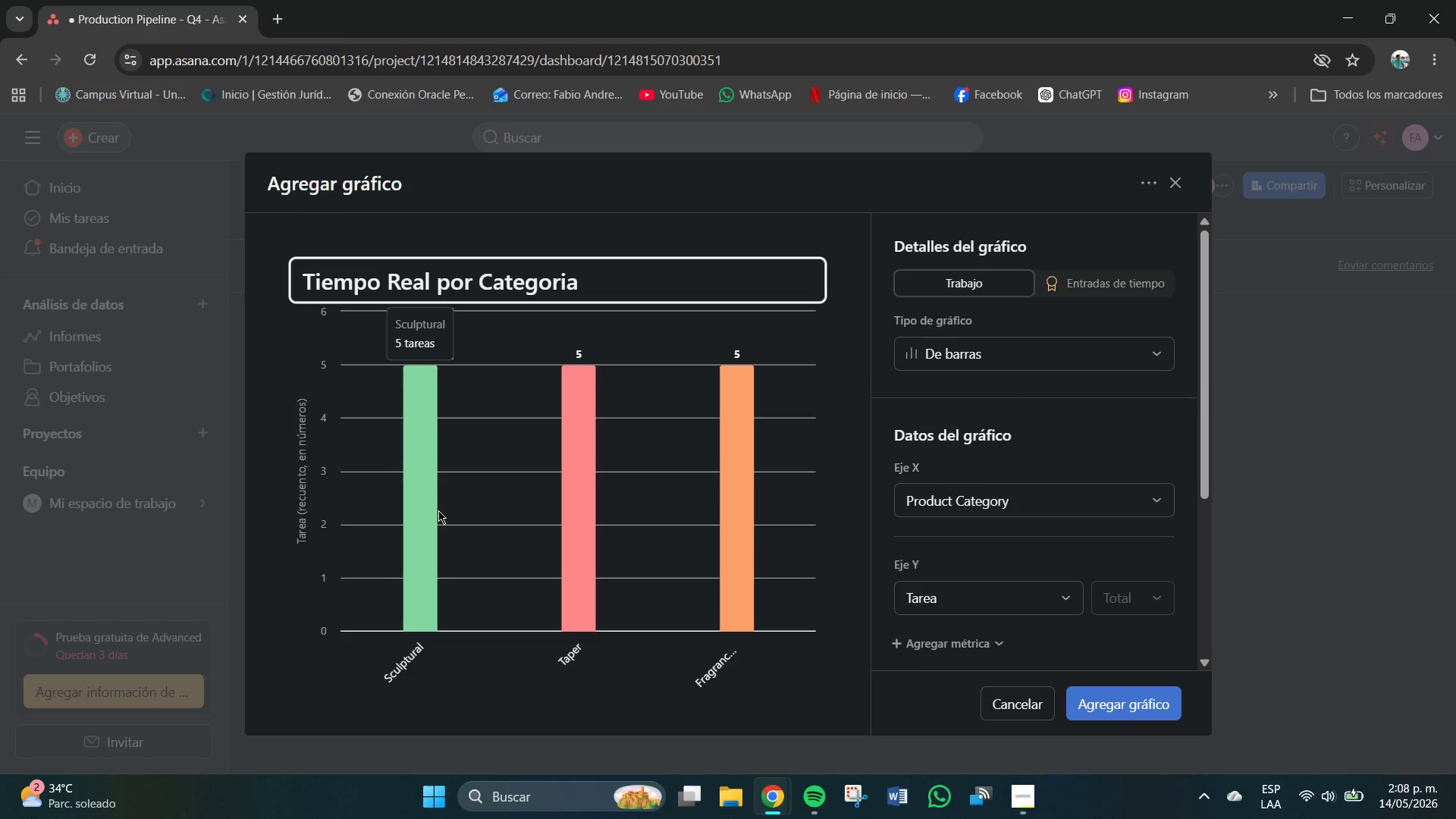 
mouse_move([1024, 488])
 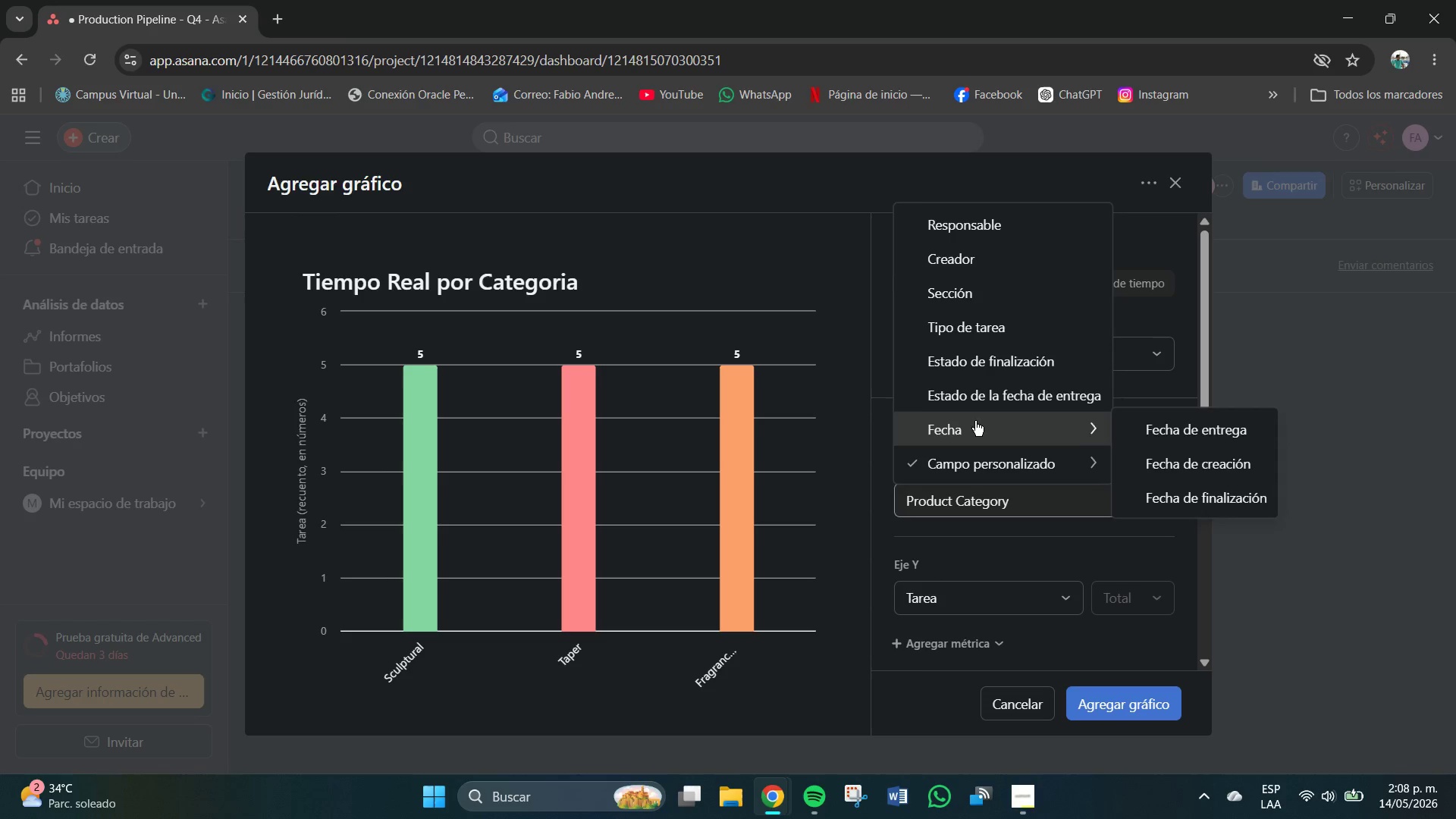 
wait(9.49)
 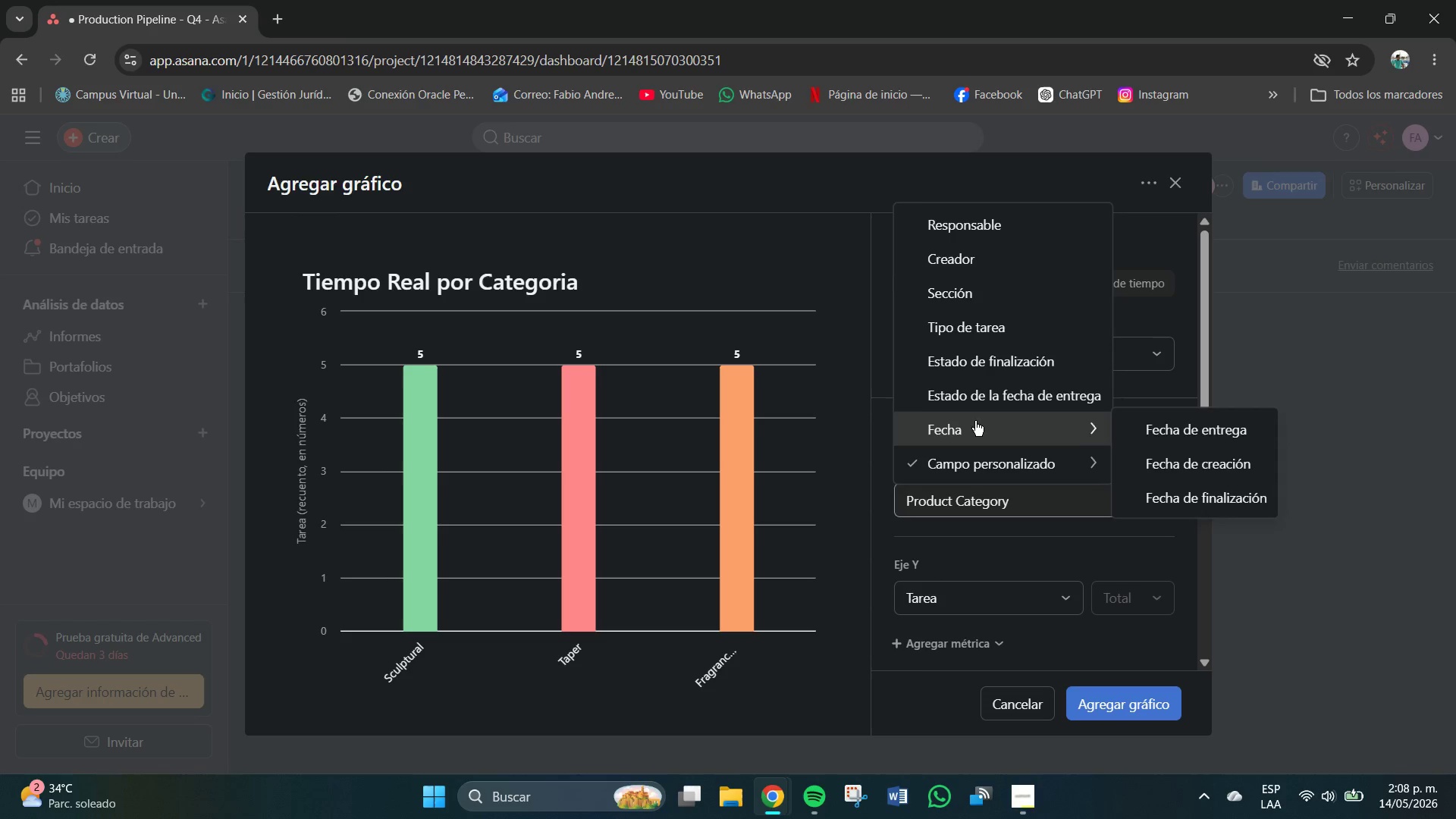 
left_click([1033, 555])
 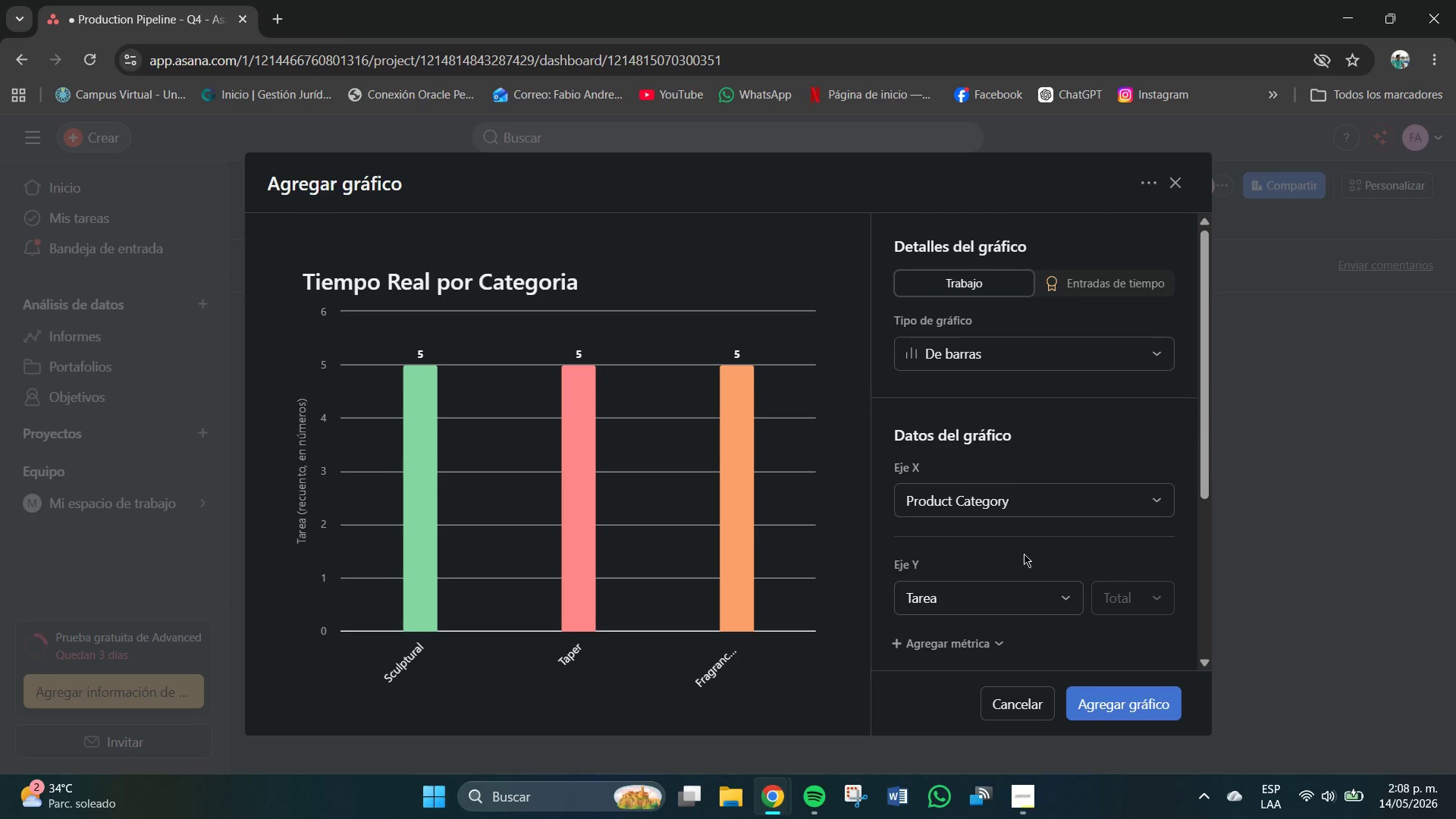 
wait(9.69)
 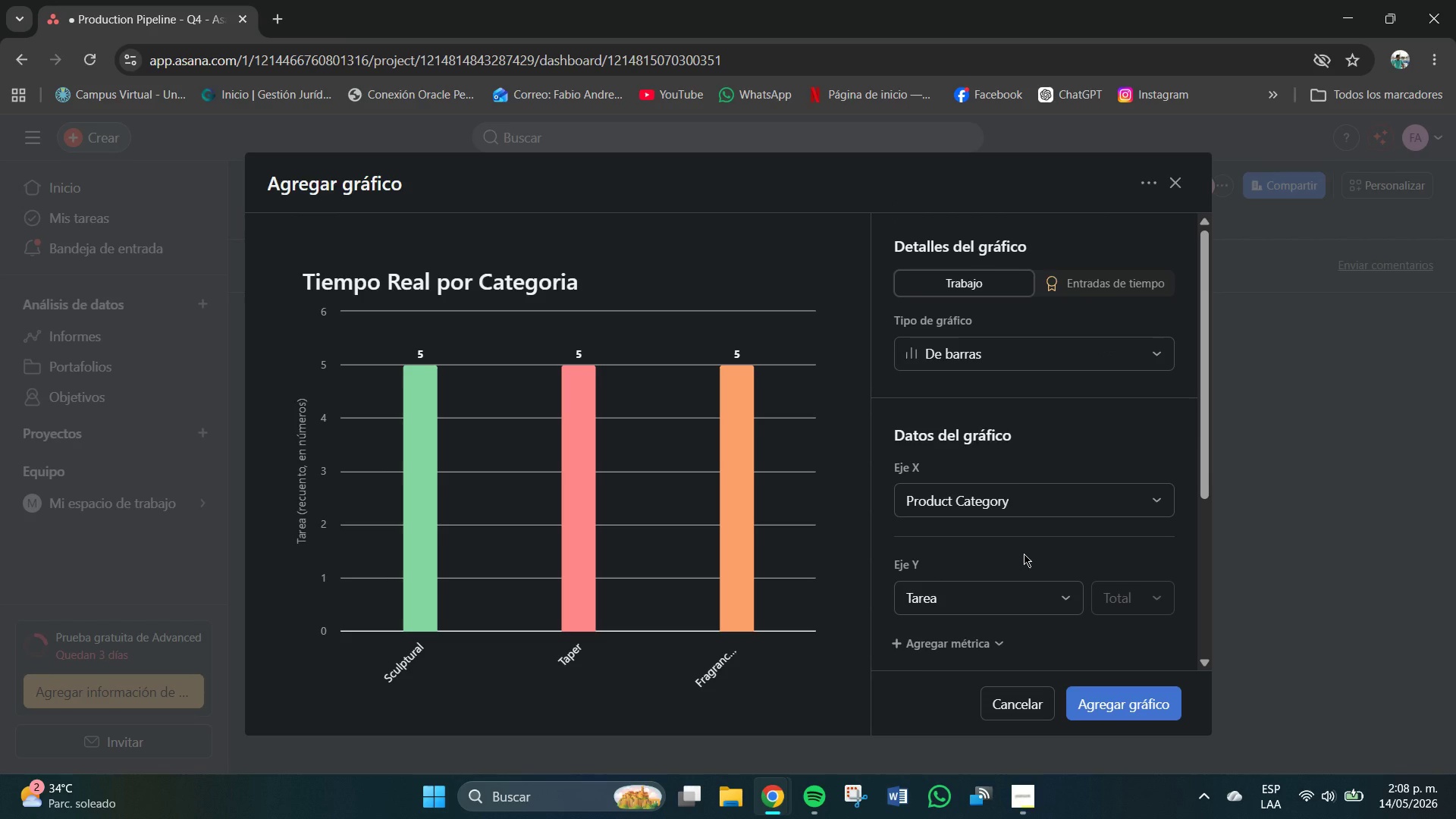 
left_click([973, 601])
 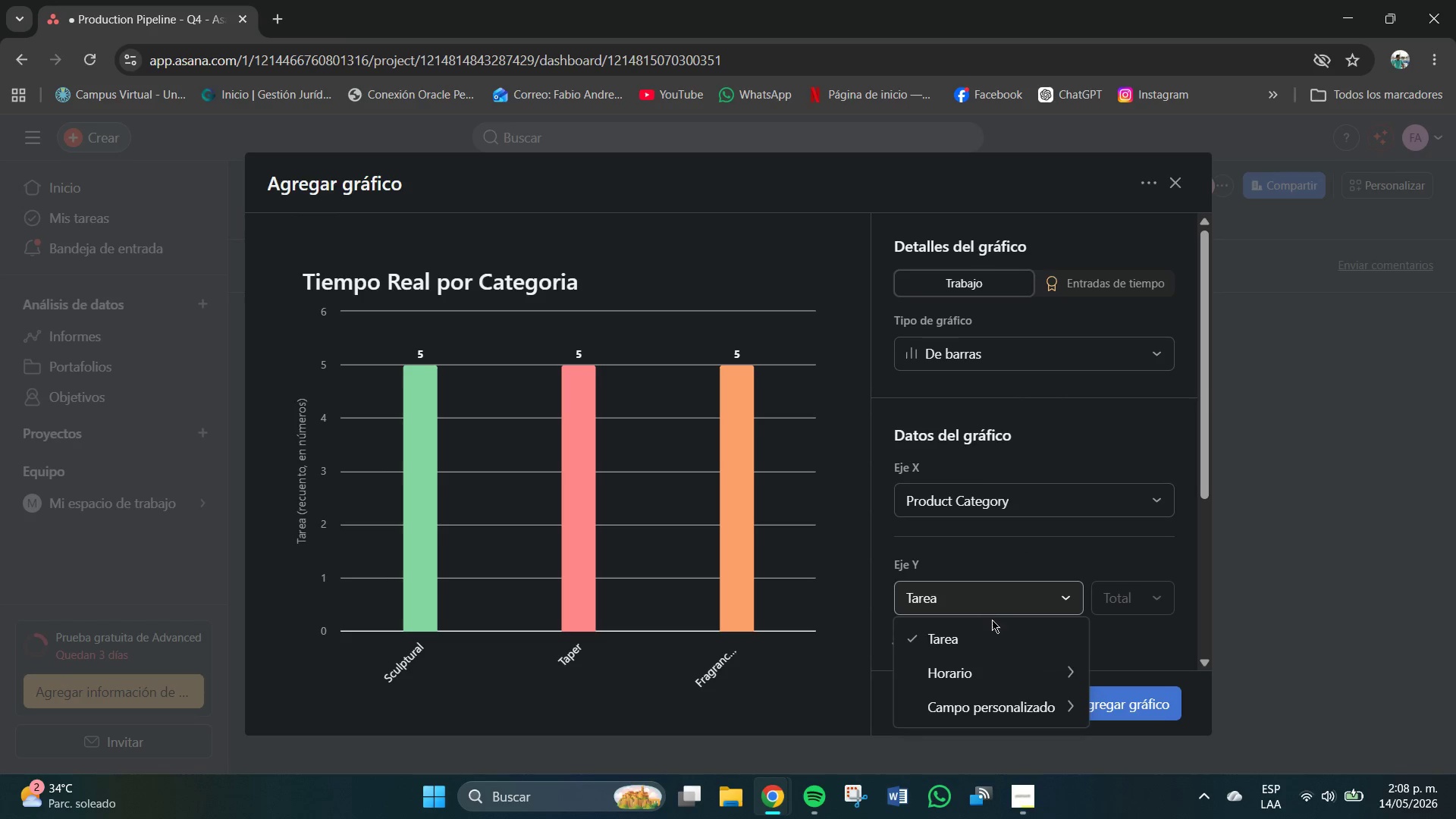 
mouse_move([993, 667])
 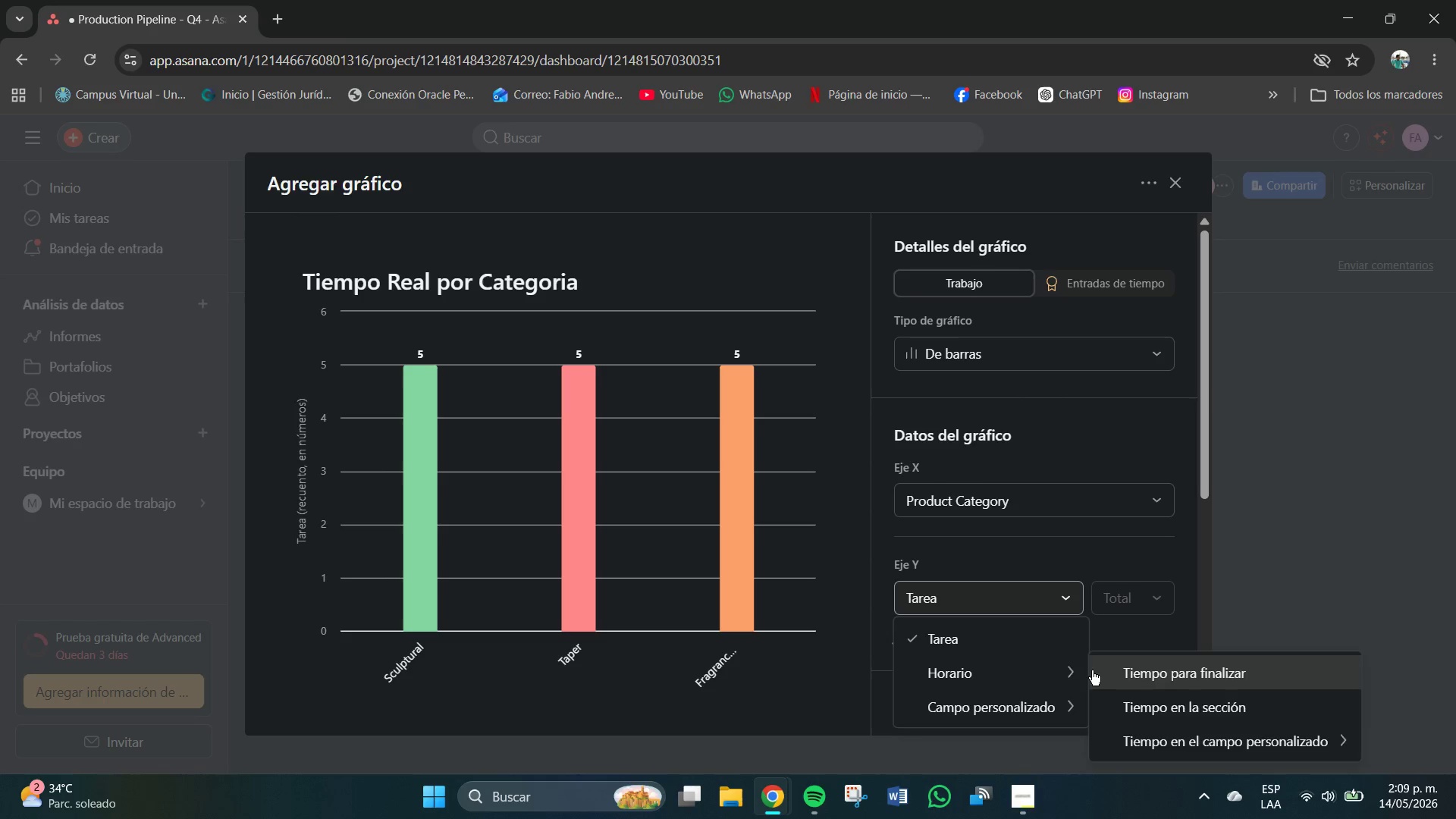 
left_click([1072, 552])
 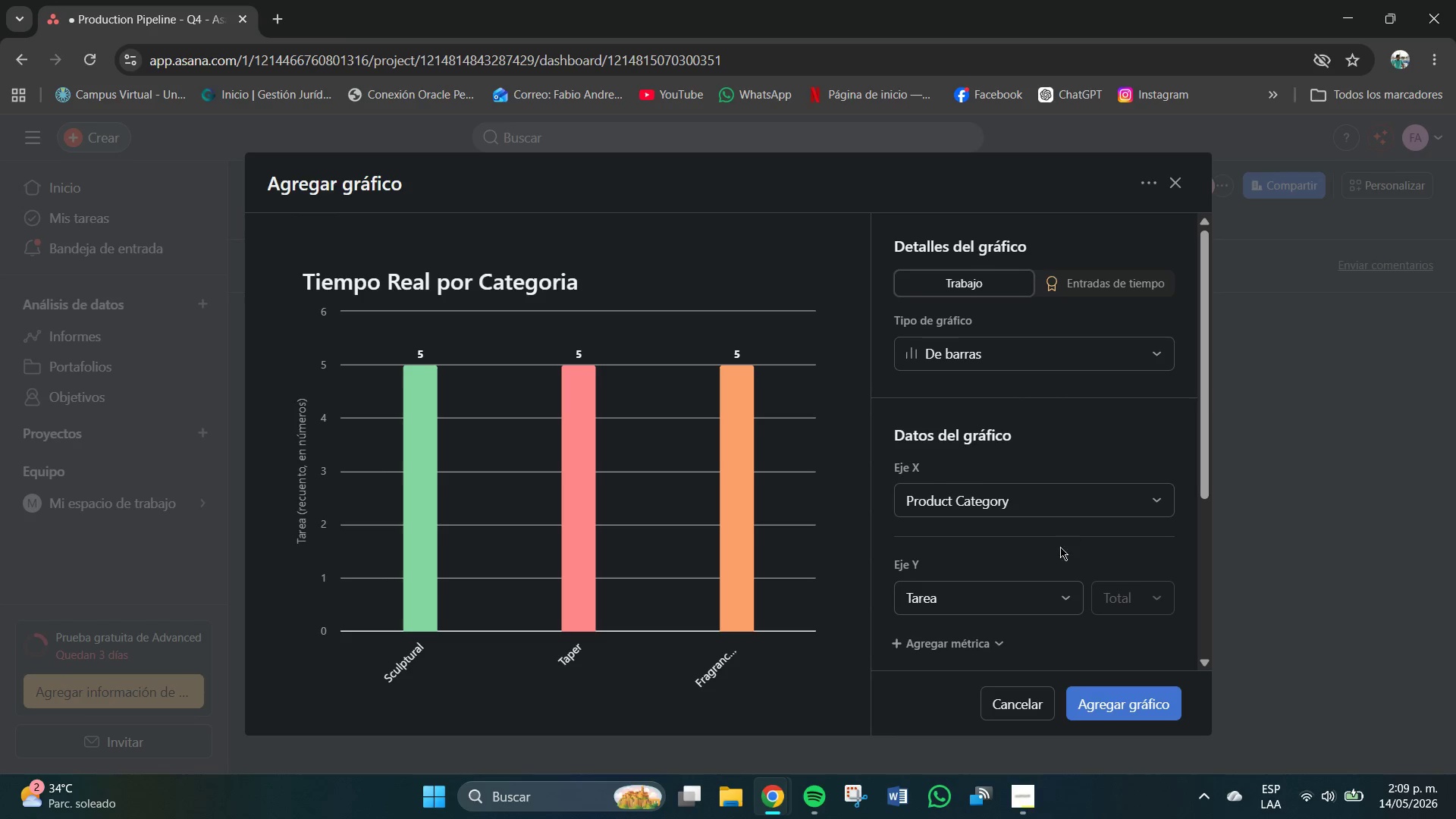 
scroll: coordinate [1055, 567], scroll_direction: down, amount: 3.0
 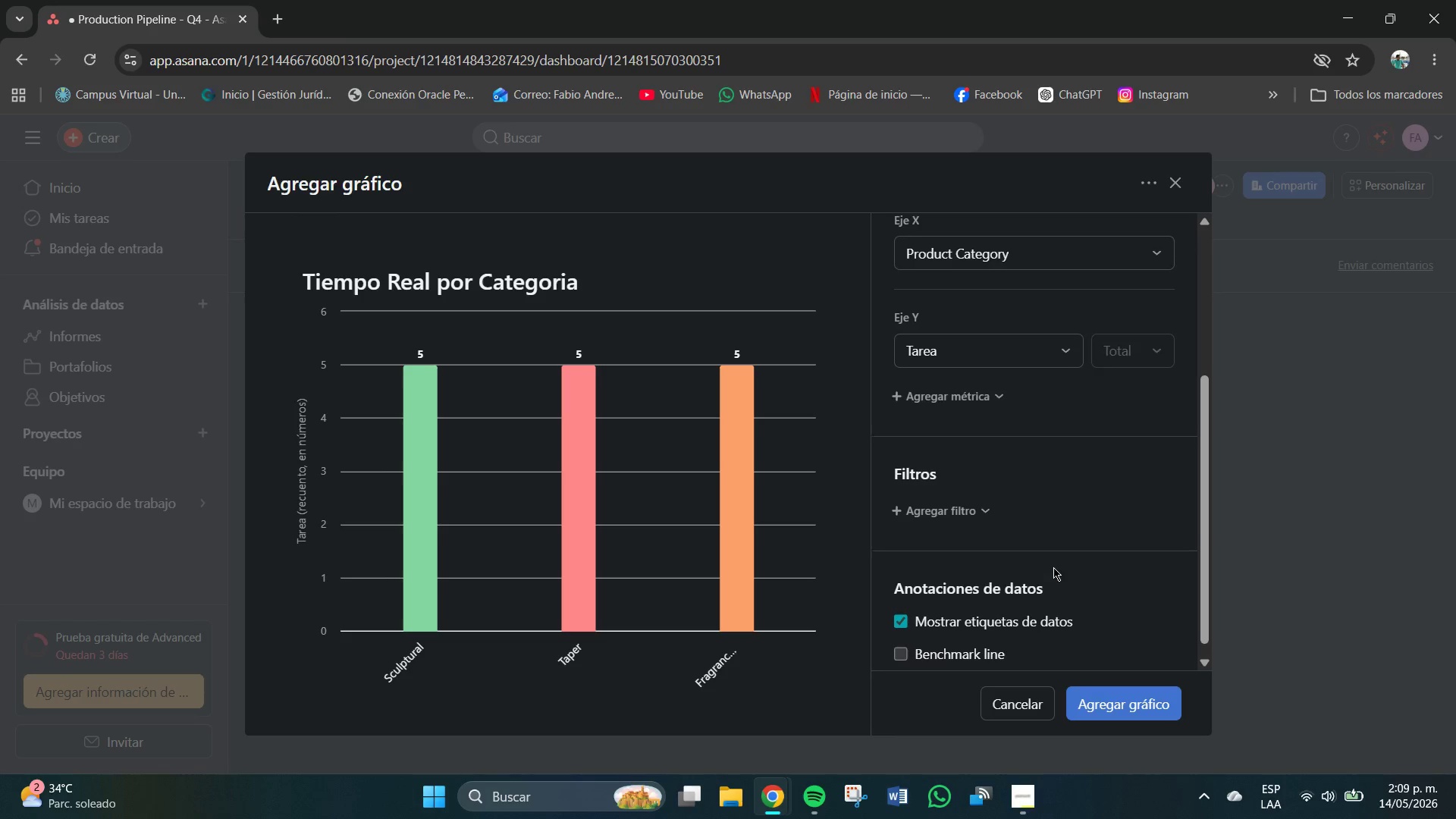 
scroll: coordinate [996, 464], scroll_direction: up, amount: 3.0
 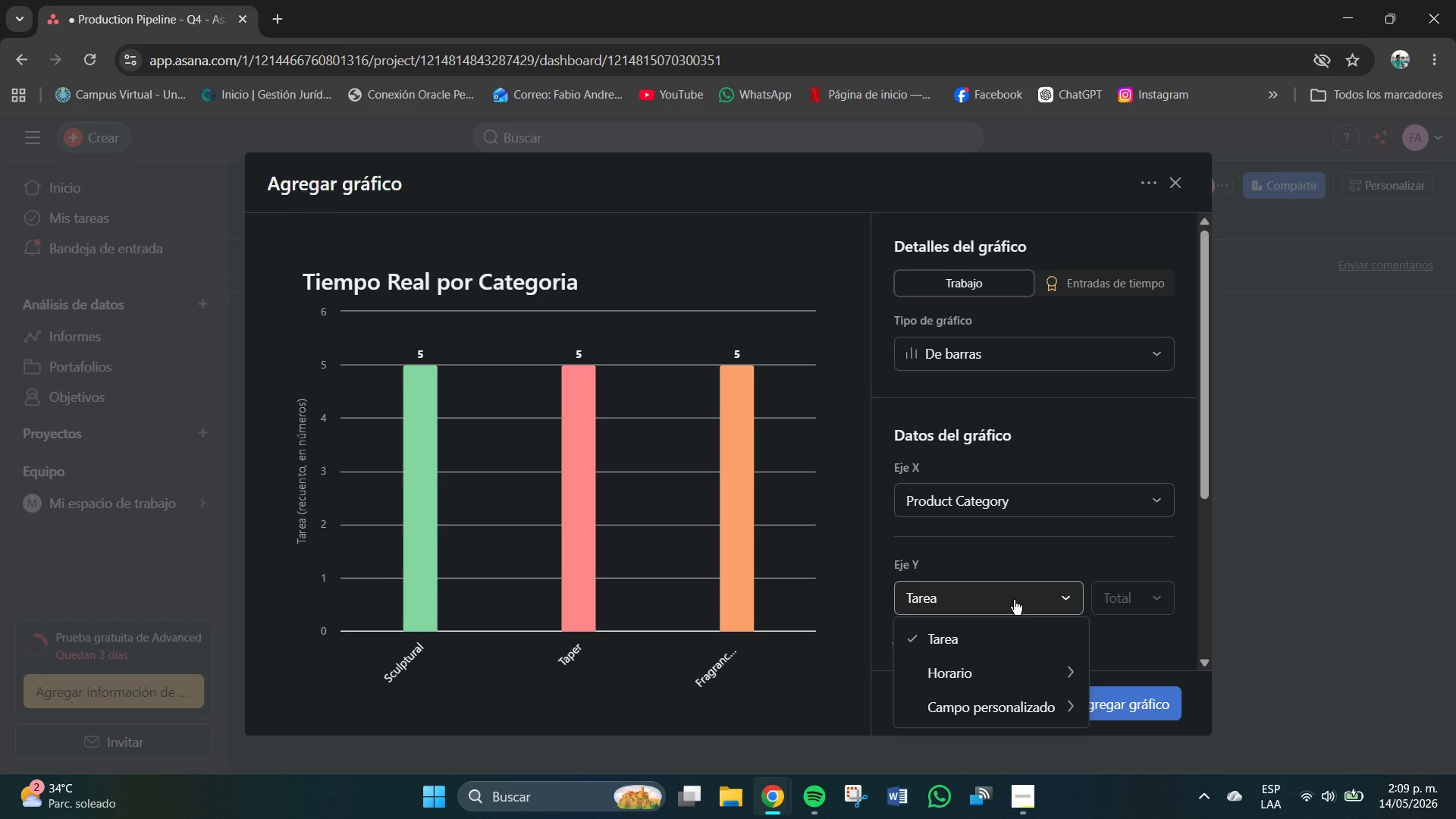 
left_click([1012, 600])
 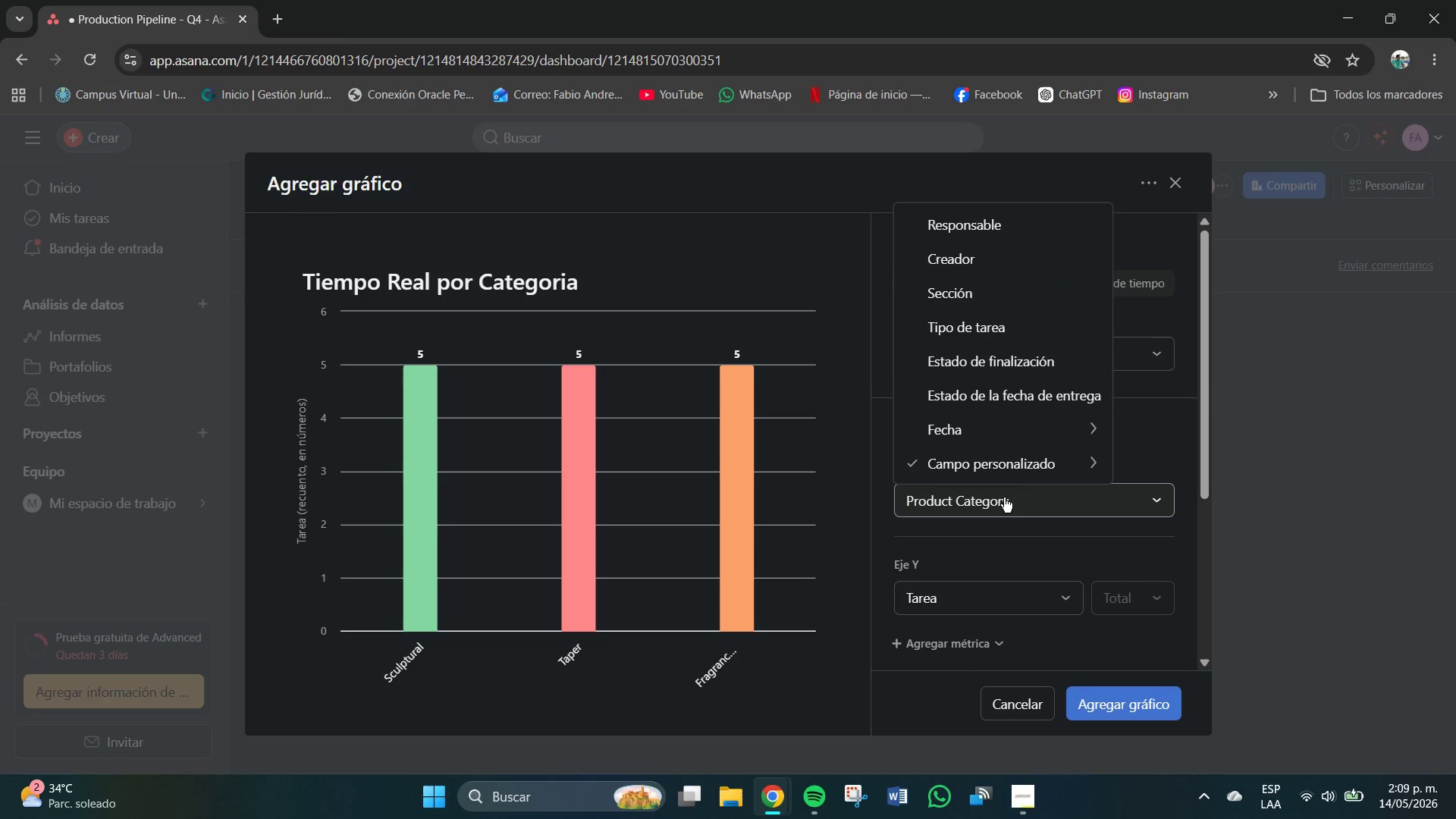 
double_click([1004, 498])
 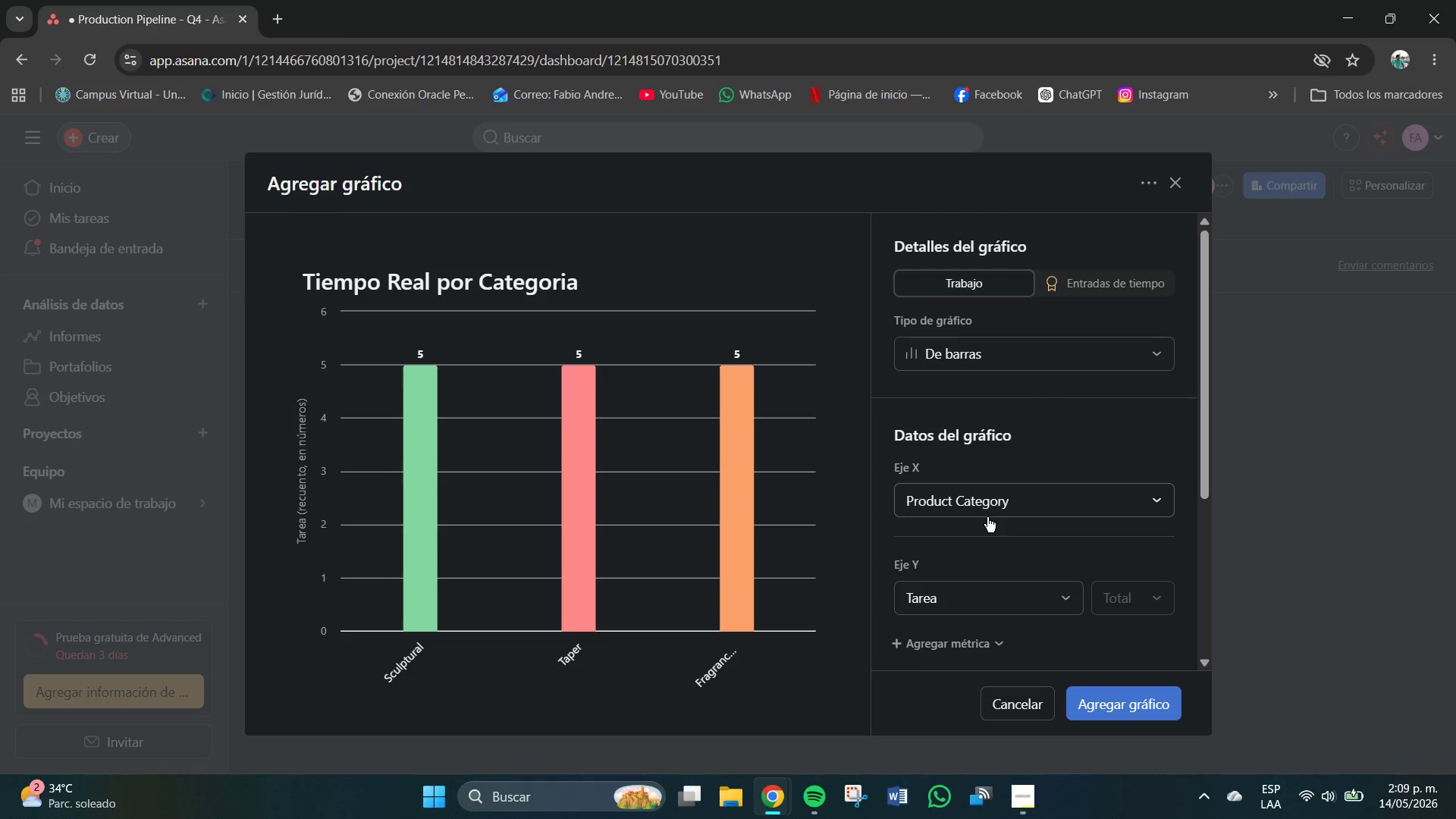 
wait(5.41)
 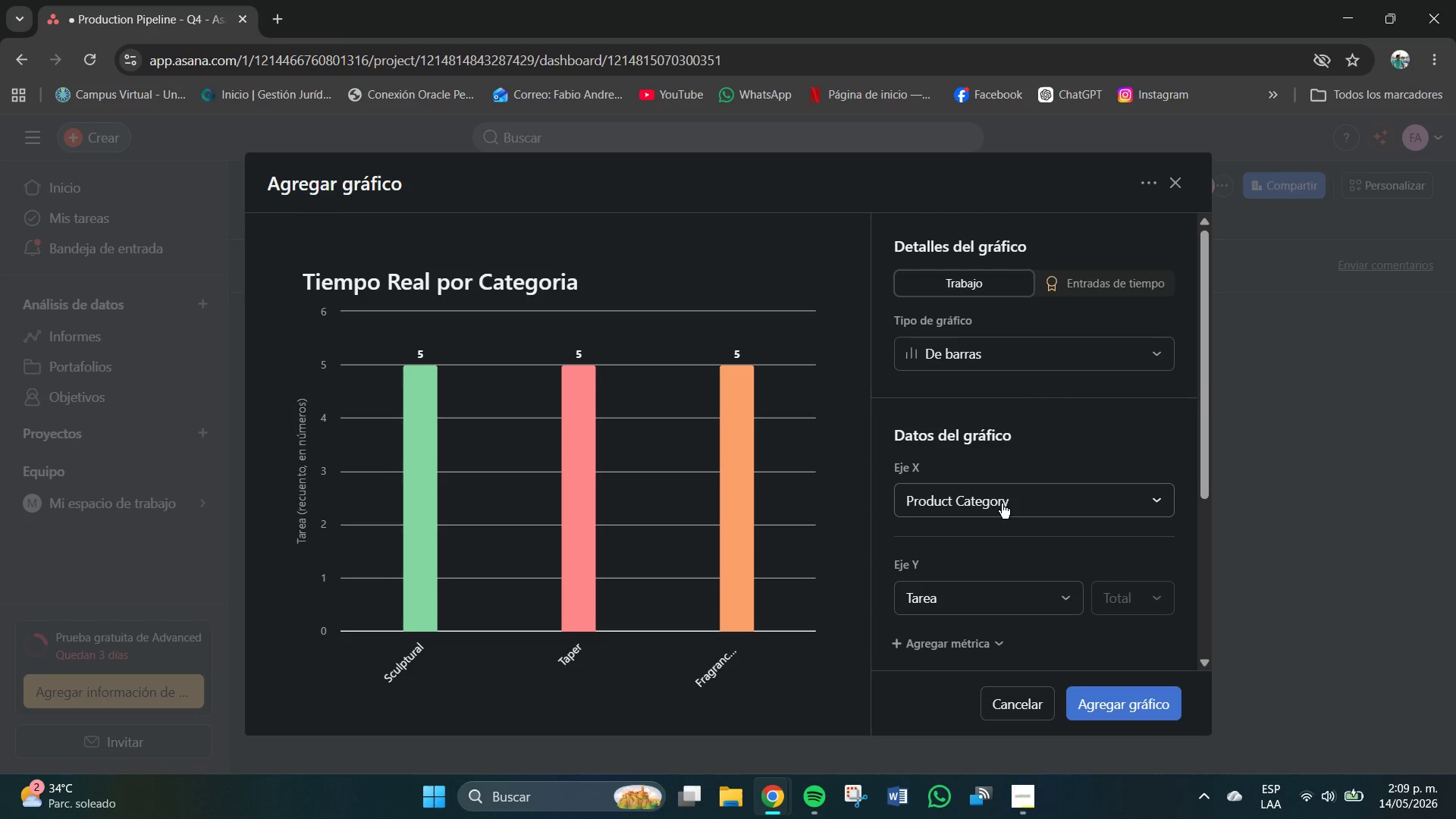 
left_click([974, 586])
 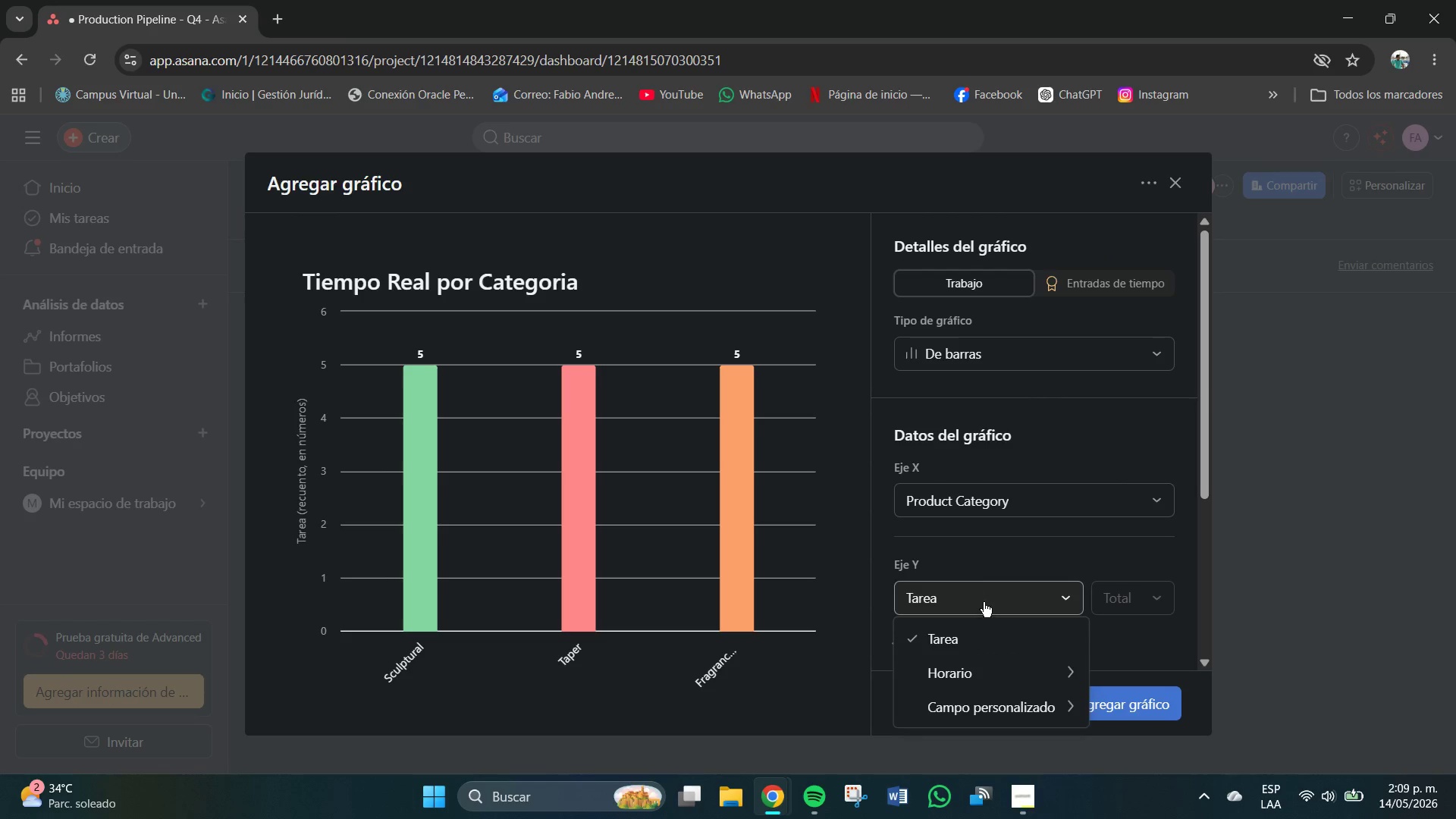 
left_click([964, 667])
 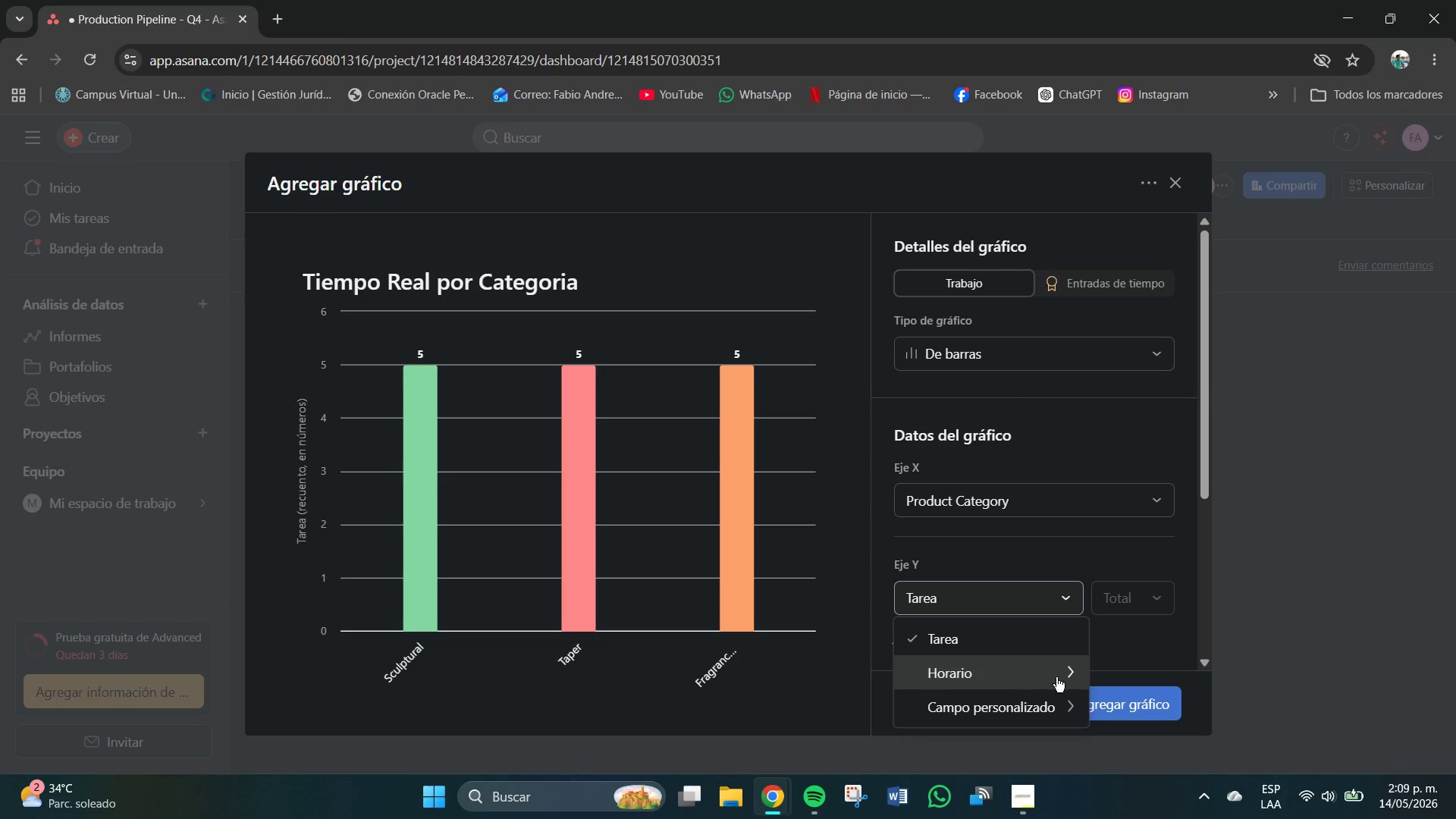 
left_click([1052, 674])
 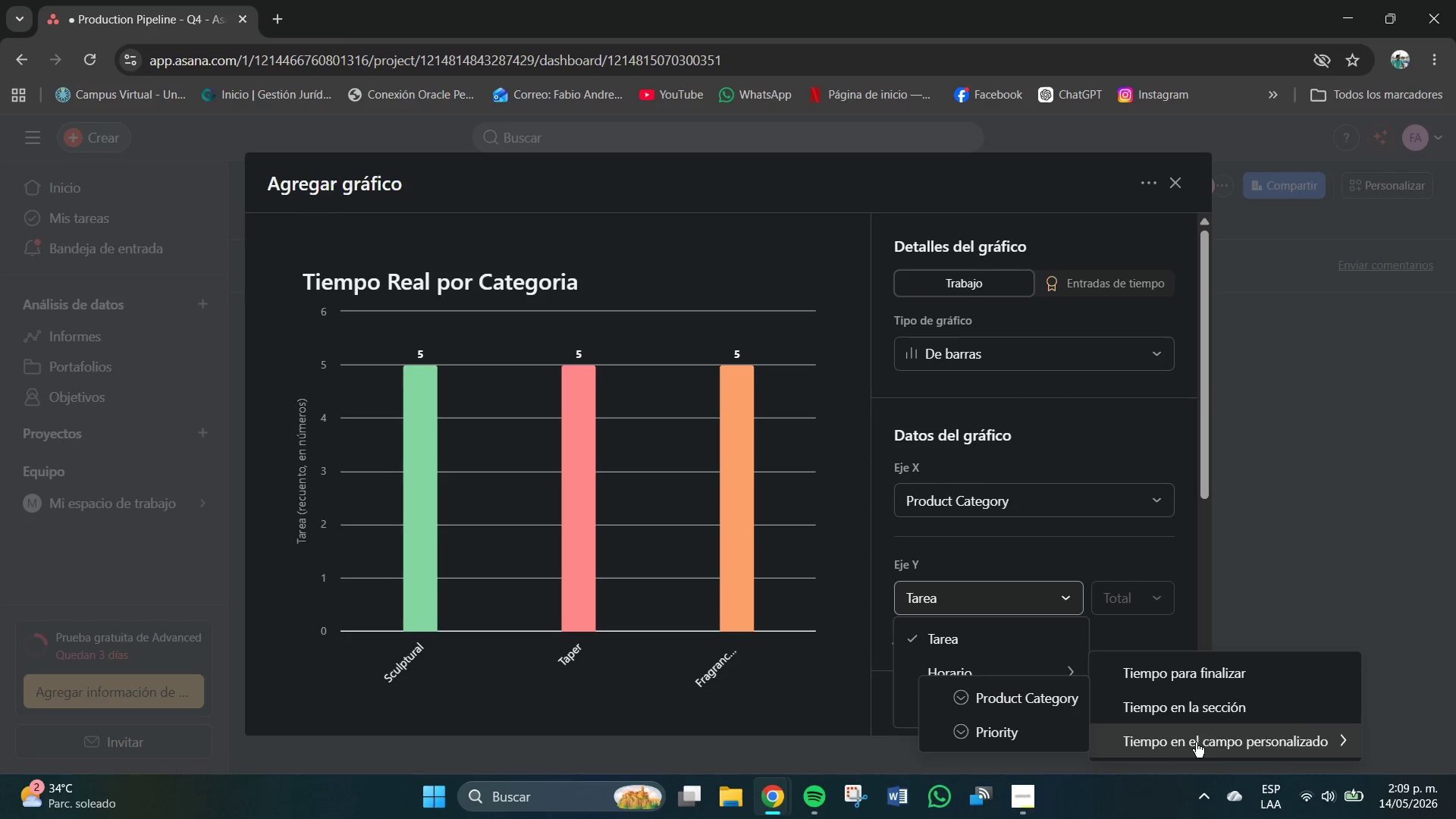 
left_click([1185, 742])
 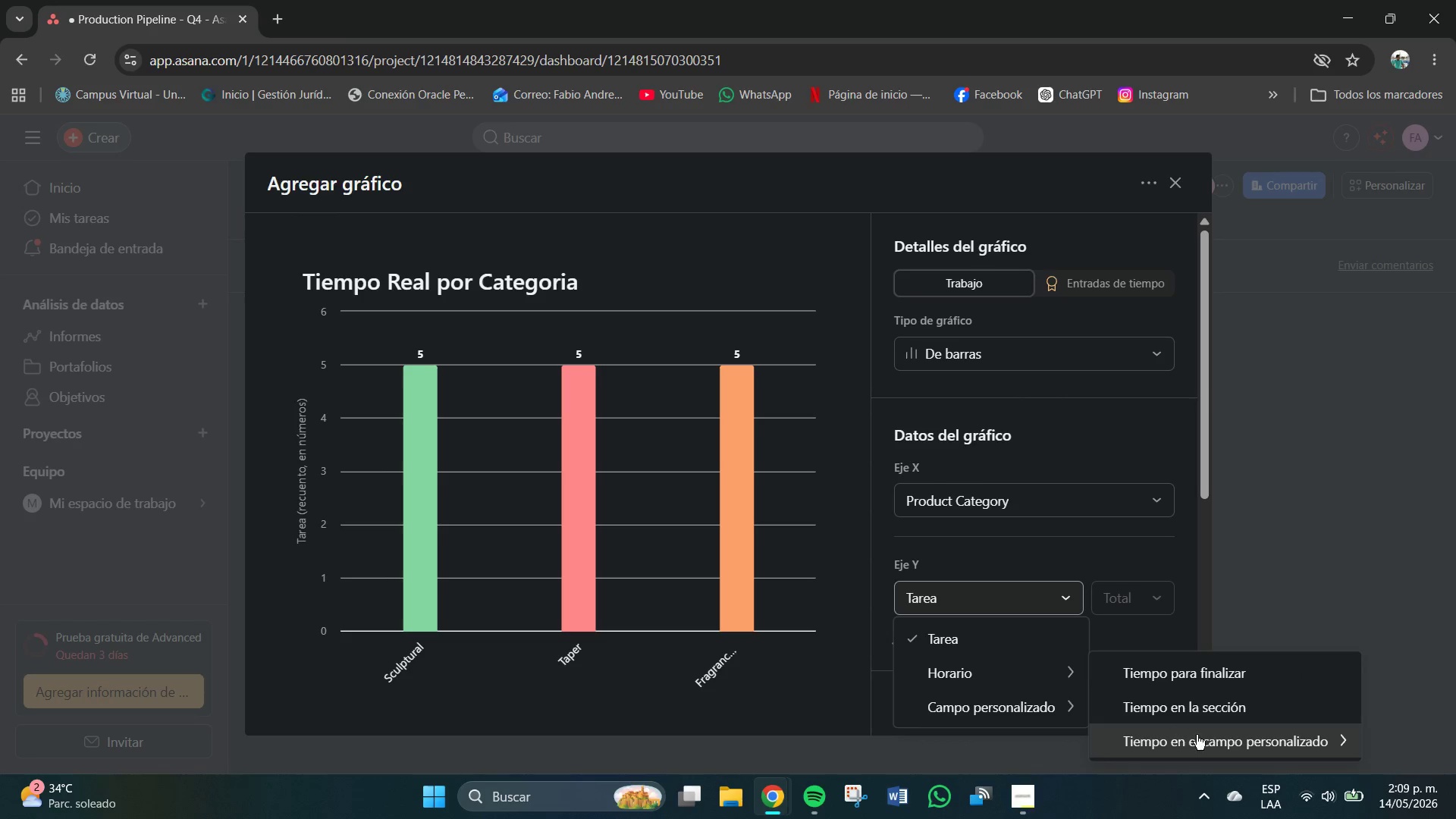 
left_click([1294, 740])
 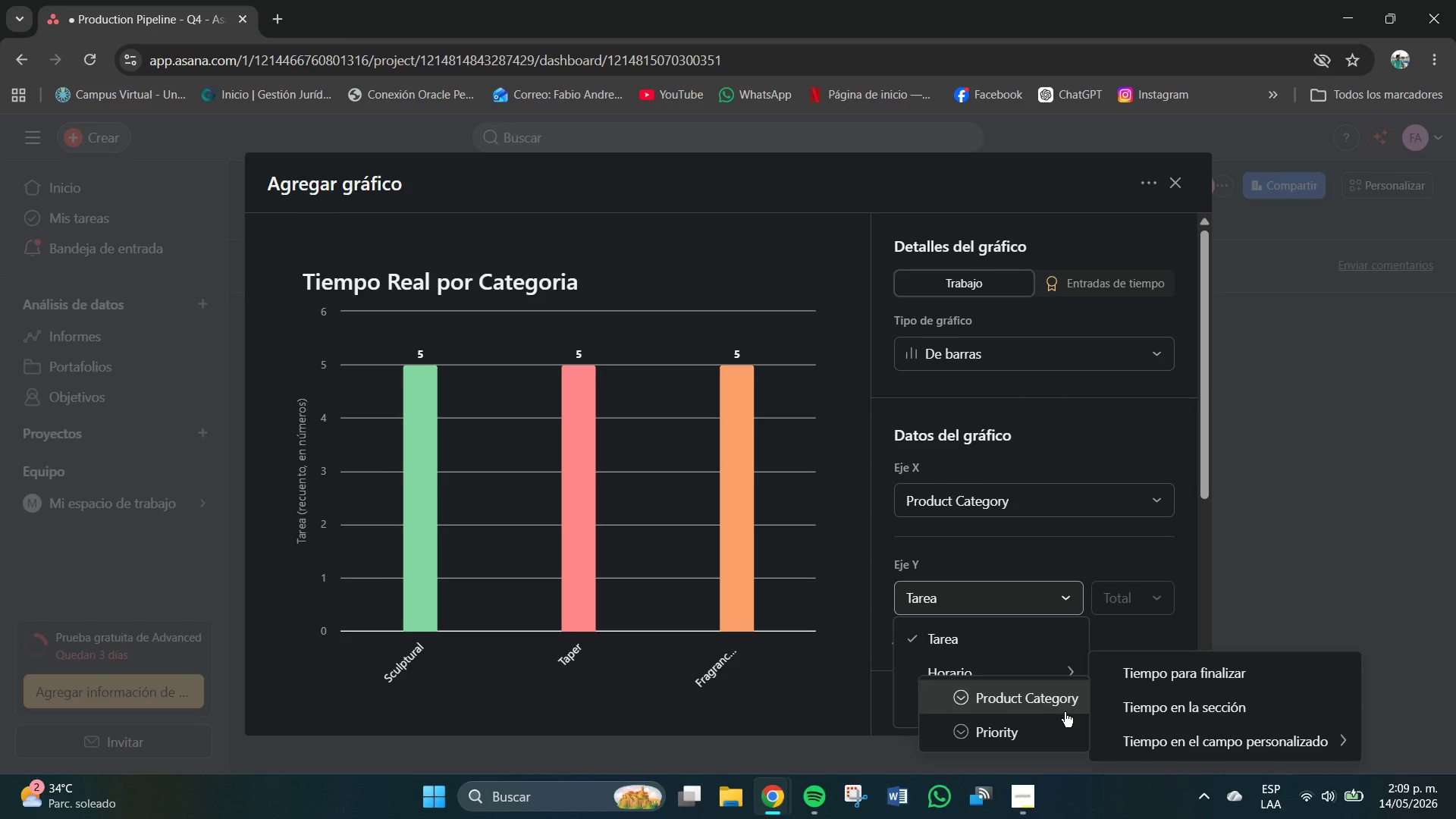 
wait(9.34)
 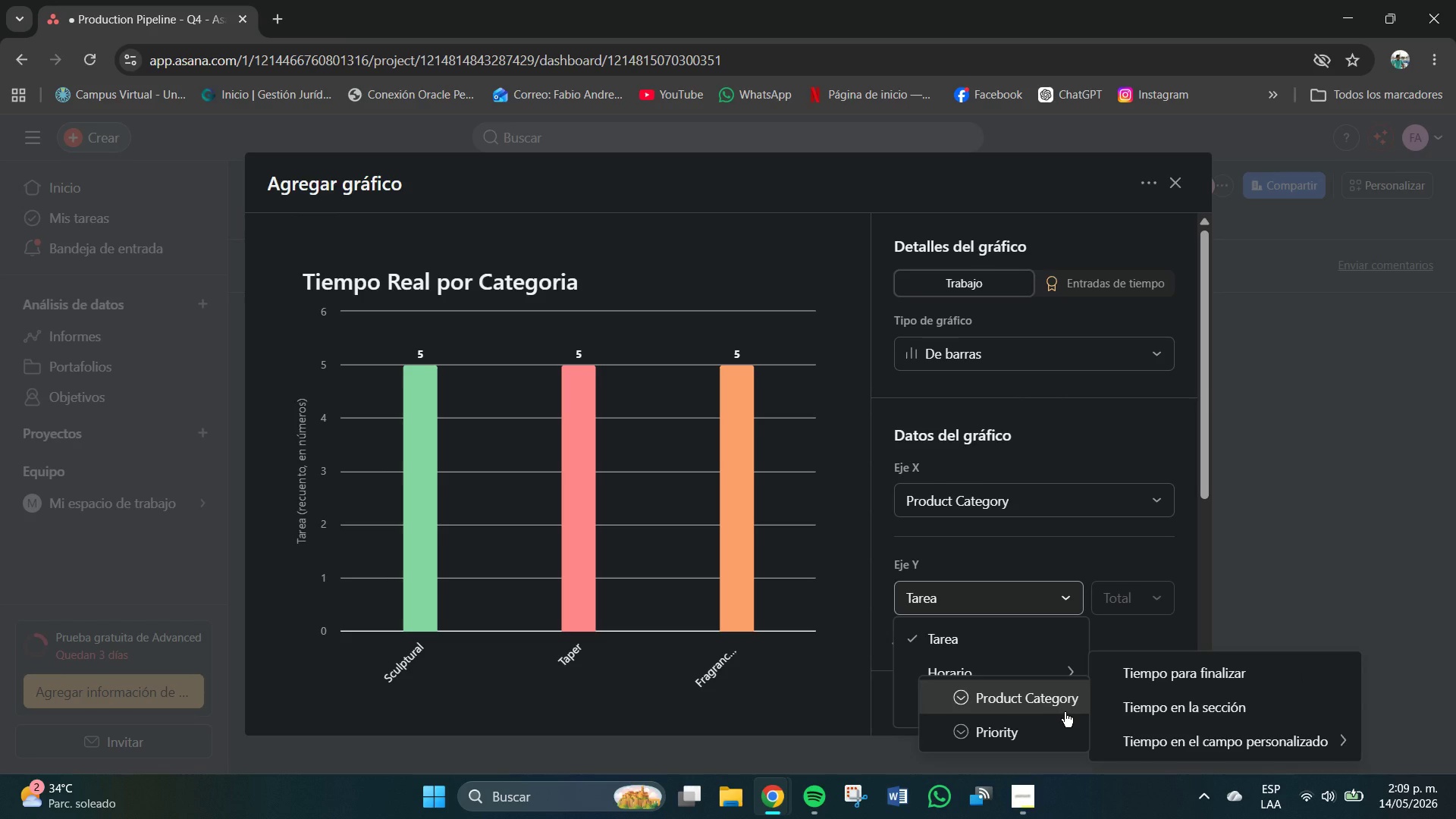 
left_click([1015, 696])
 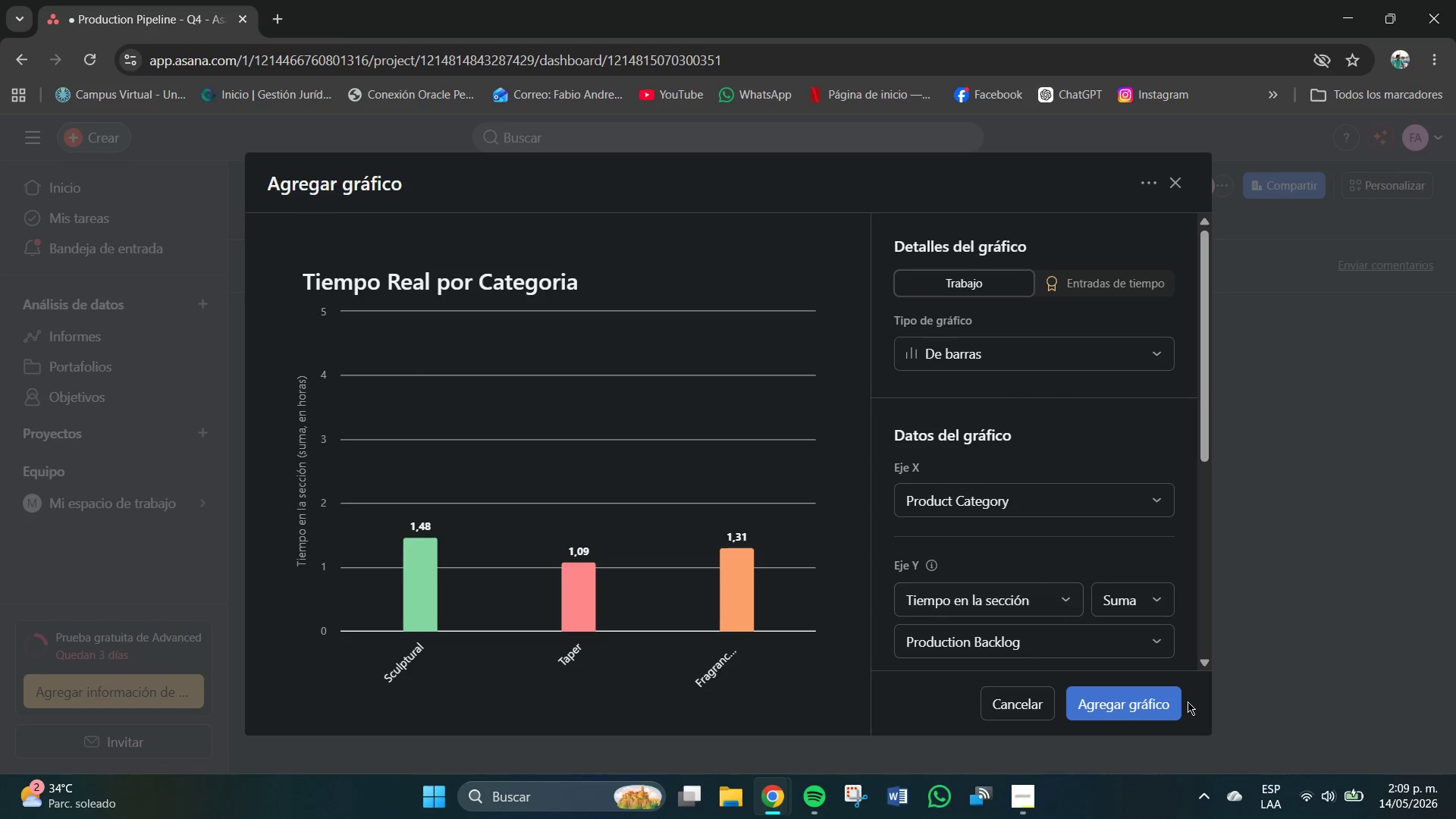 
wait(6.31)
 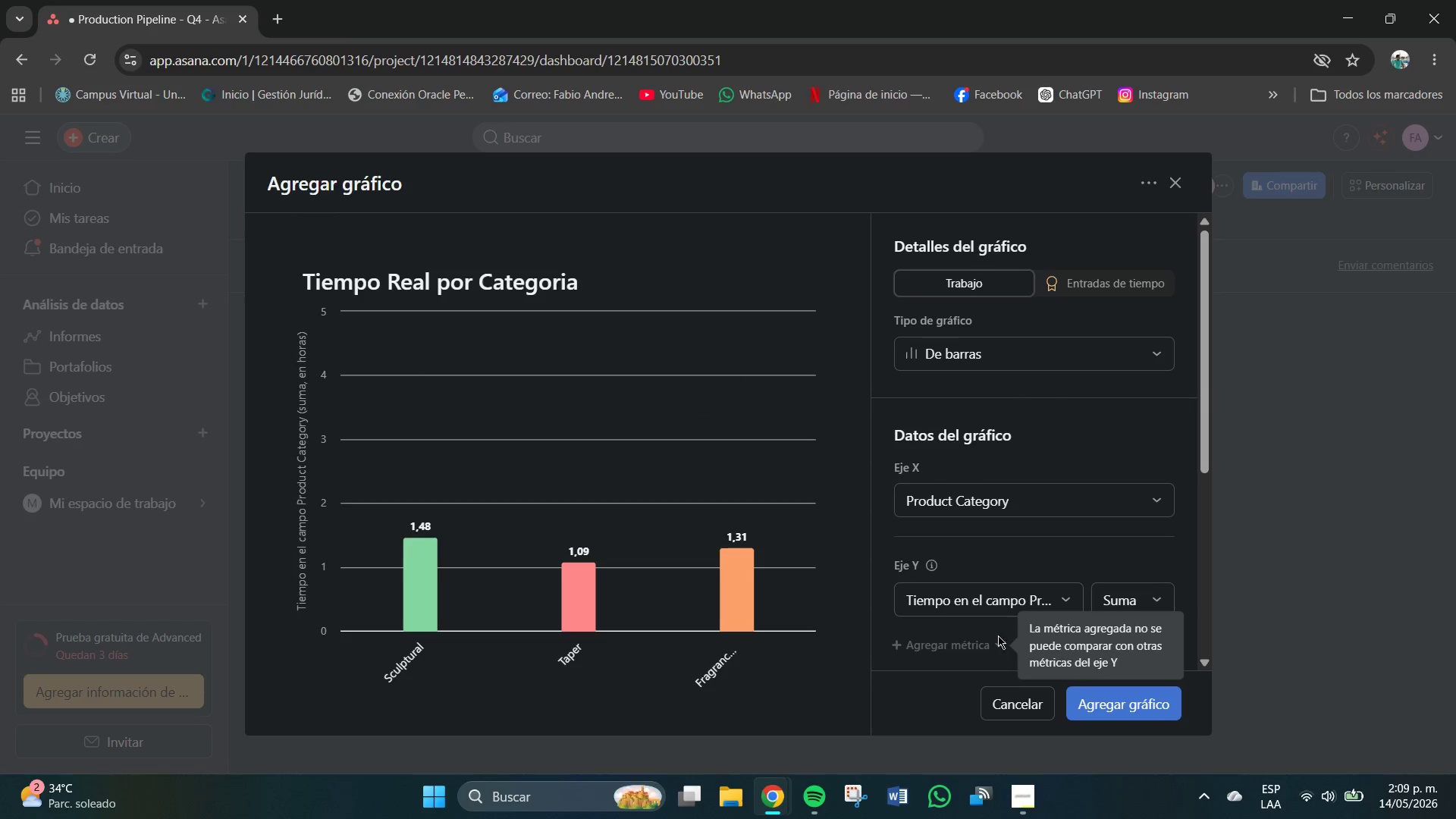 
left_click([1018, 633])
 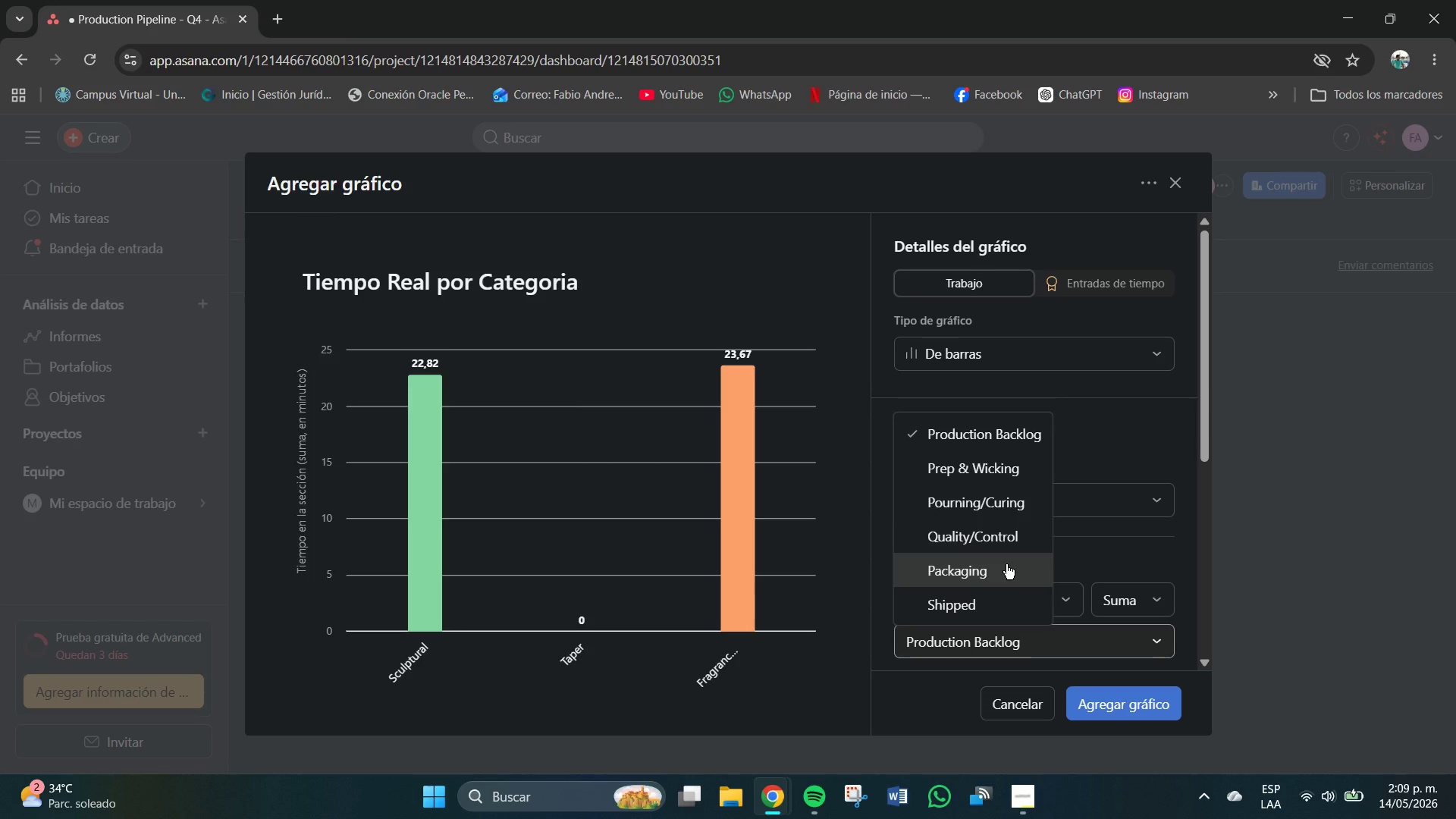 
wait(14.44)
 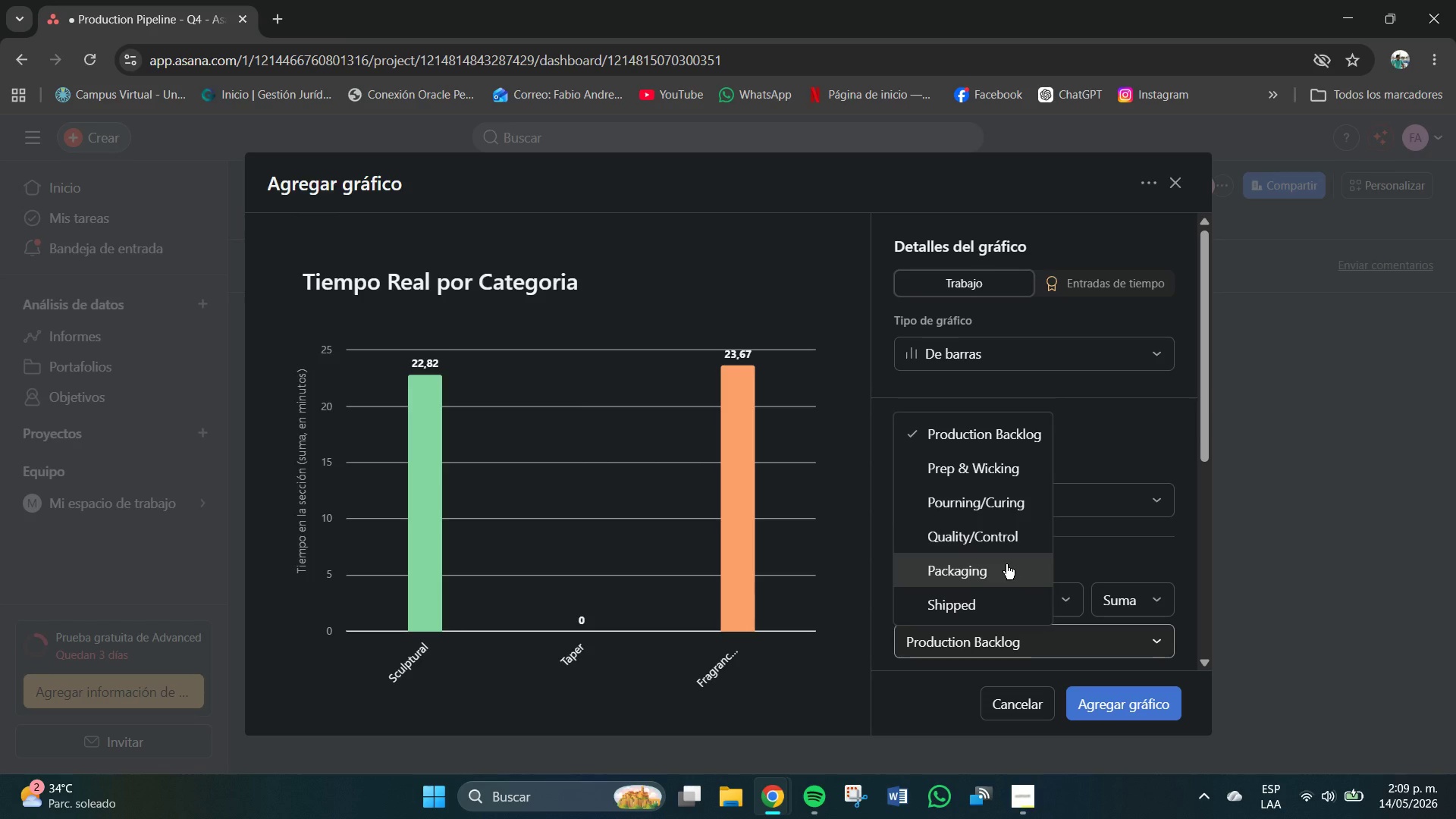 
left_click([1011, 607])
 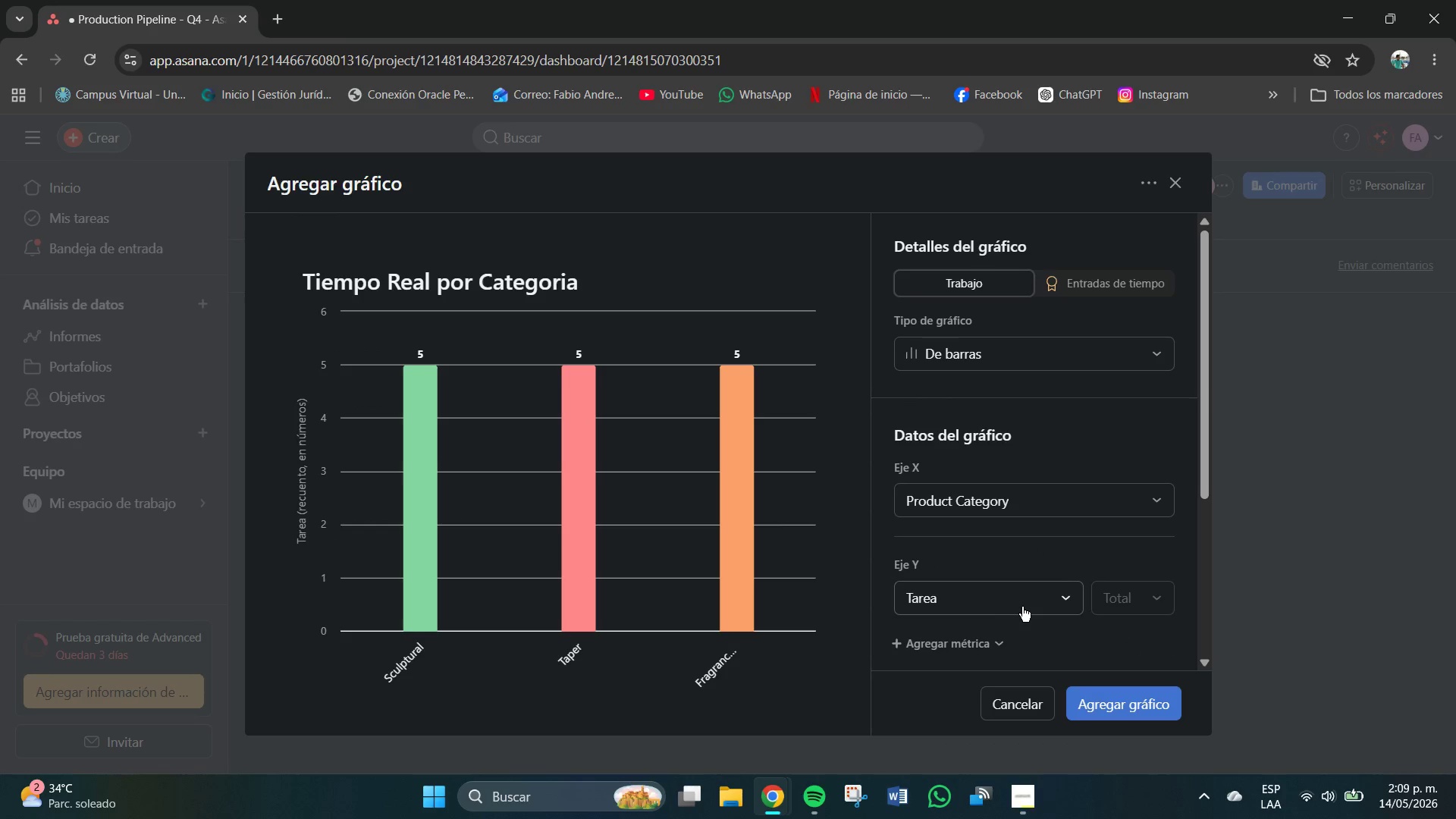 
wait(5.38)
 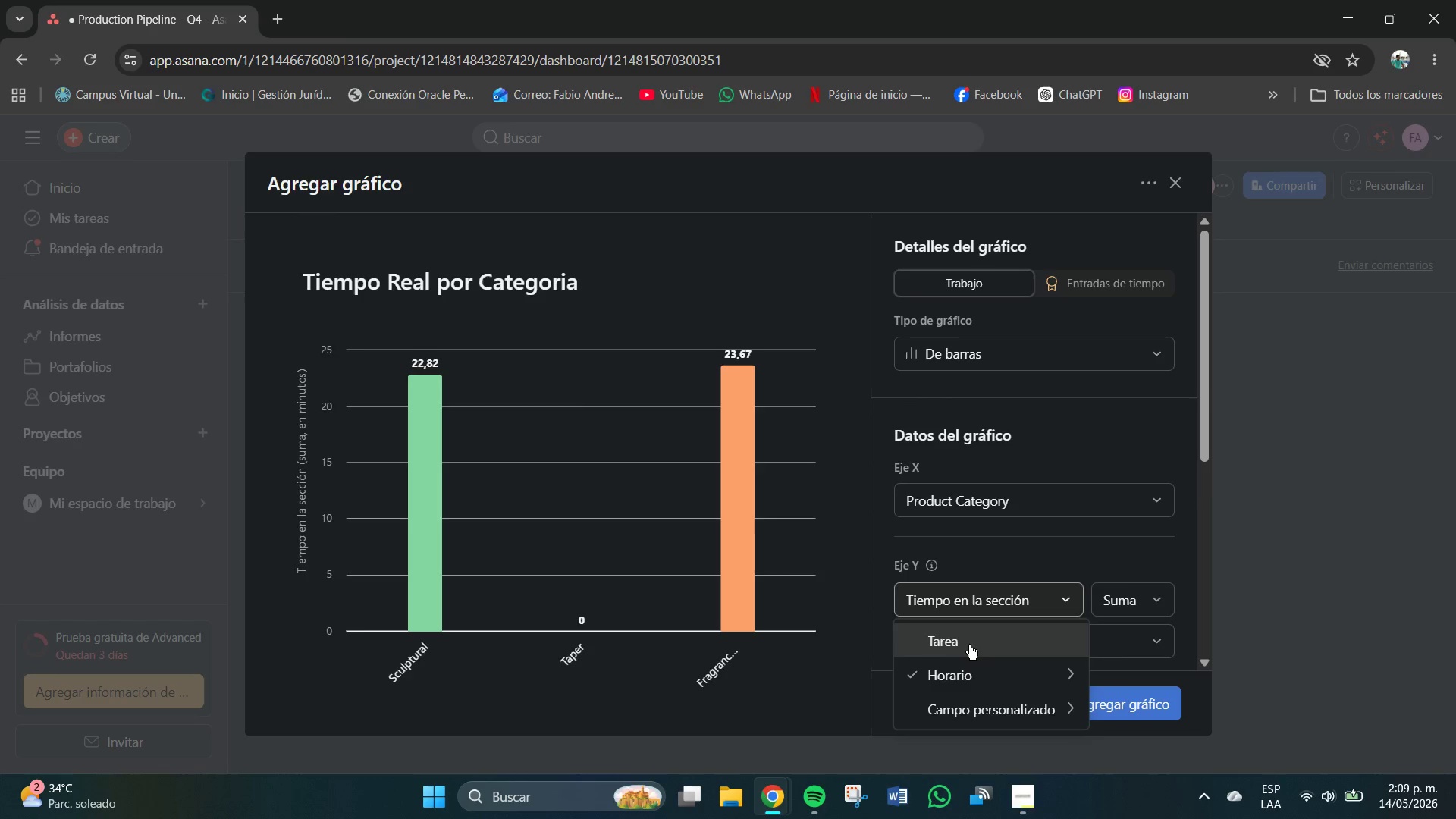 
scroll: coordinate [1050, 569], scroll_direction: down, amount: 2.0
 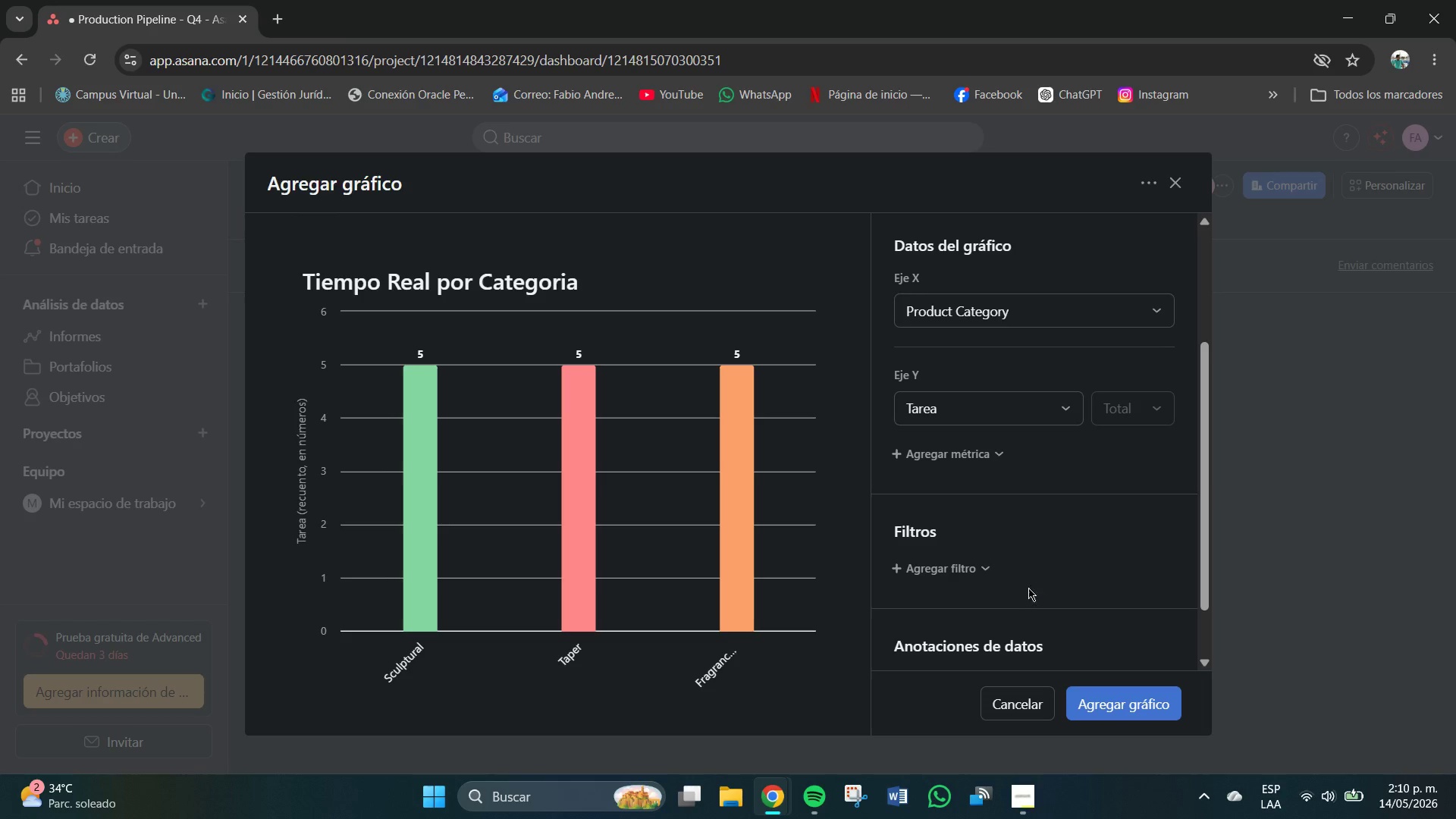 
scroll: coordinate [1034, 549], scroll_direction: up, amount: 2.0
 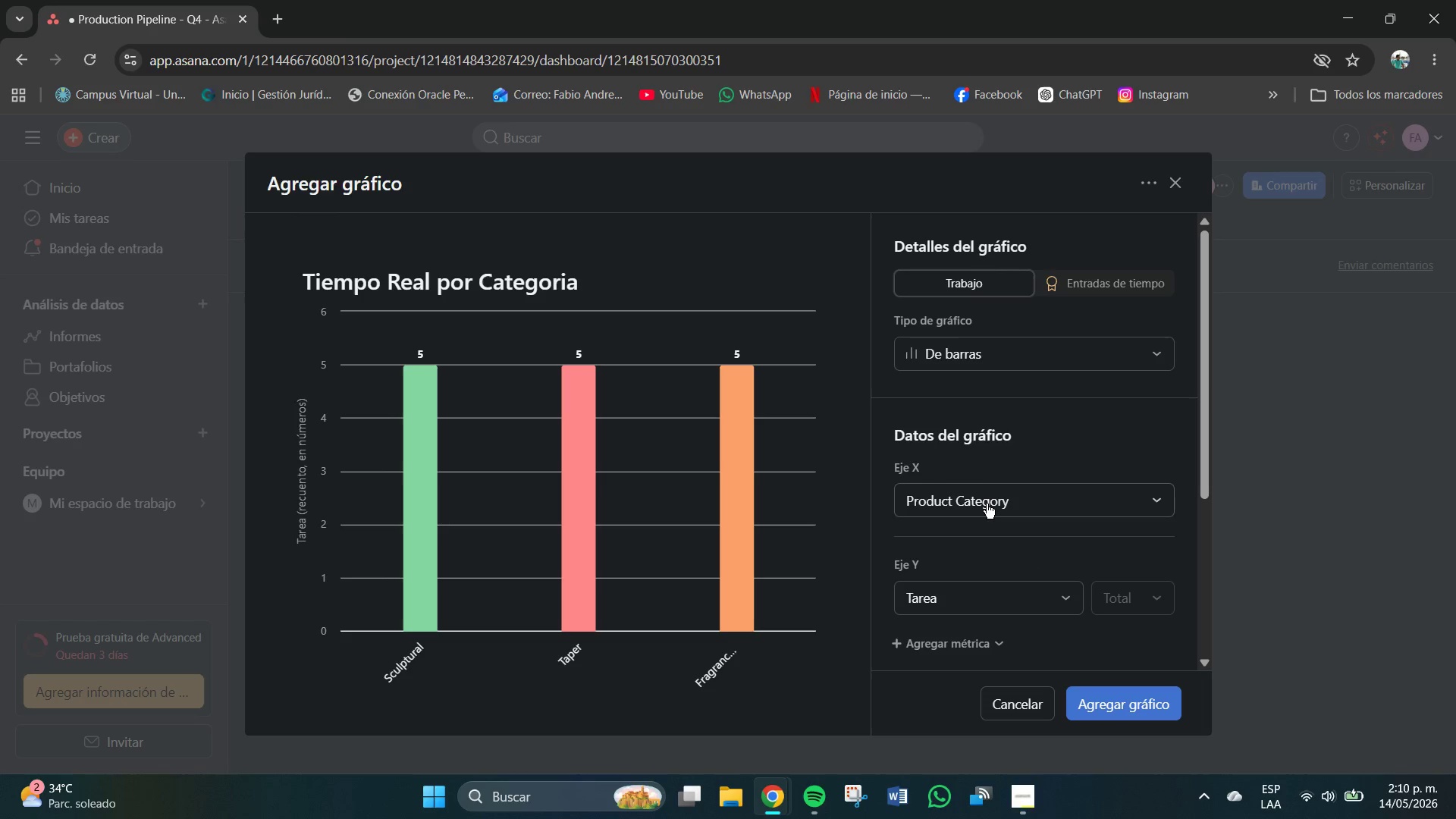 
left_click([990, 504])
 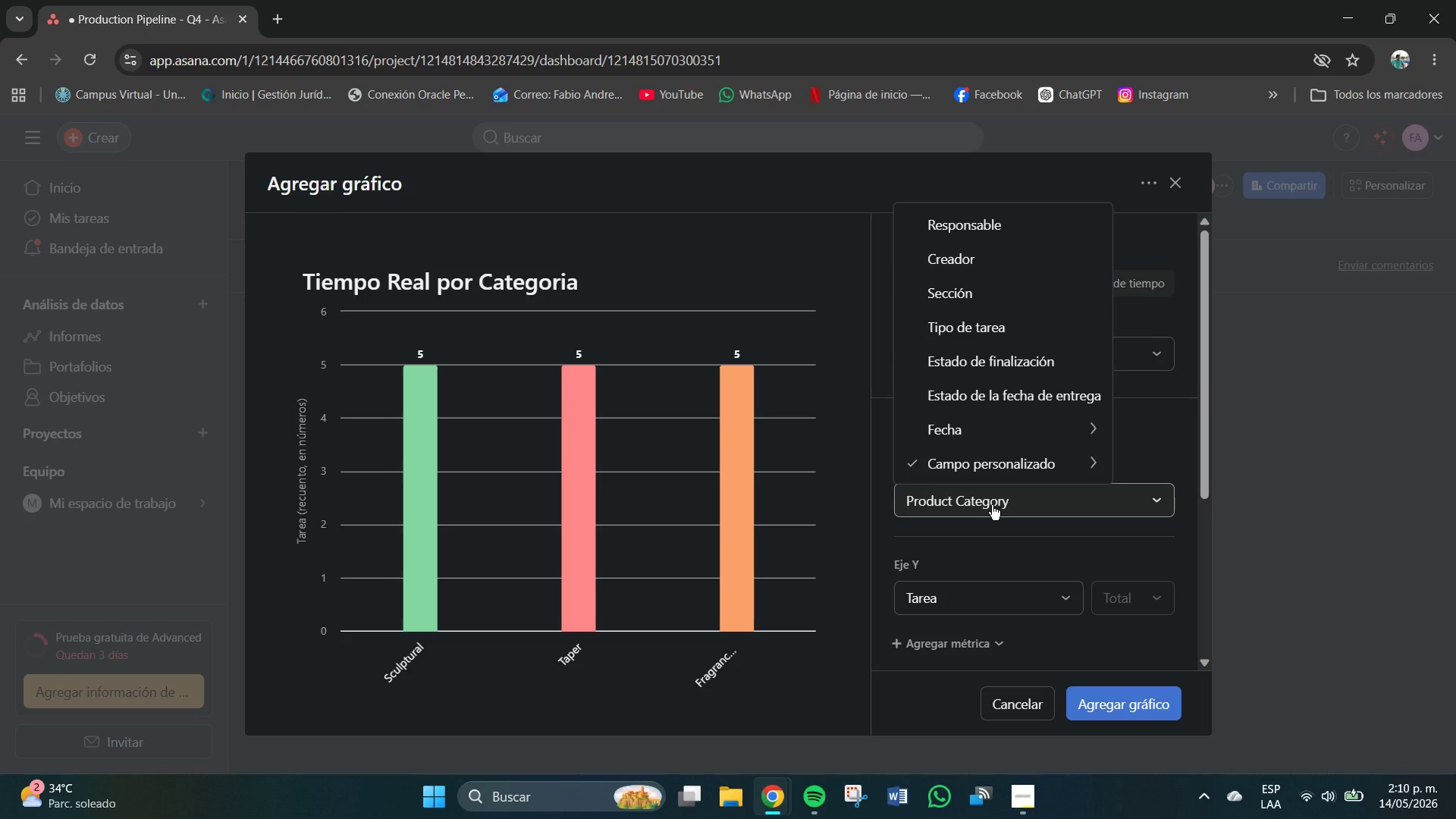 
left_click([993, 507])
 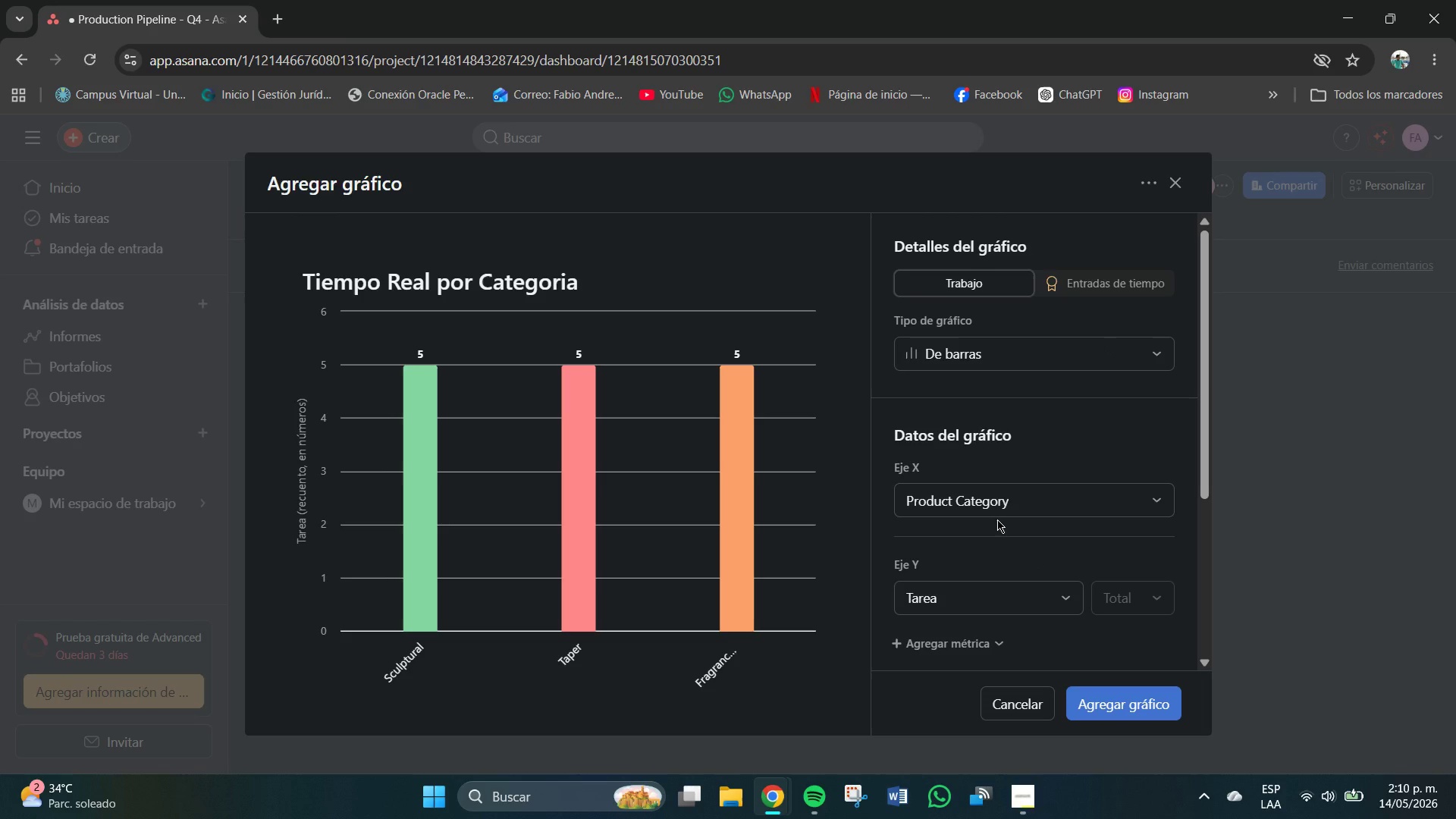 
wait(5.81)
 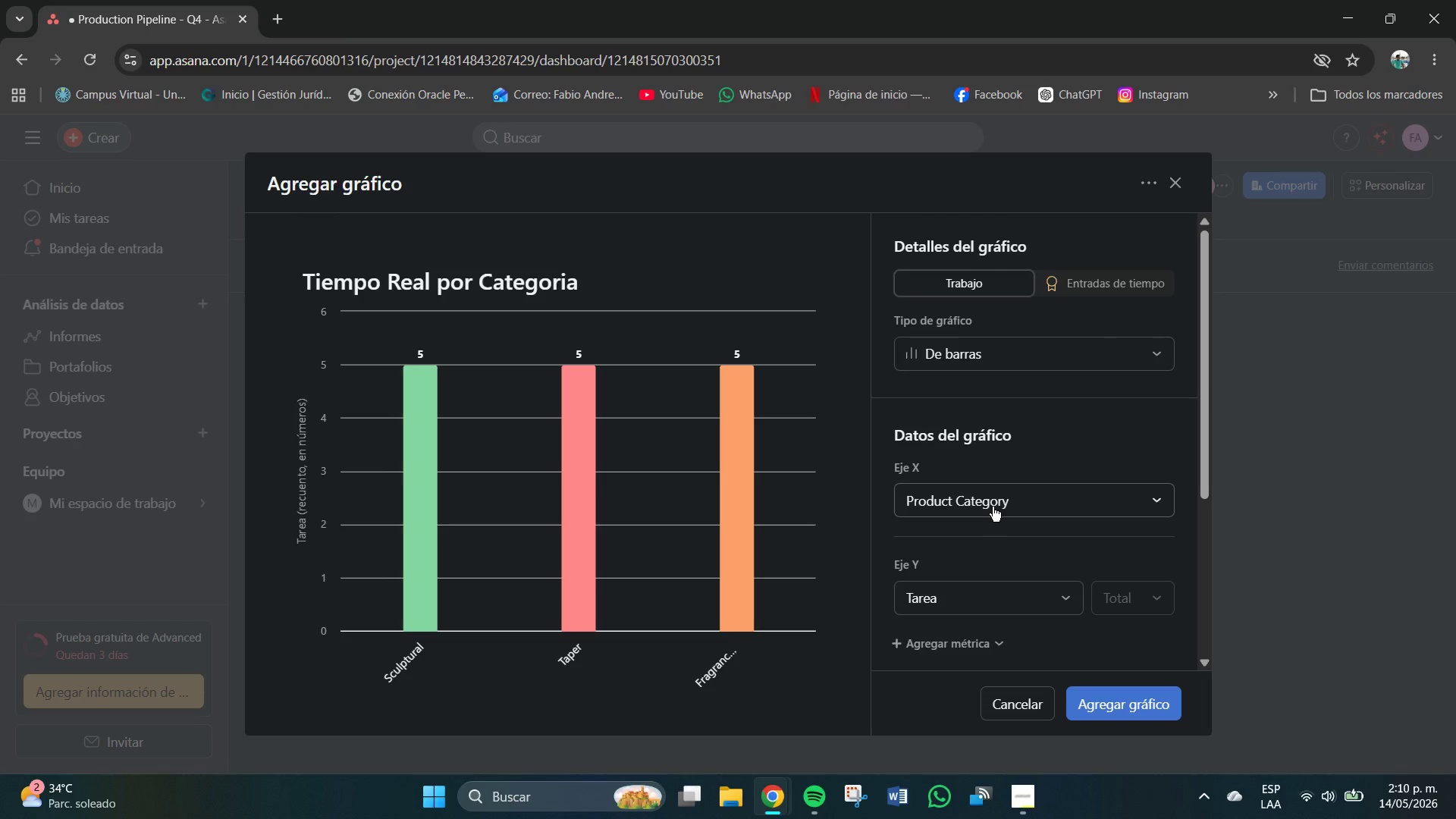 
scroll: coordinate [1056, 581], scroll_direction: down, amount: 1.0
 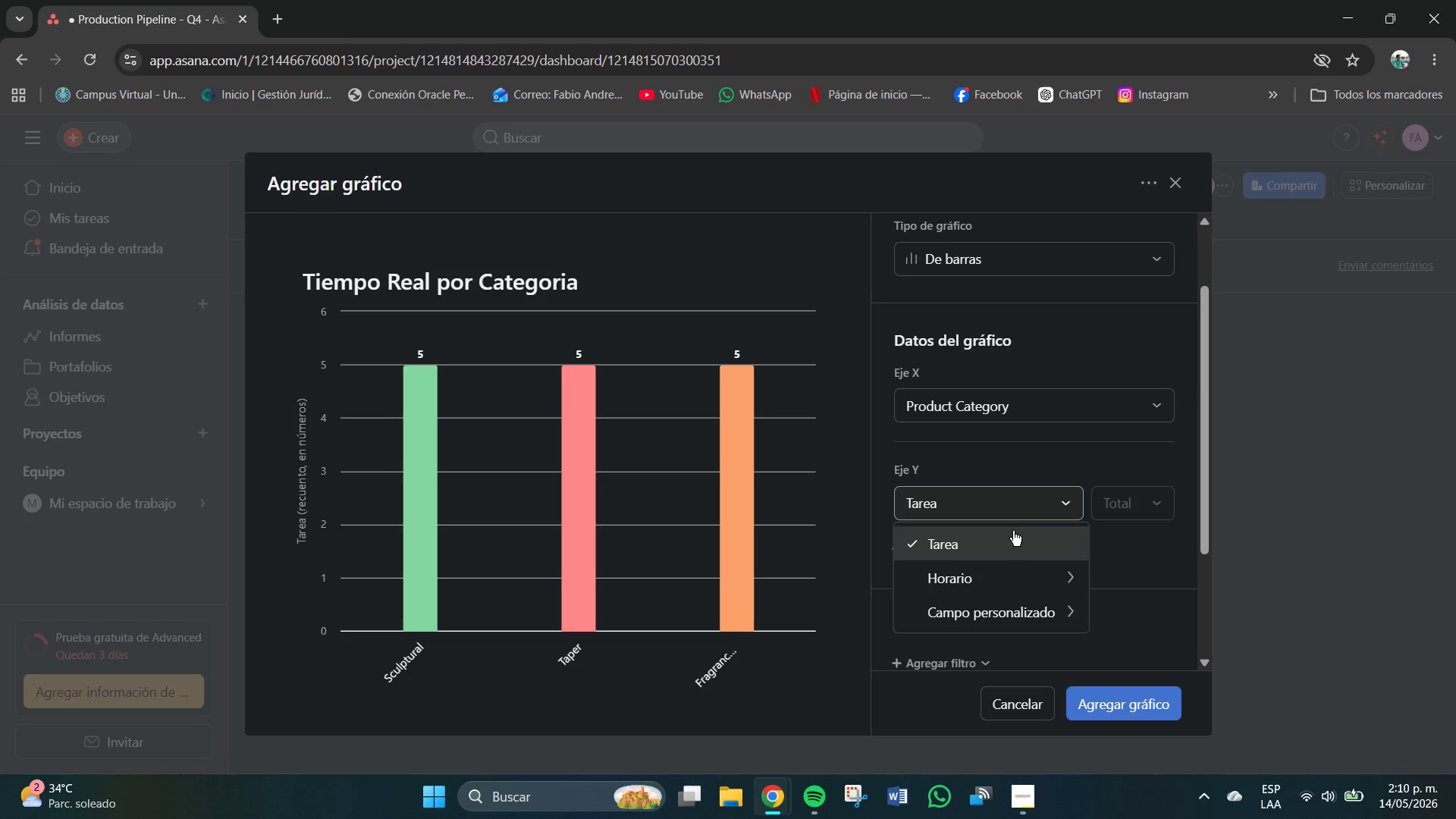 
left_click([1008, 540])
 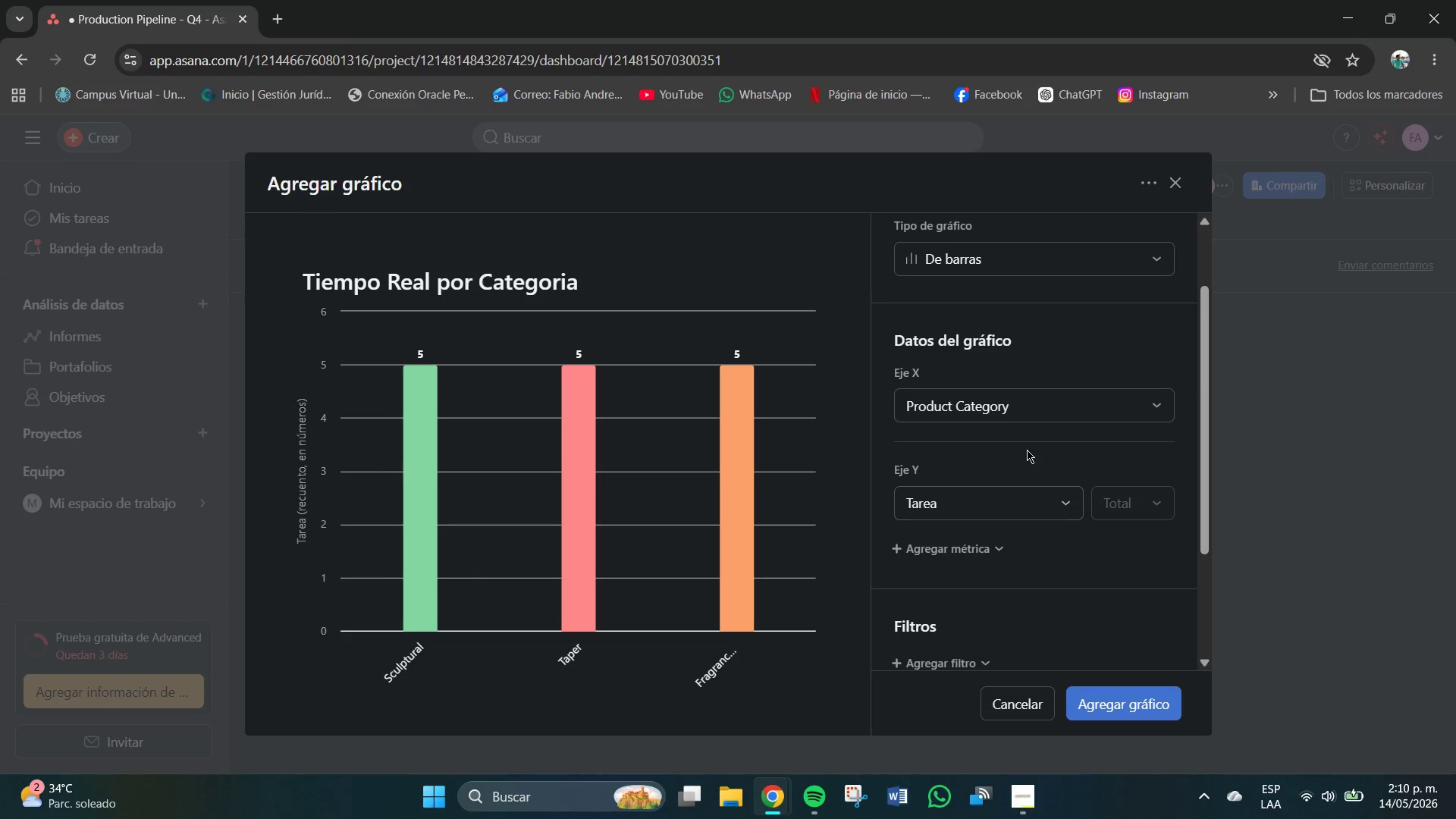 
left_click([1040, 461])
 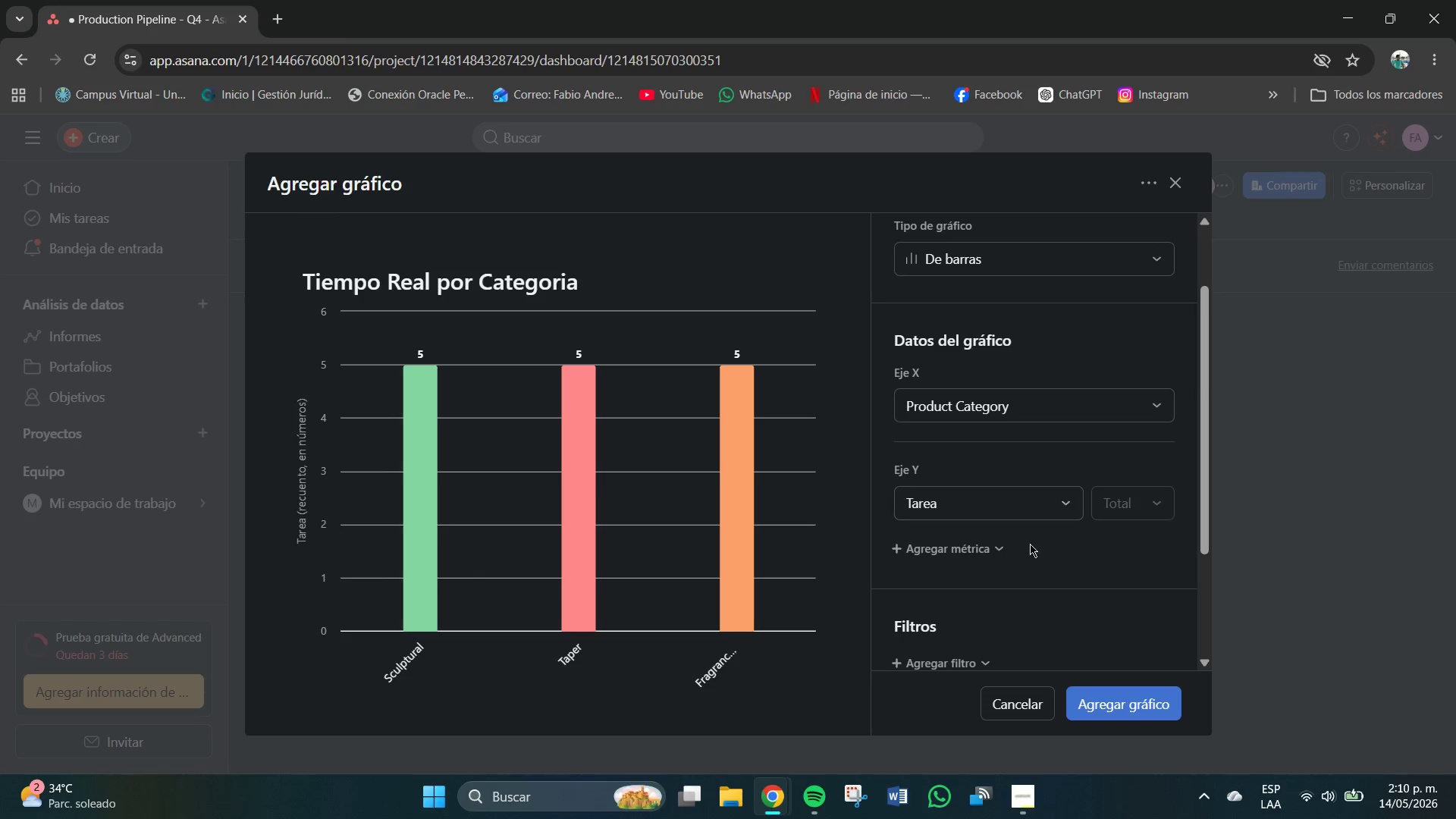 
scroll: coordinate [1030, 544], scroll_direction: up, amount: 1.0
 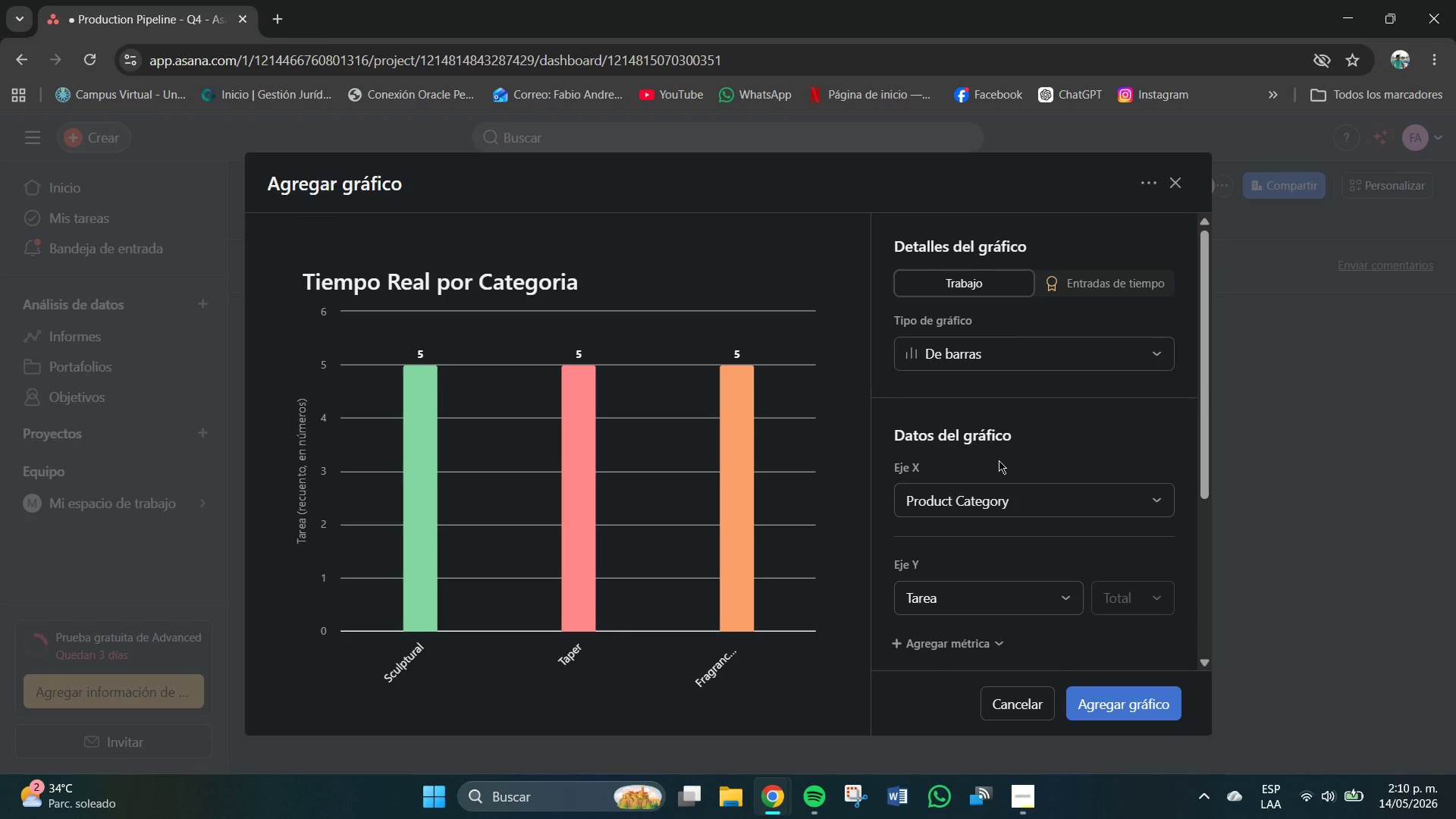 
wait(8.49)
 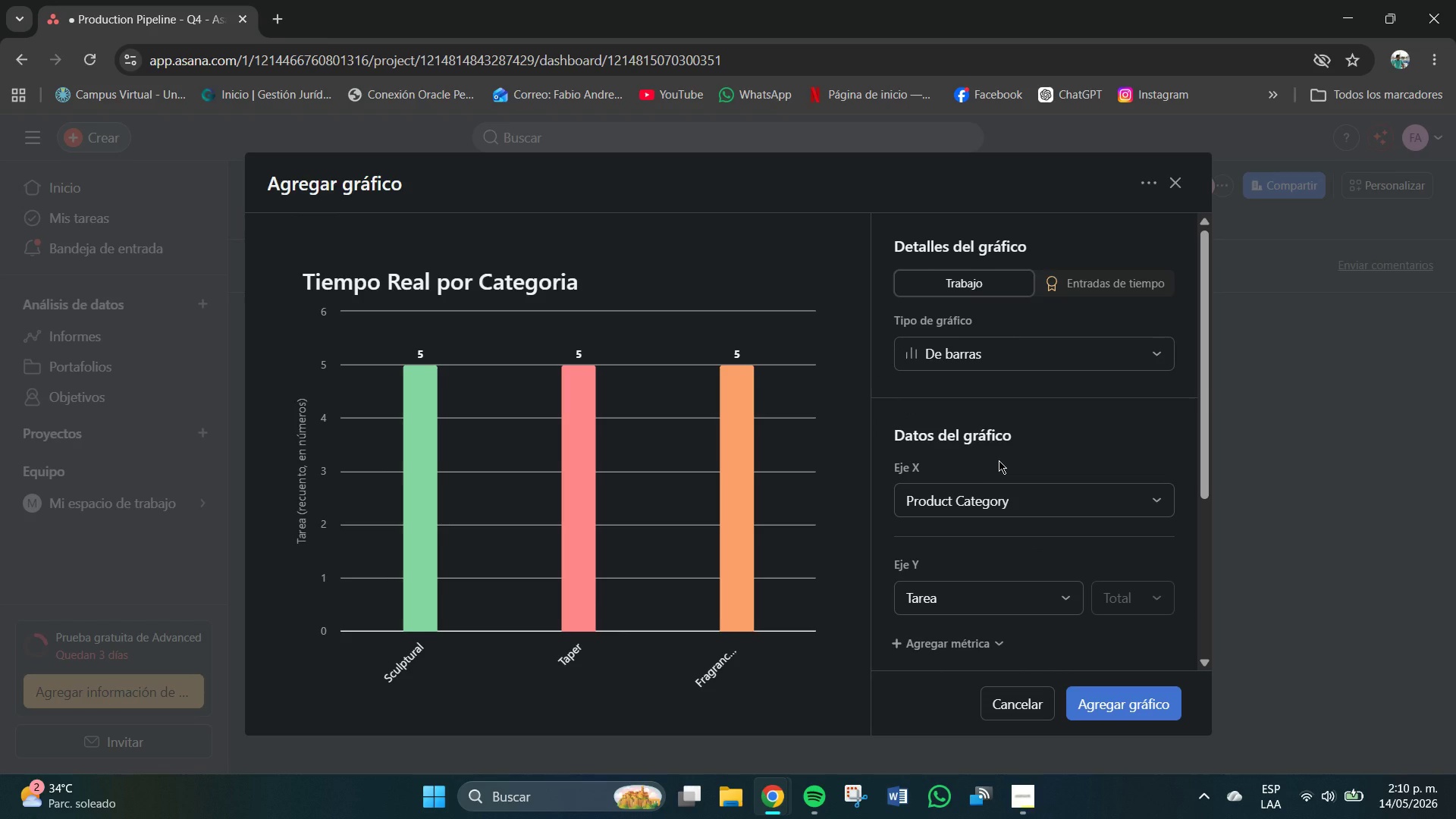 
left_click([1028, 508])
 